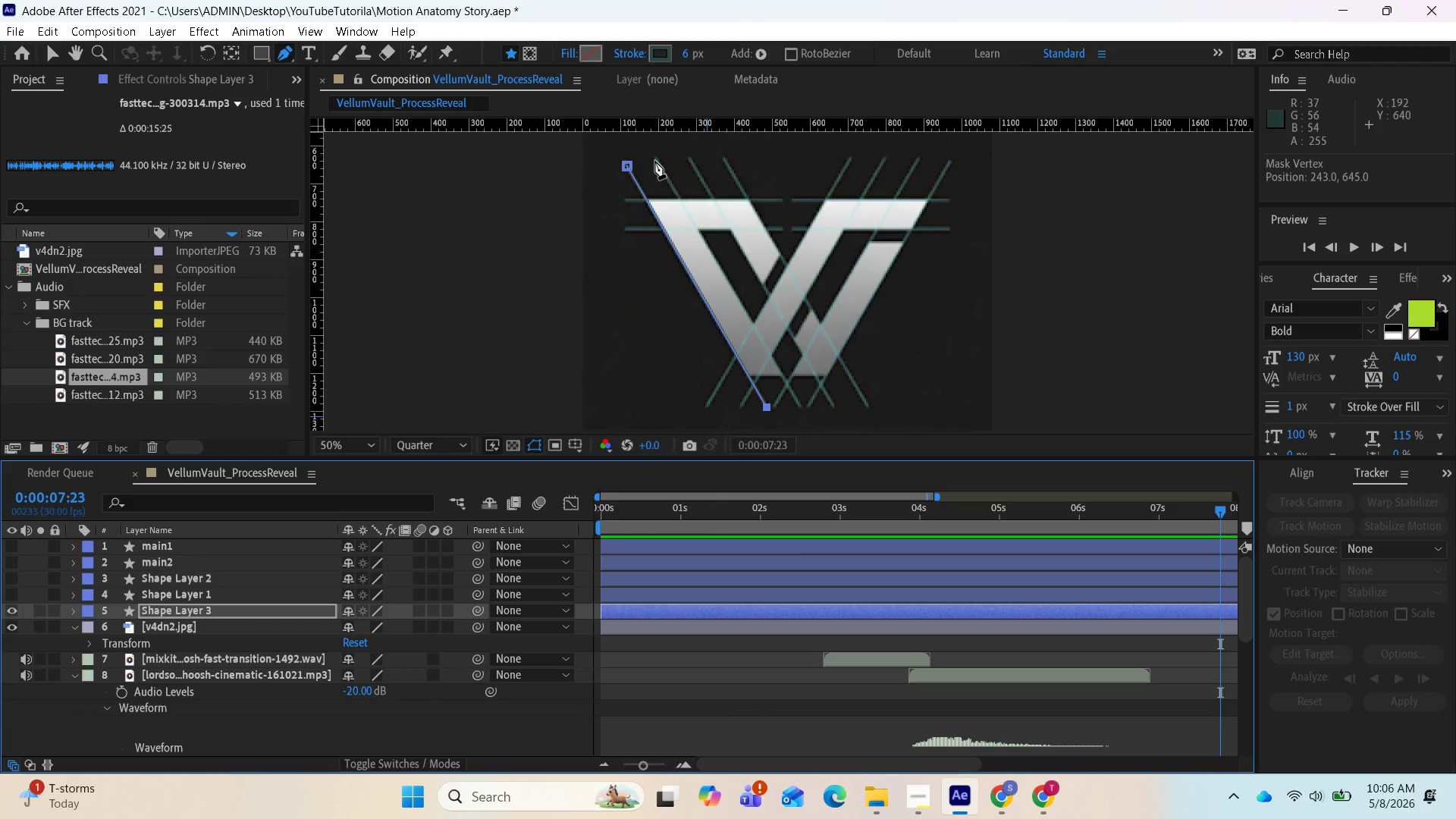 
left_click([14, 625])
 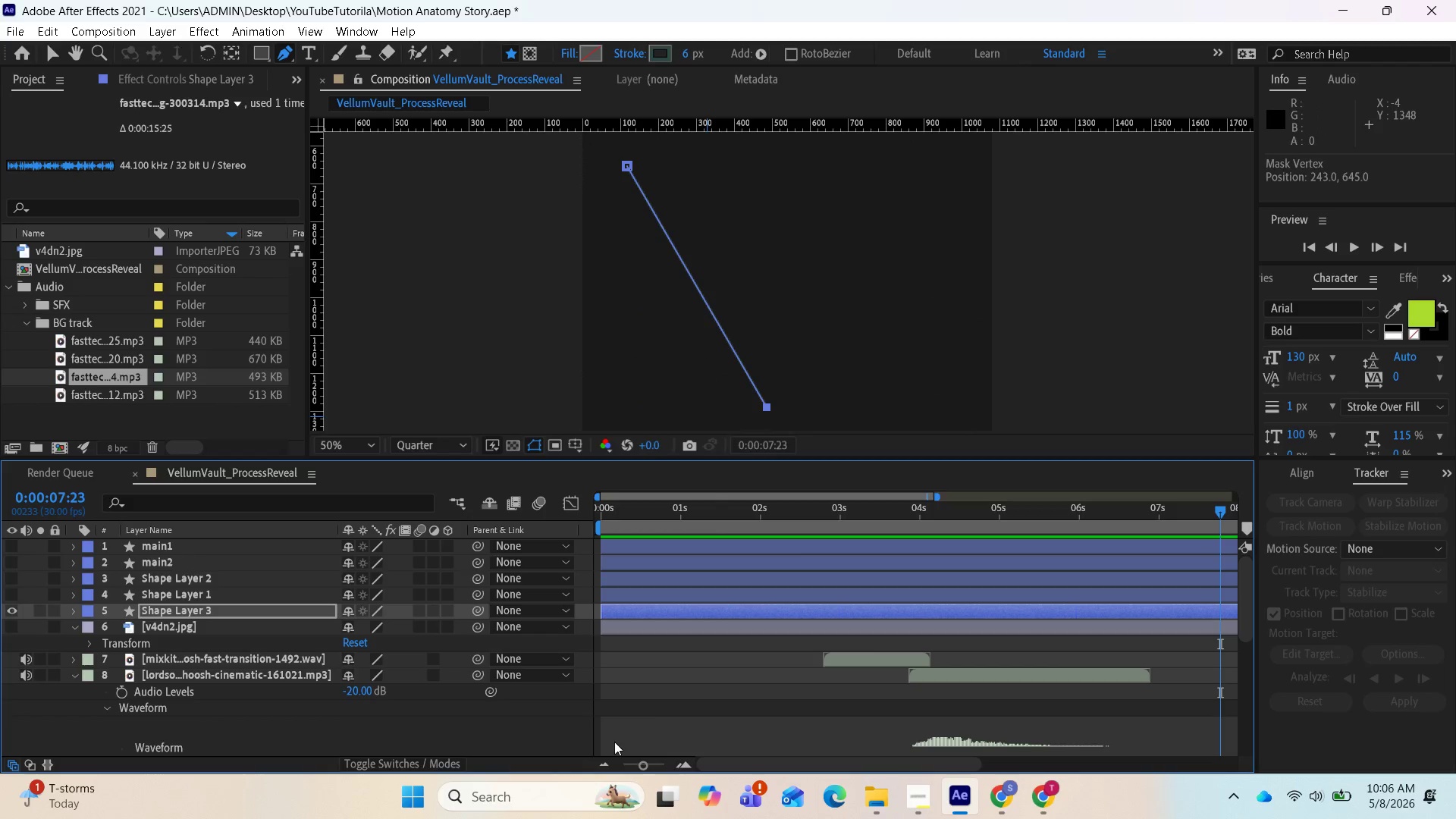 
left_click([680, 648])
 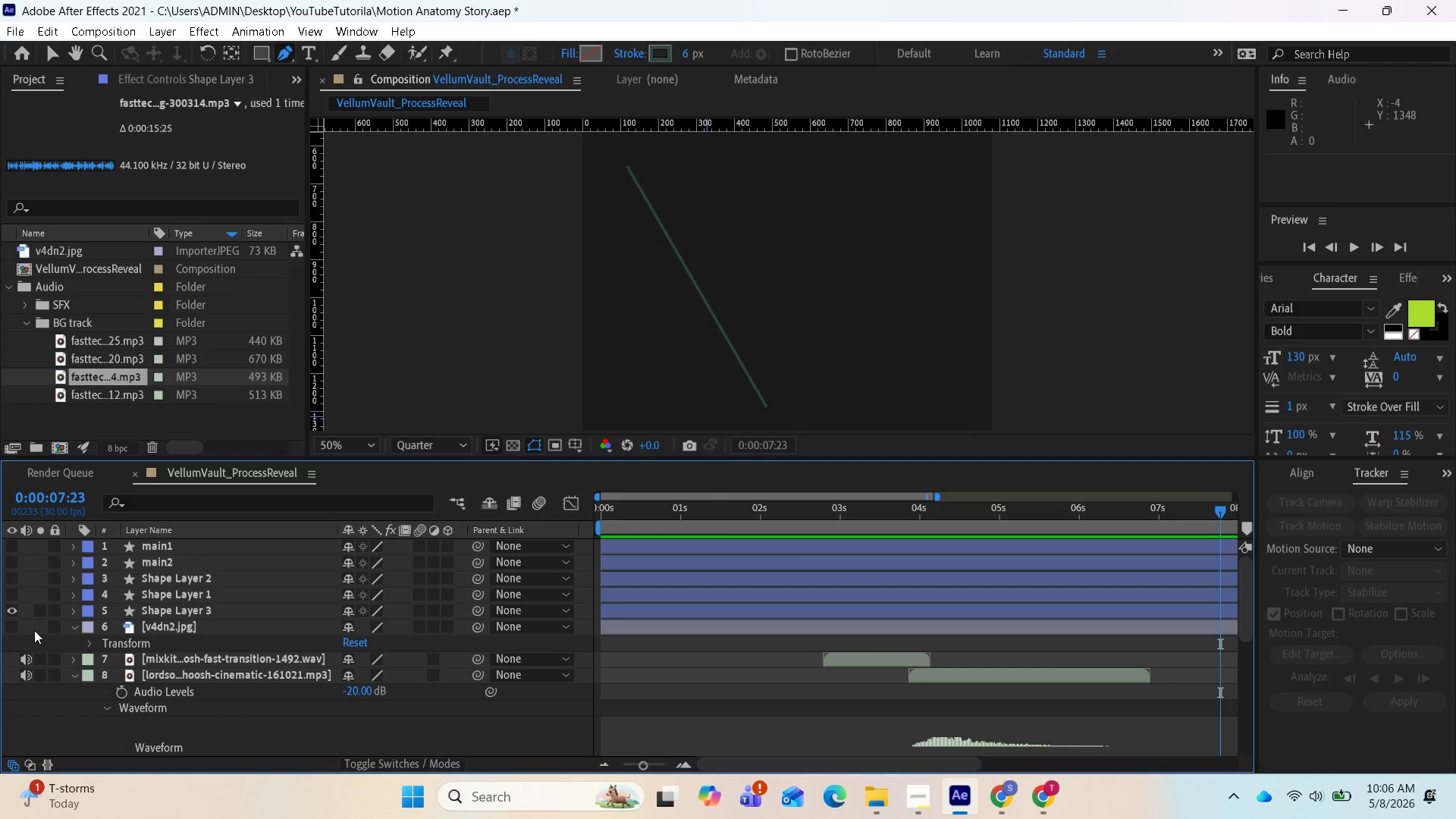 
left_click([14, 624])
 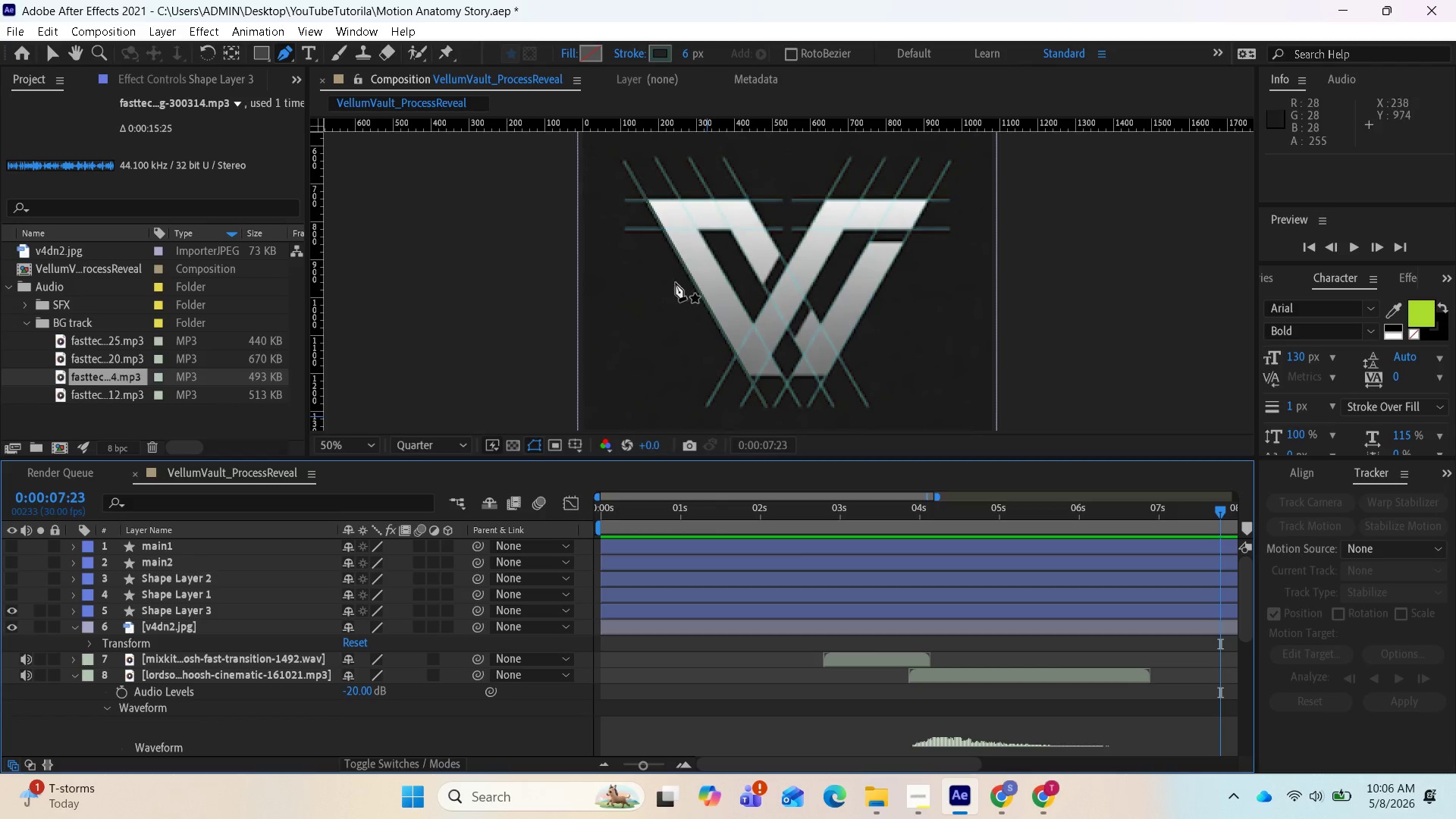 
wait(32.48)
 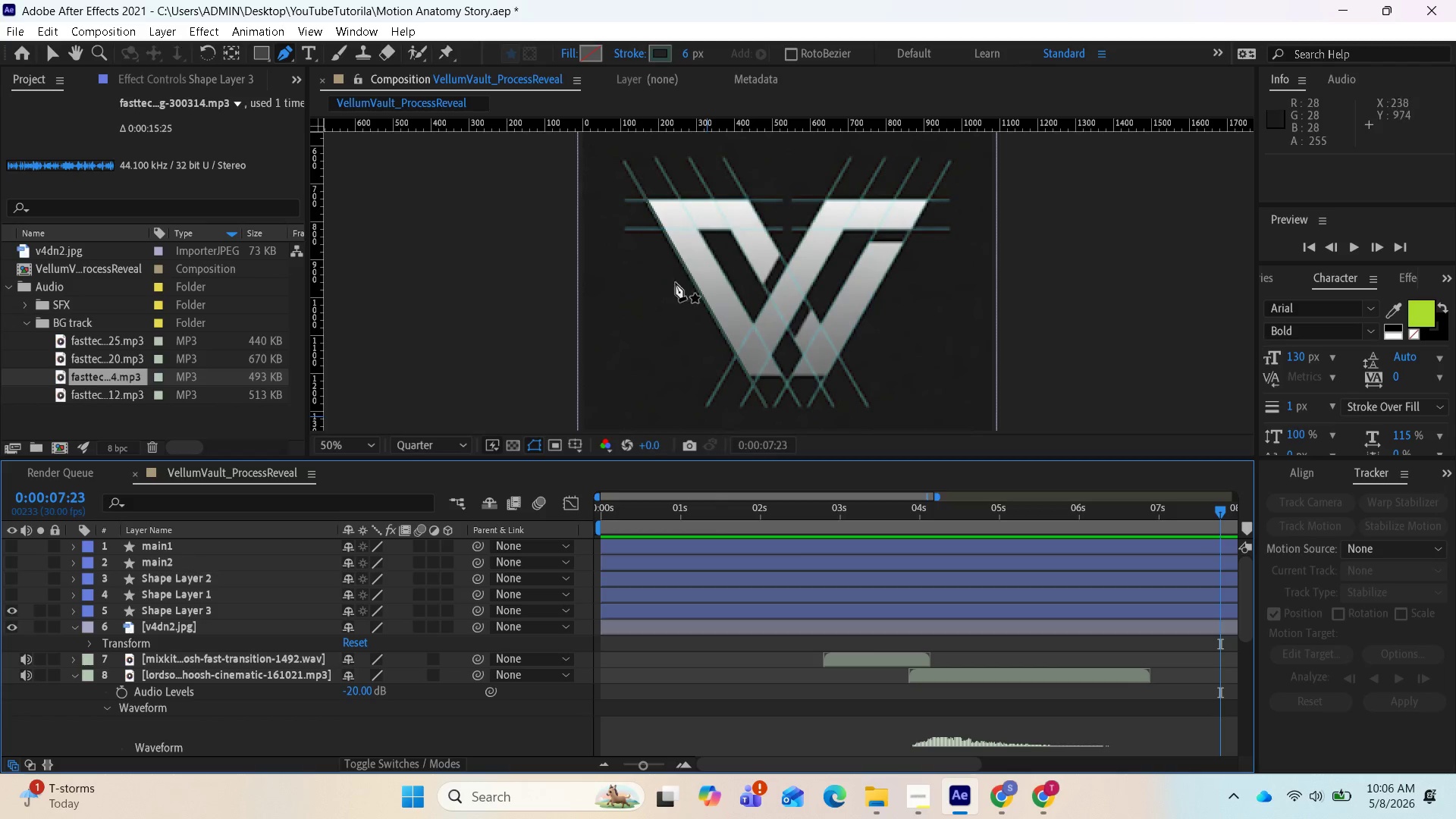 
left_click([158, 610])
 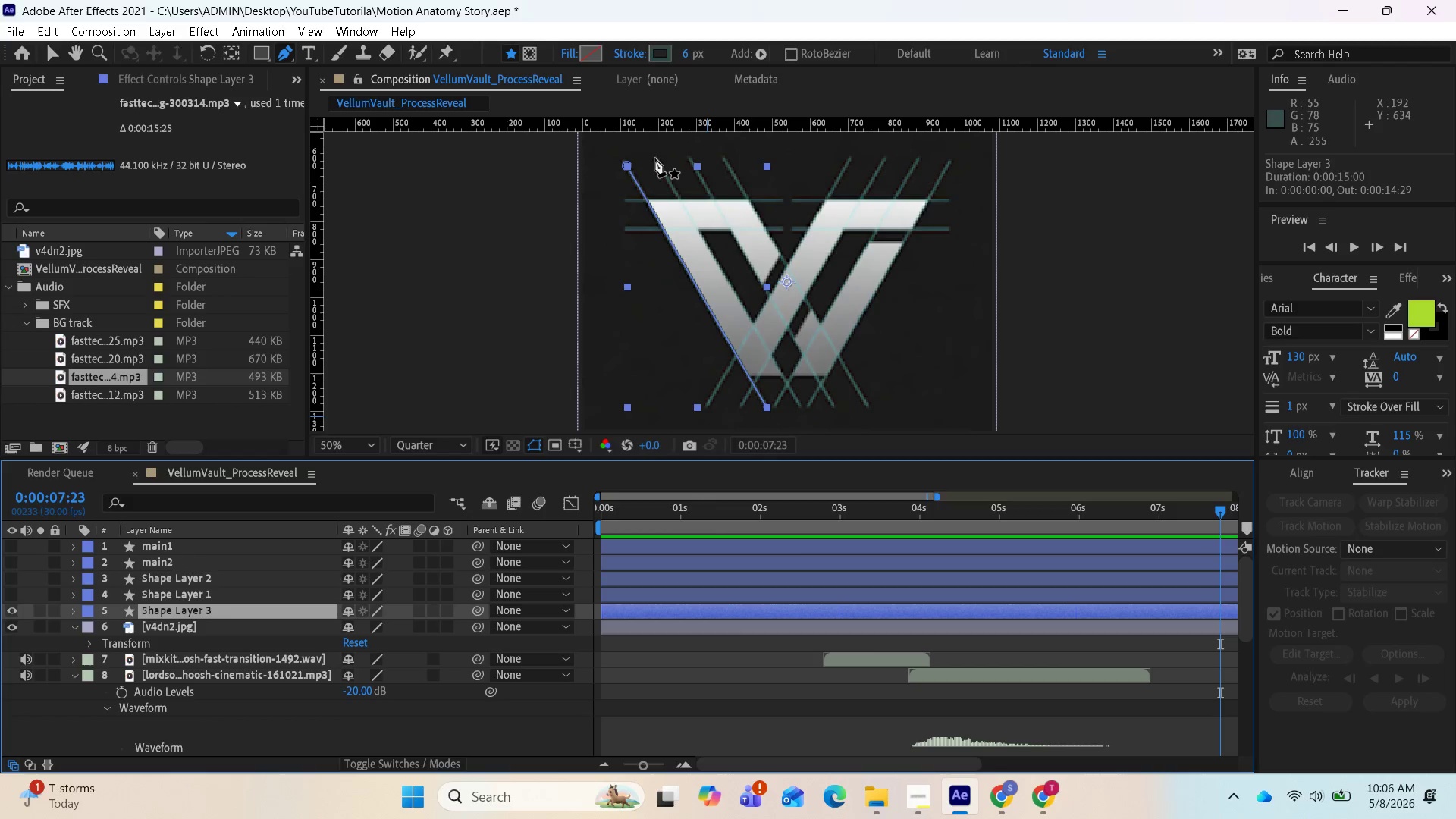 
left_click([655, 158])
 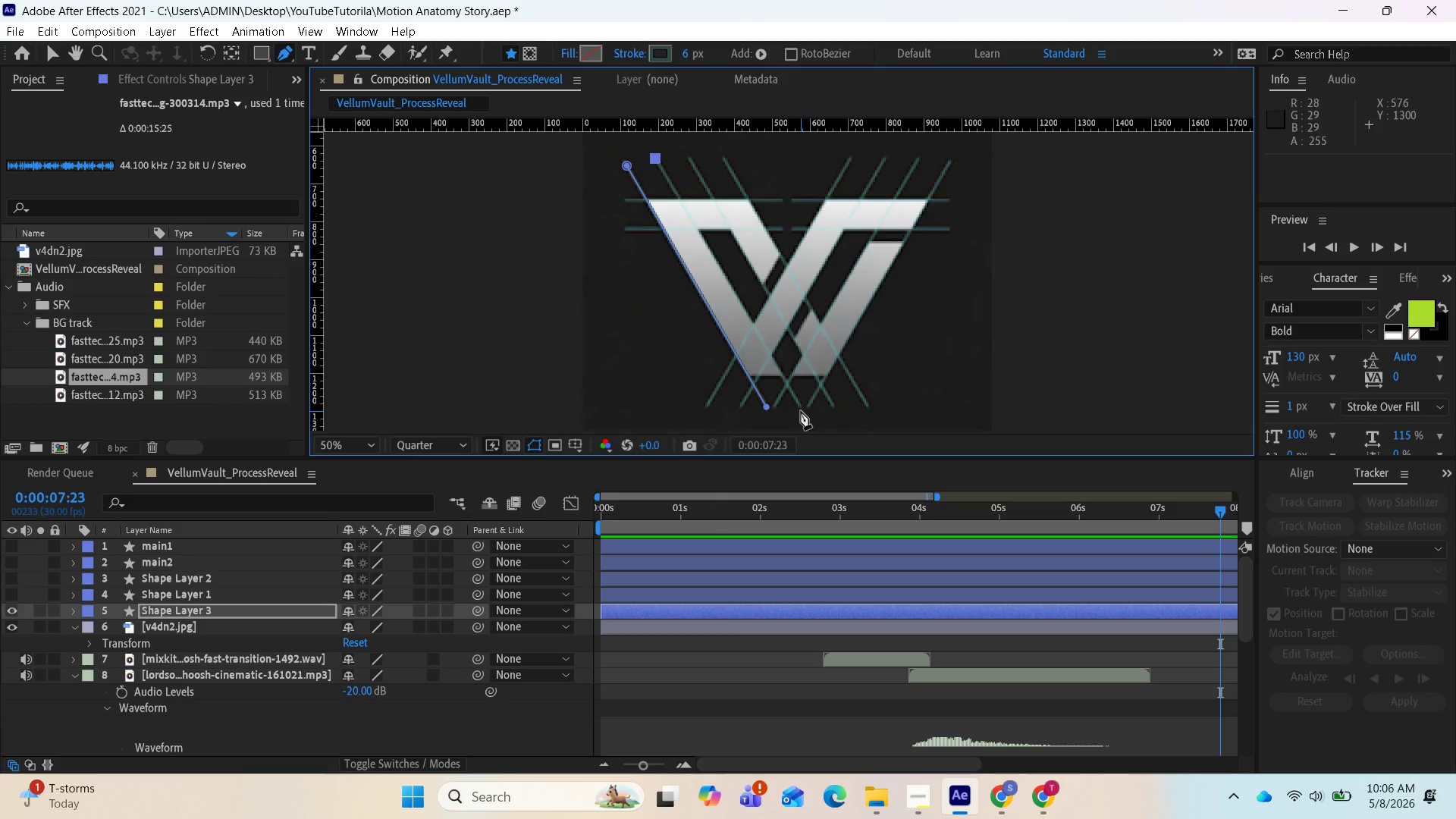 
left_click([801, 407])
 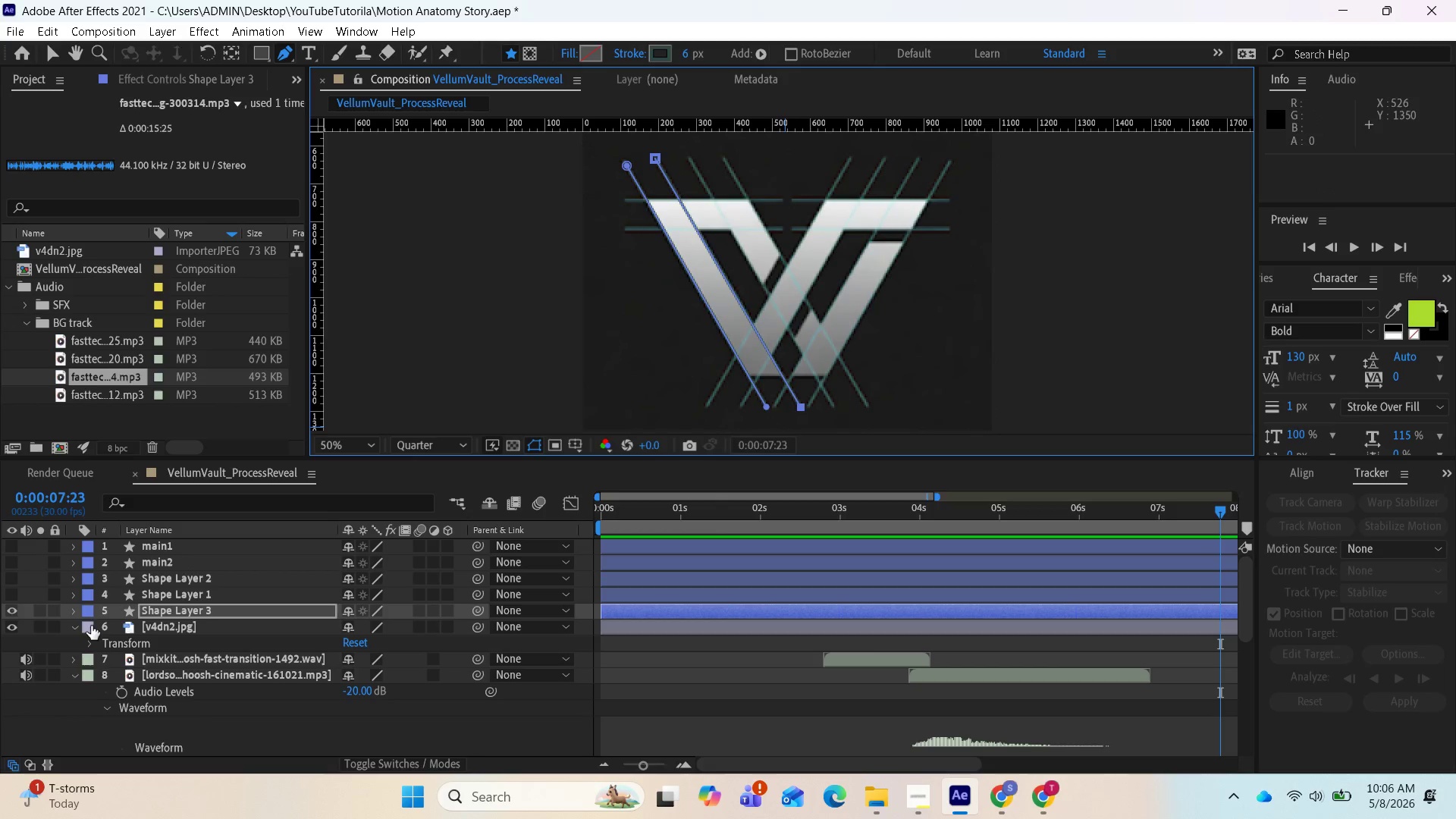 
left_click([71, 610])
 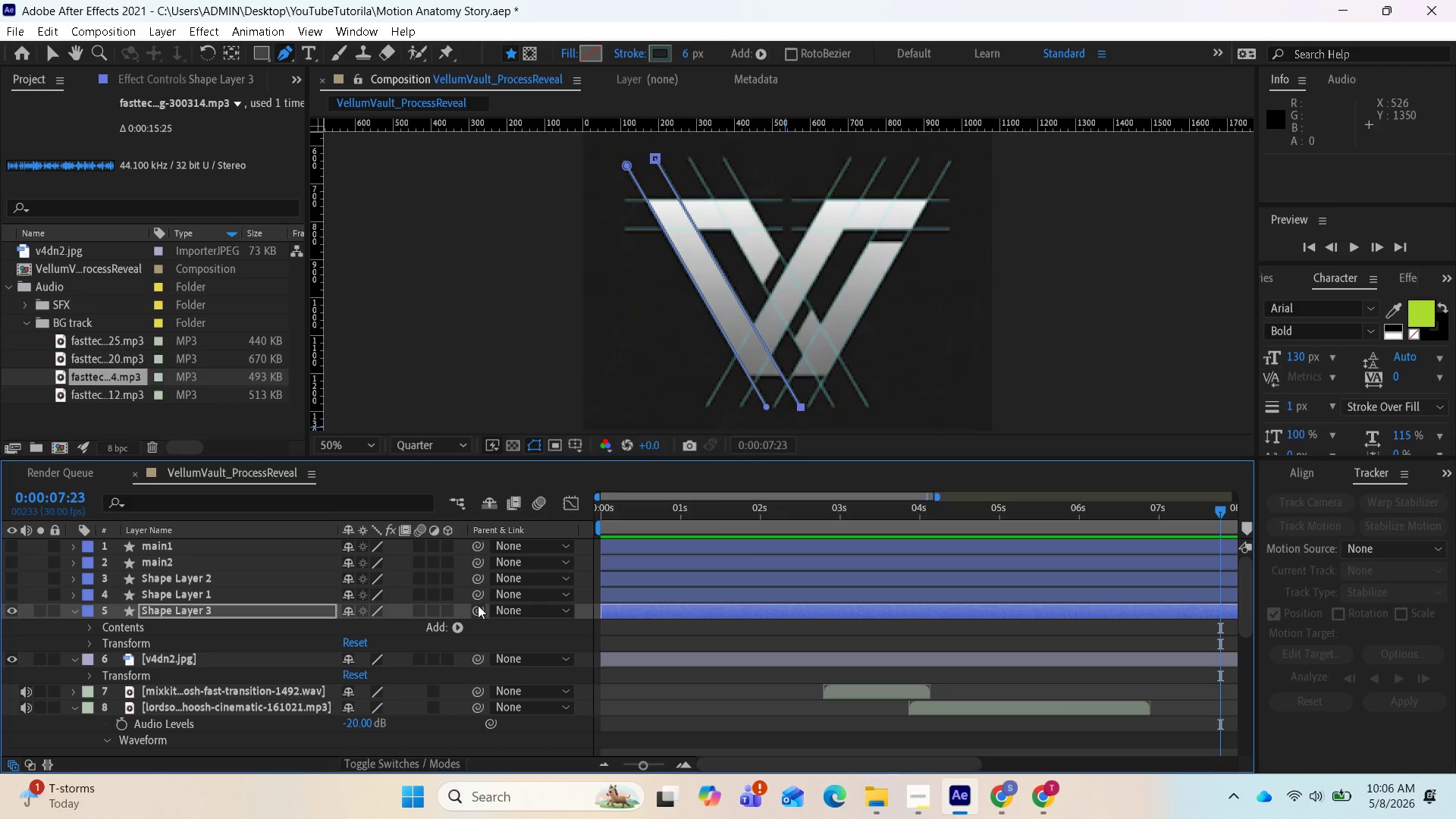 
left_click([454, 626])
 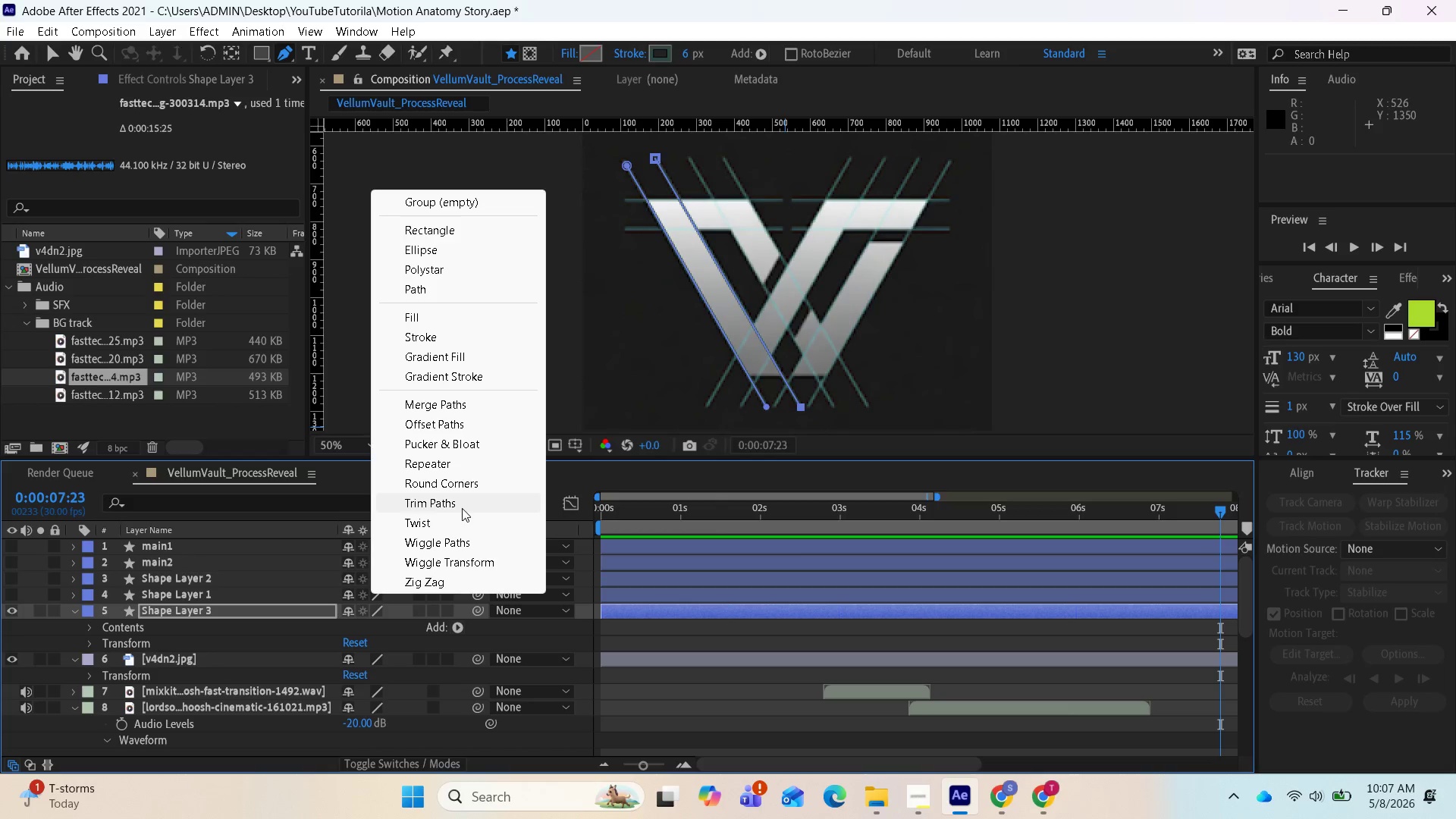 
left_click([462, 508])
 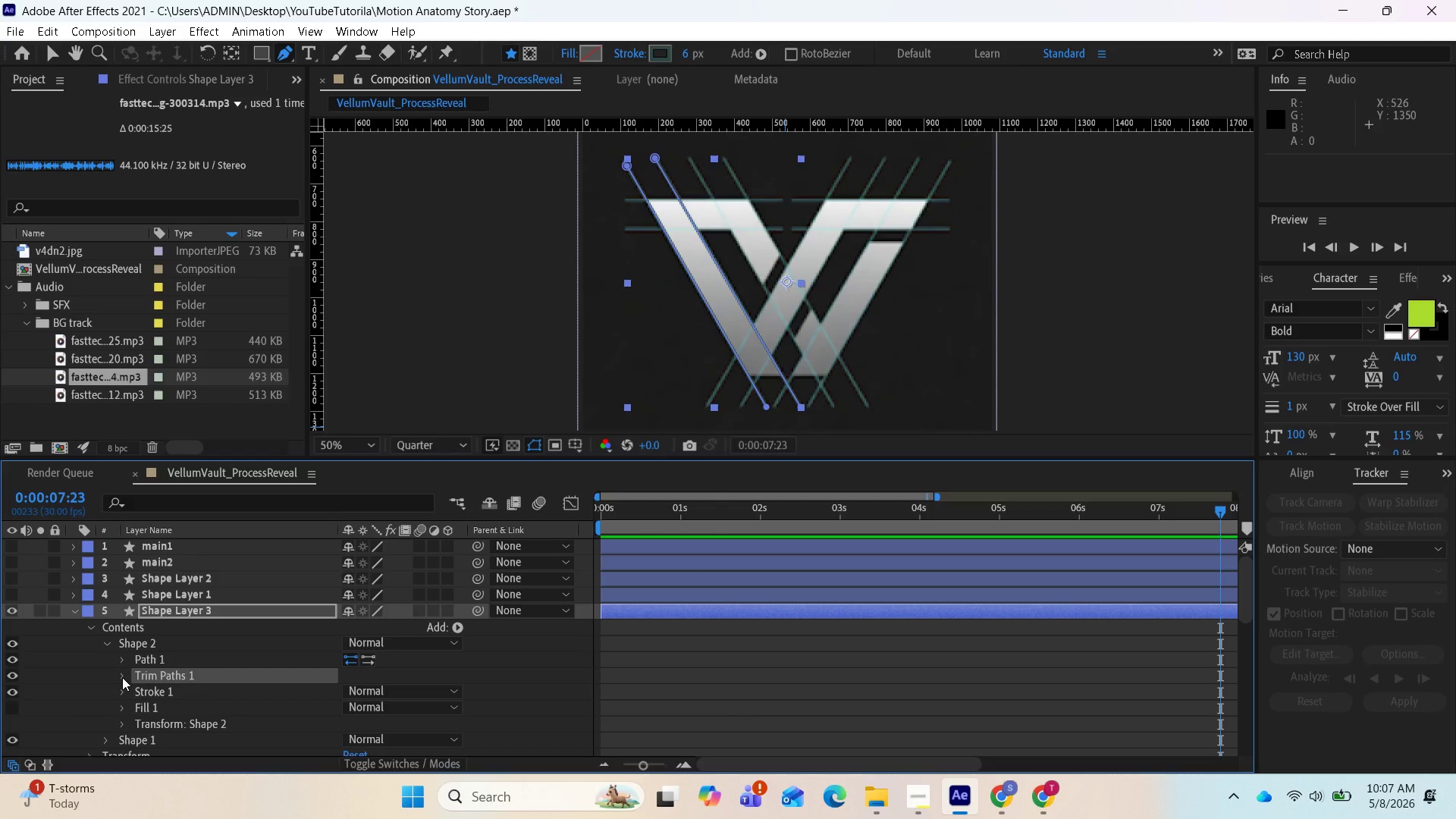 
wait(7.12)
 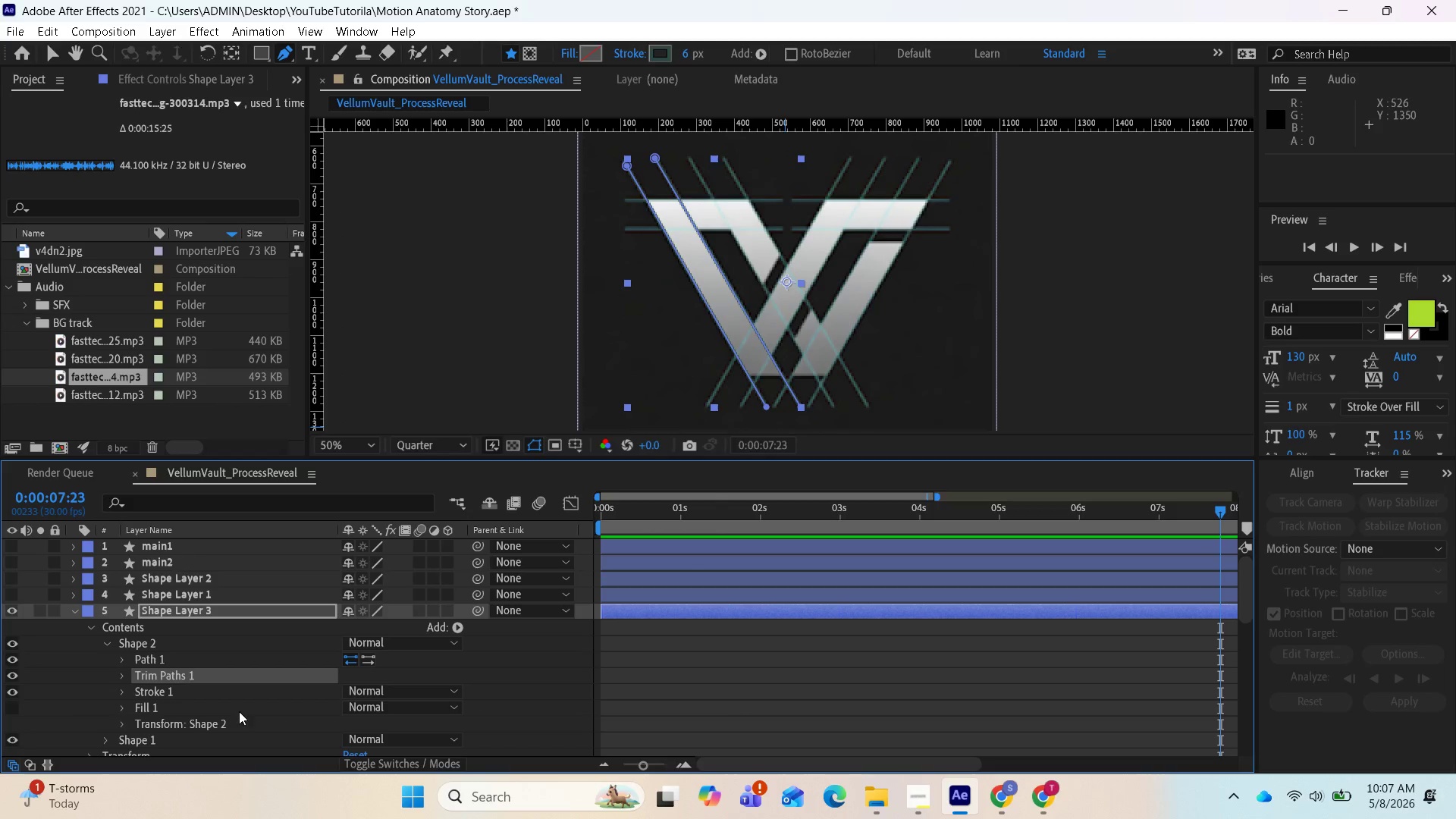 
scroll: coordinate [193, 700], scroll_direction: down, amount: 1.0
 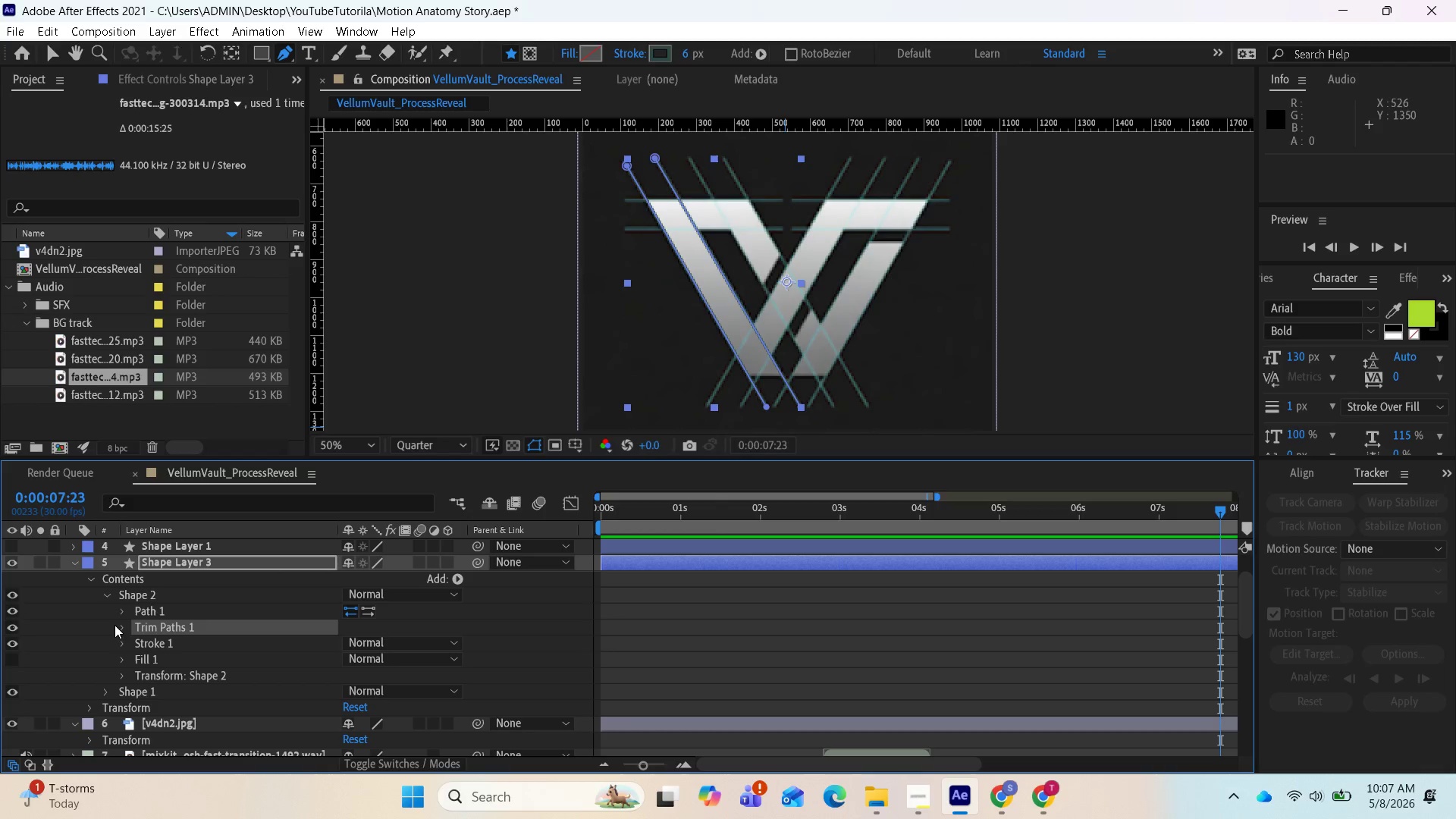 
left_click([125, 627])
 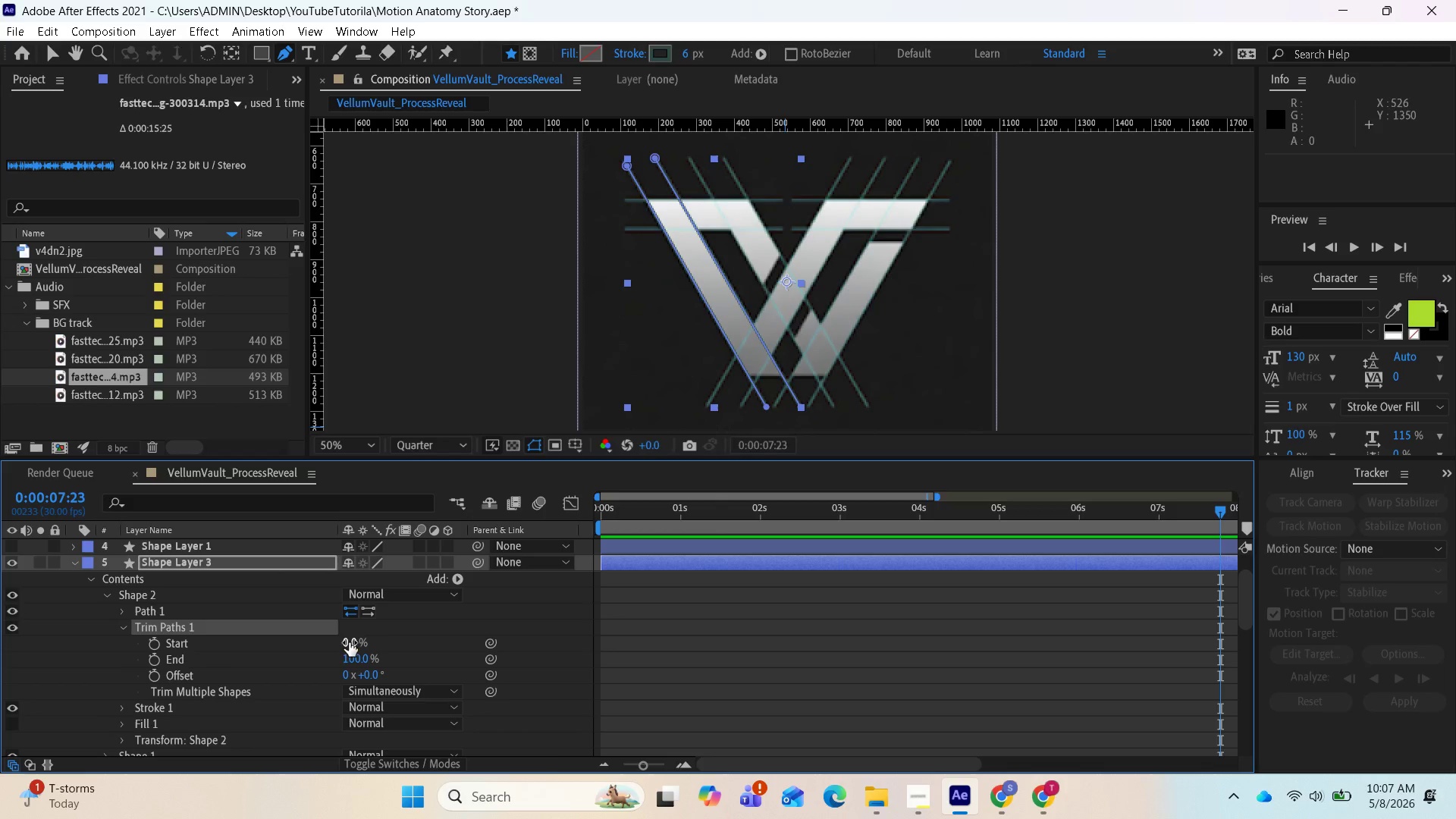 
left_click_drag(start_coordinate=[346, 645], to_coordinate=[209, 636])
 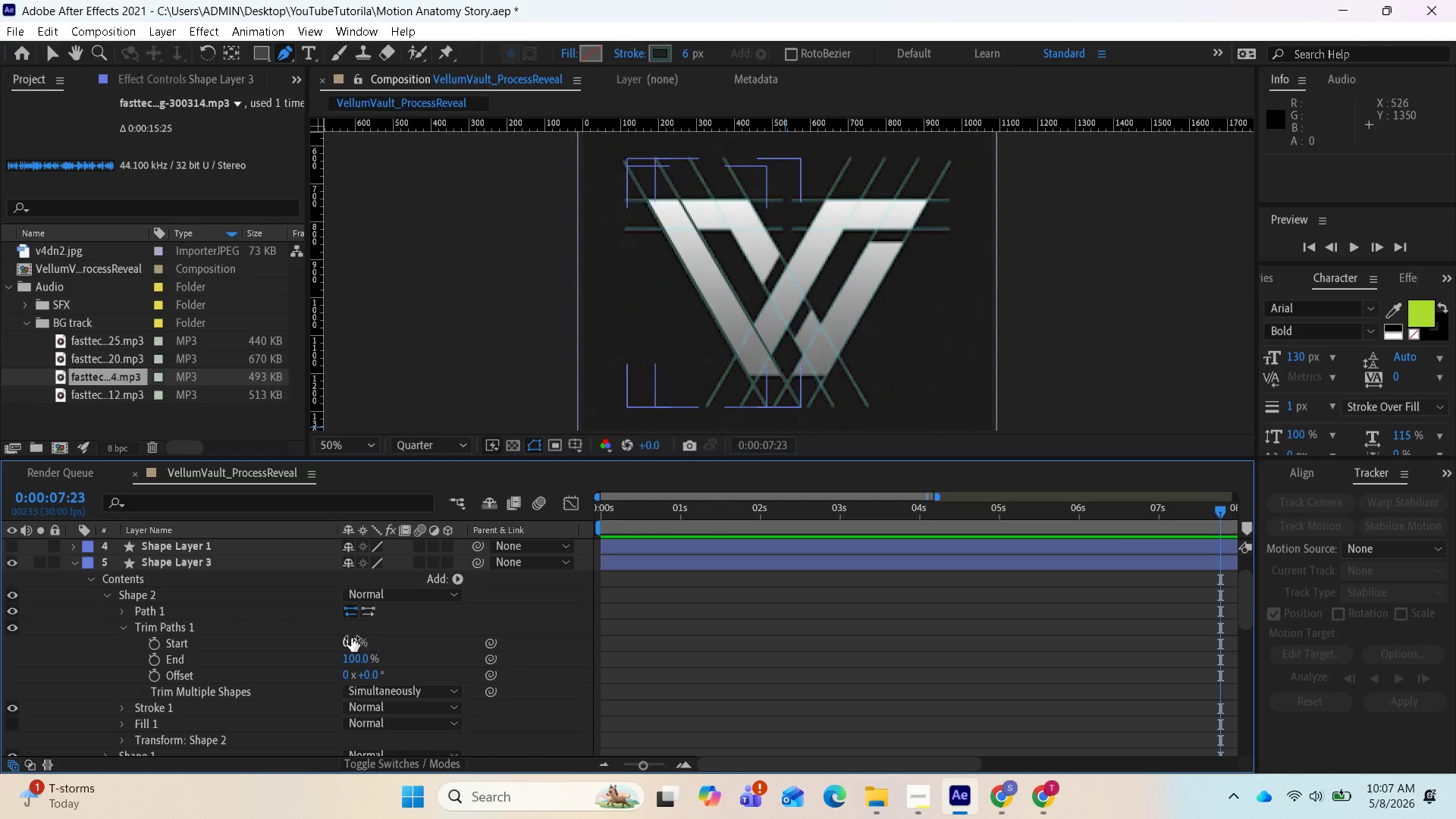 
scroll: coordinate [42, 719], scroll_direction: down, amount: 2.0
 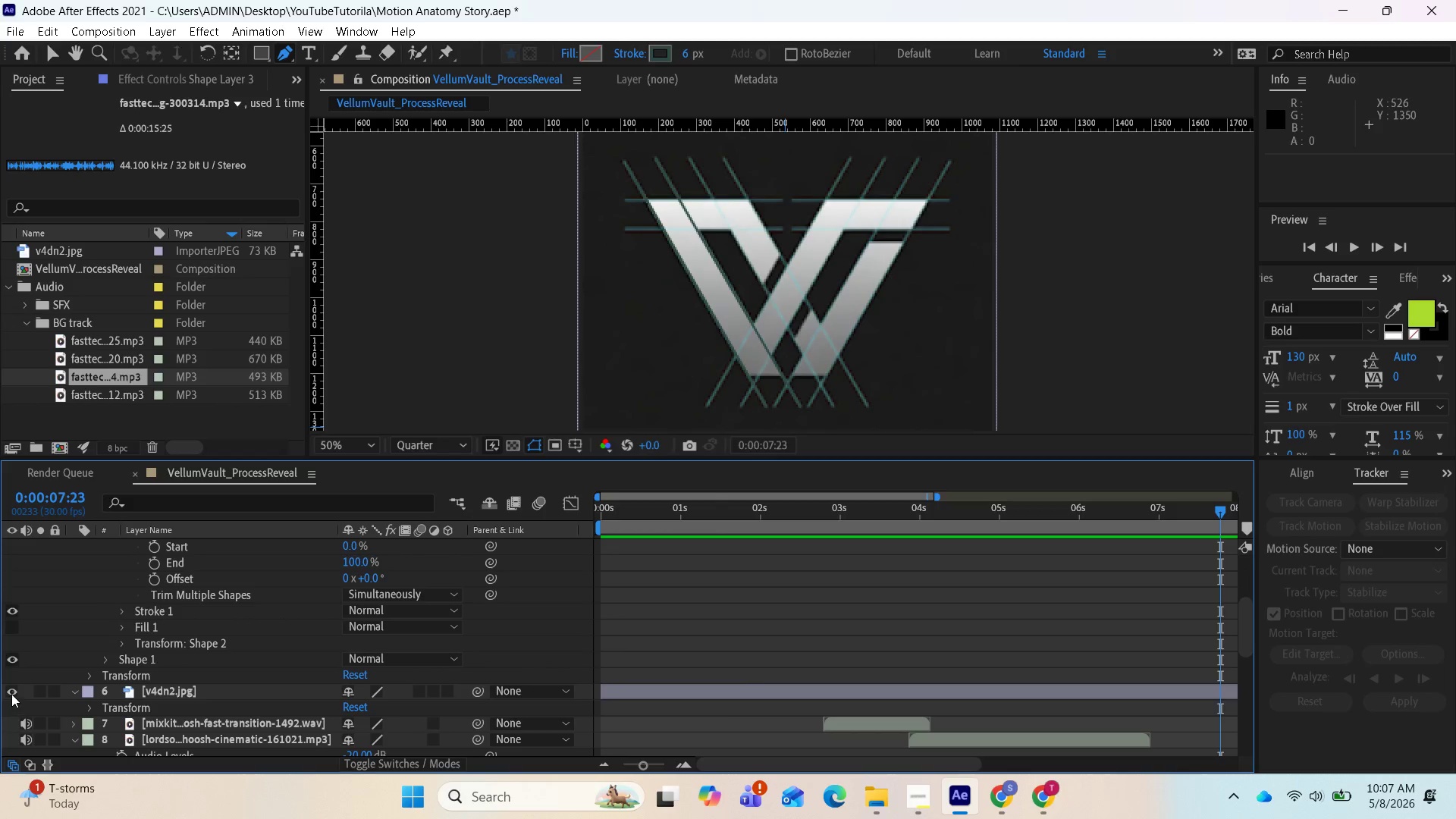 
left_click([11, 692])
 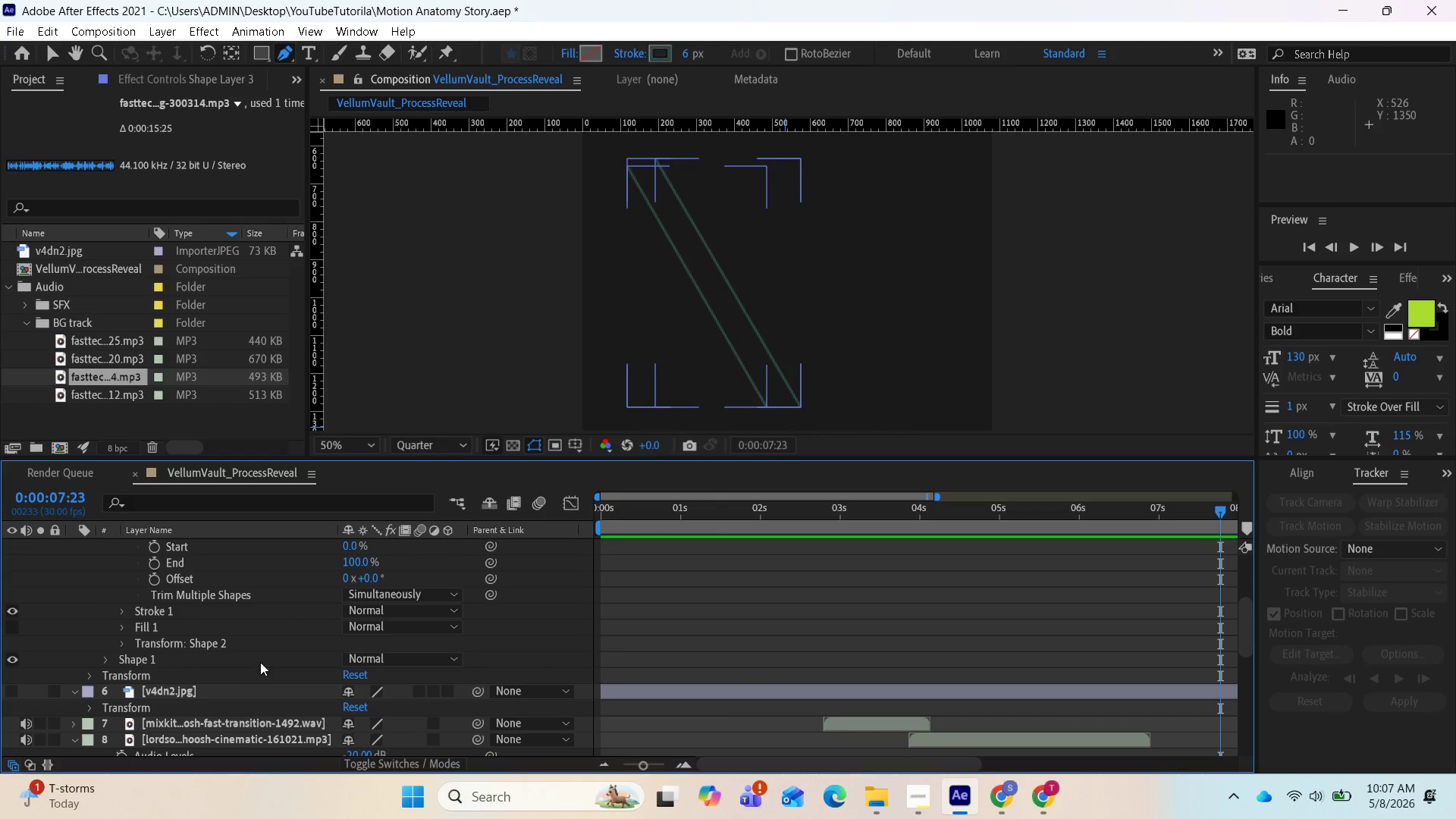 
scroll: coordinate [314, 649], scroll_direction: up, amount: 2.0
 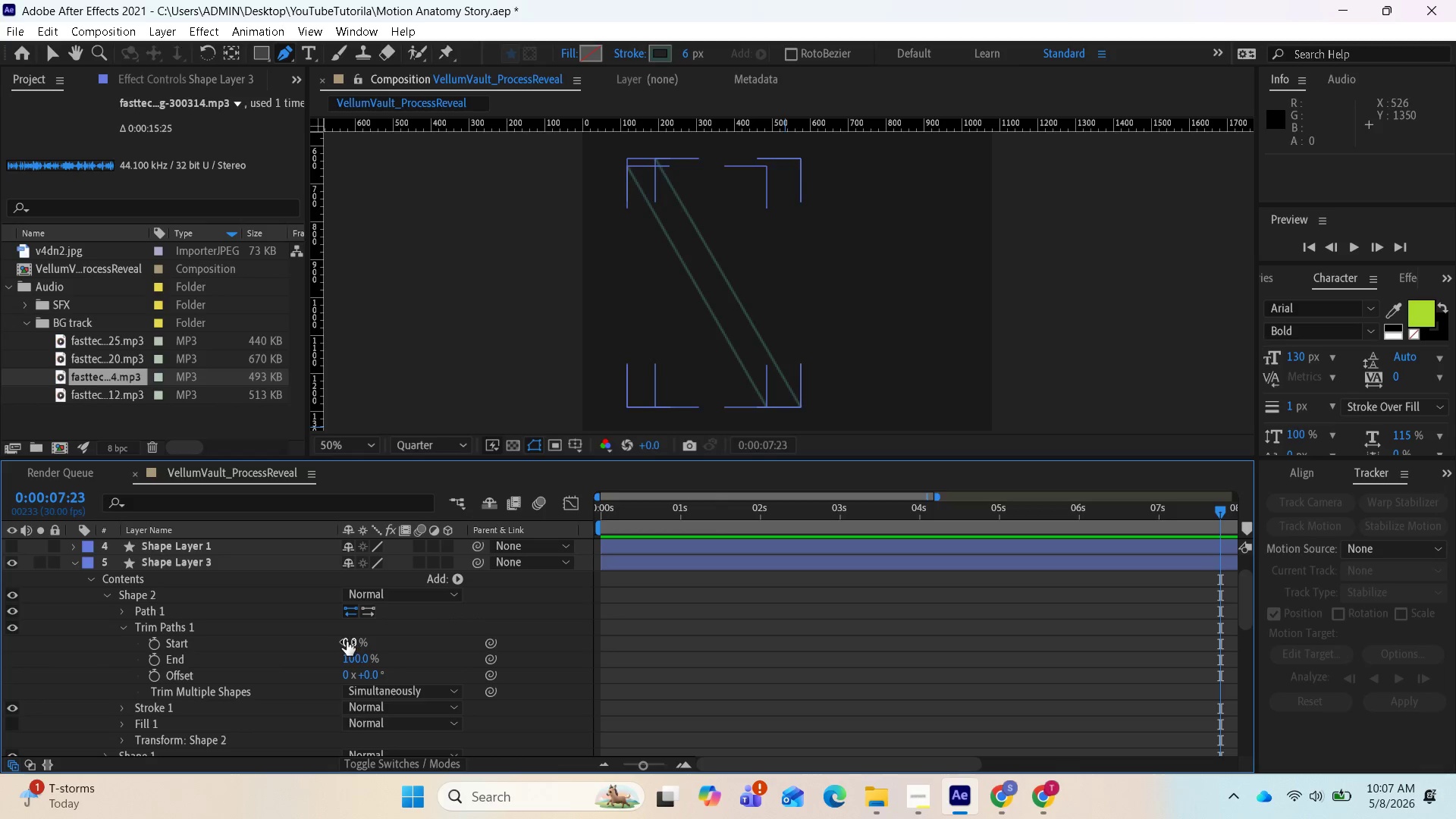 
left_click_drag(start_coordinate=[347, 642], to_coordinate=[226, 651])
 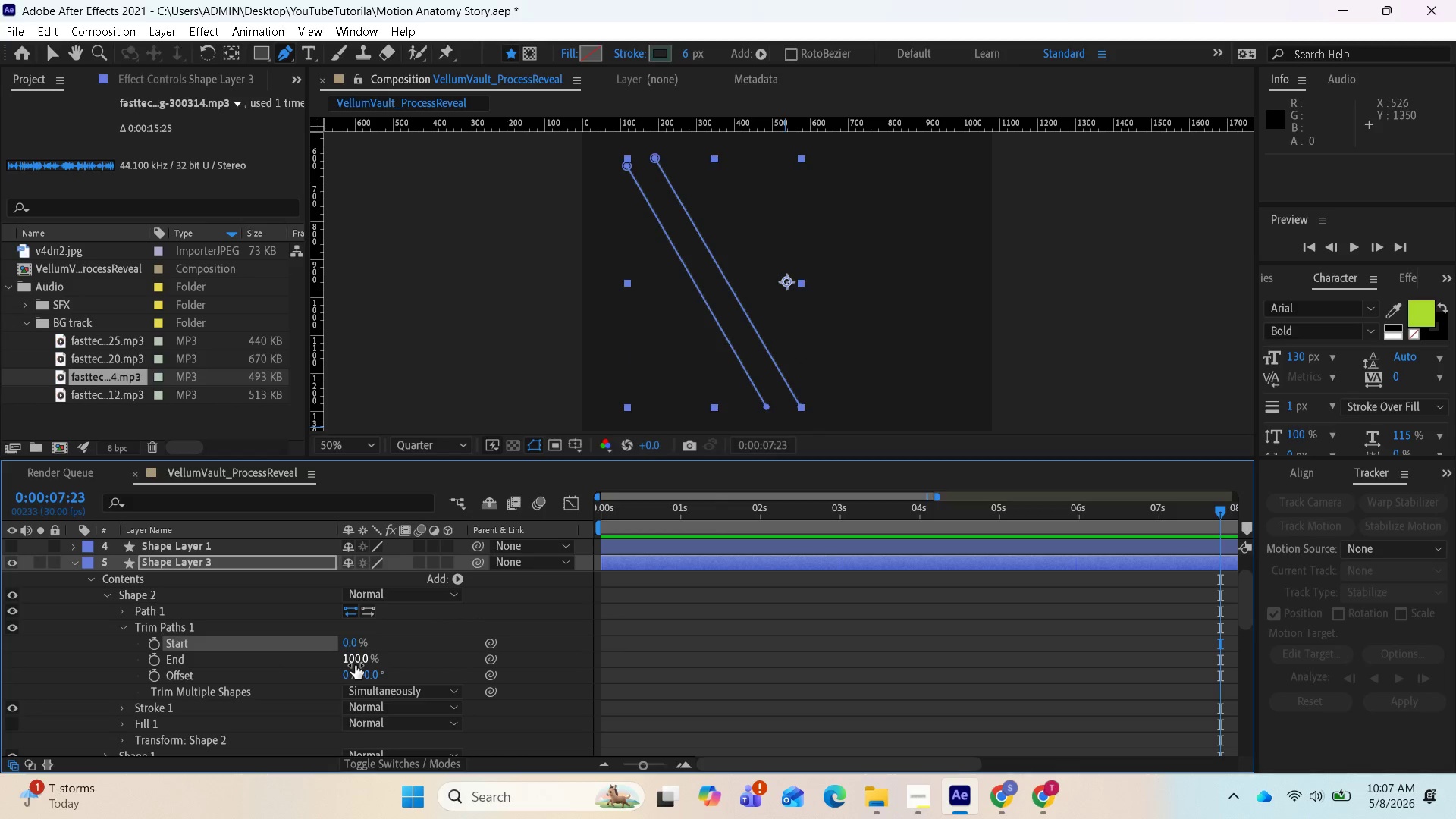 
left_click_drag(start_coordinate=[355, 665], to_coordinate=[230, 659])
 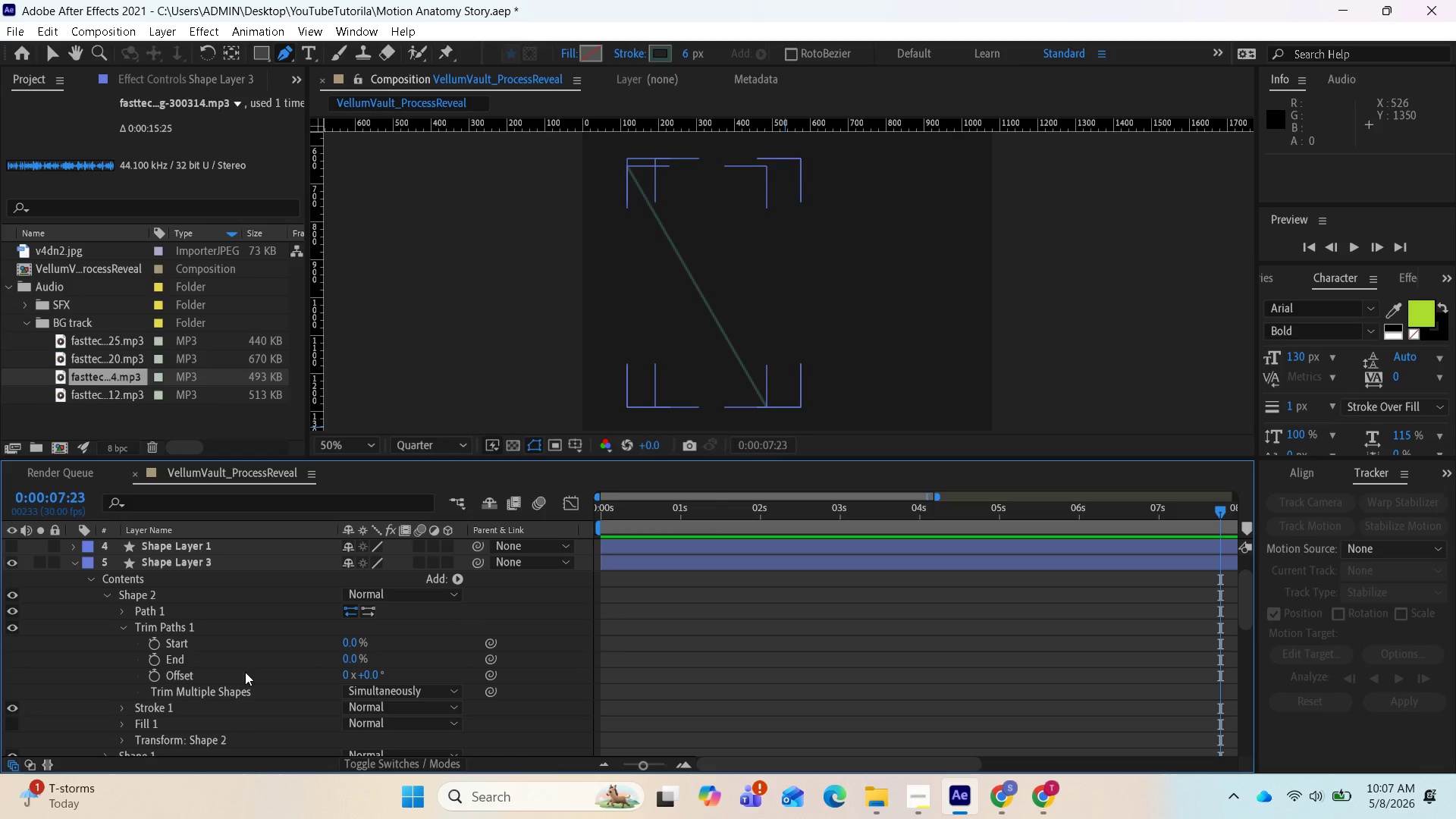 
wait(6.66)
 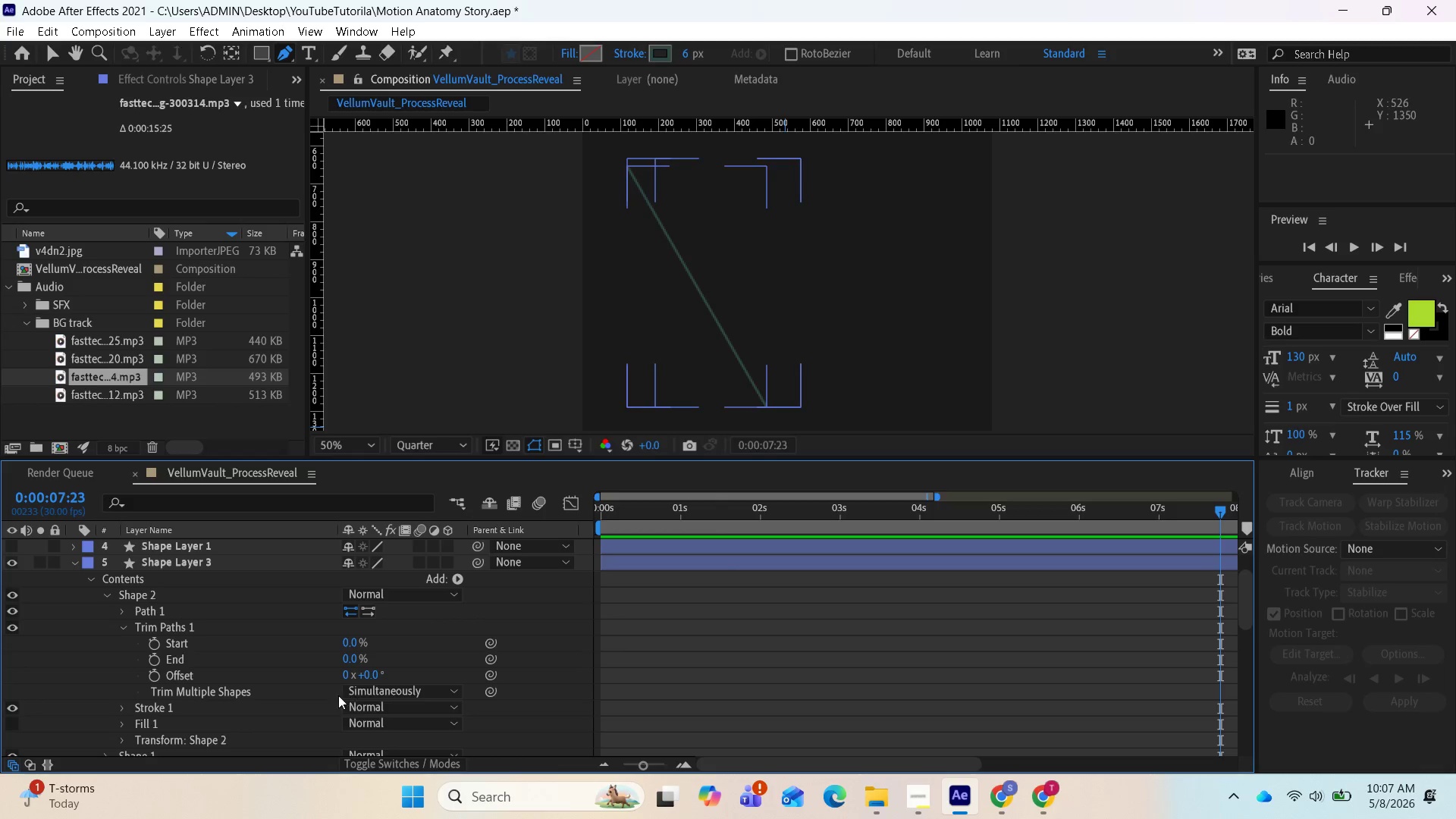 
scroll: coordinate [168, 680], scroll_direction: down, amount: 1.0
 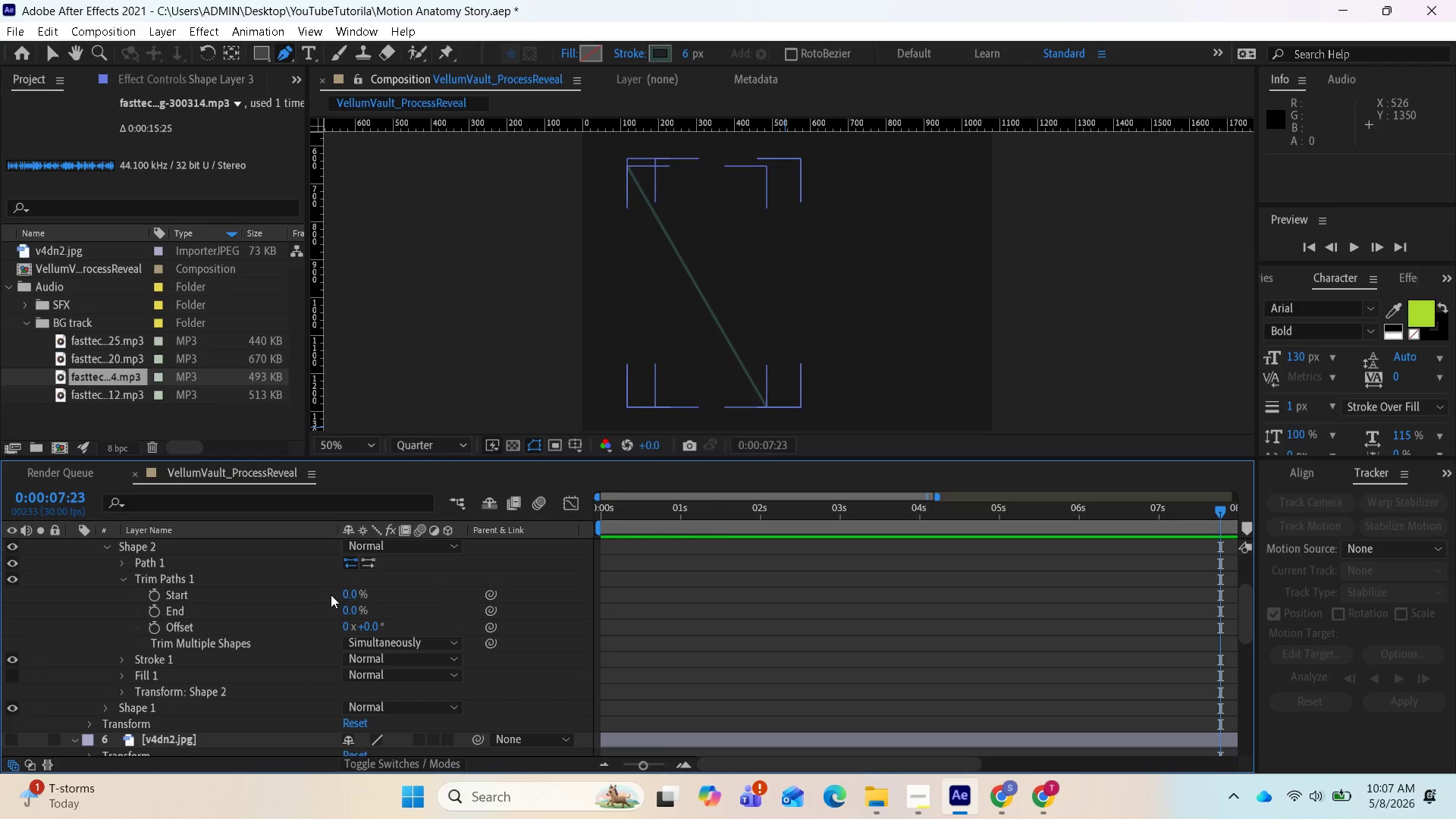 
left_click_drag(start_coordinate=[349, 595], to_coordinate=[373, 597])
 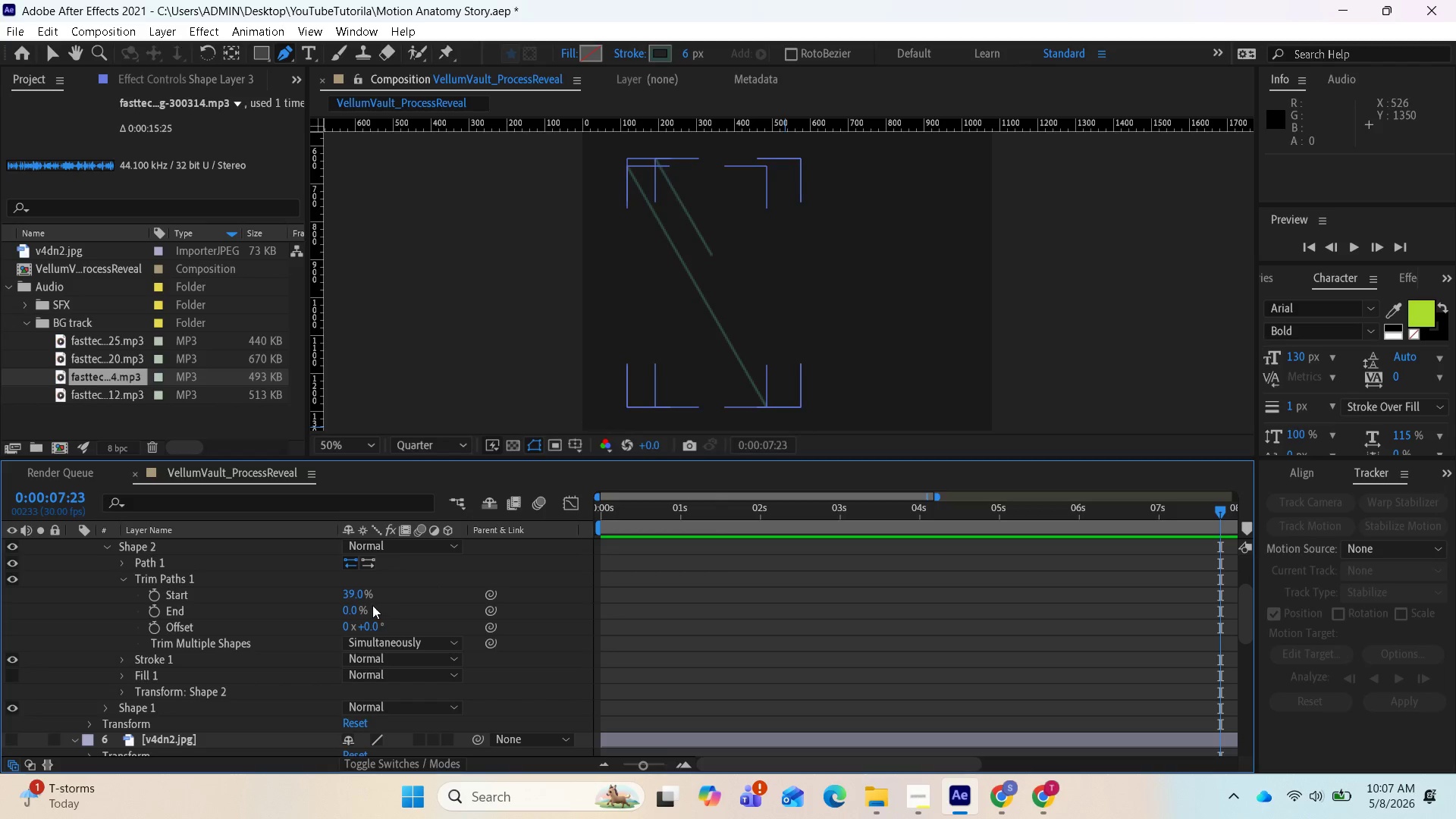 
left_click_drag(start_coordinate=[354, 593], to_coordinate=[381, 599])
 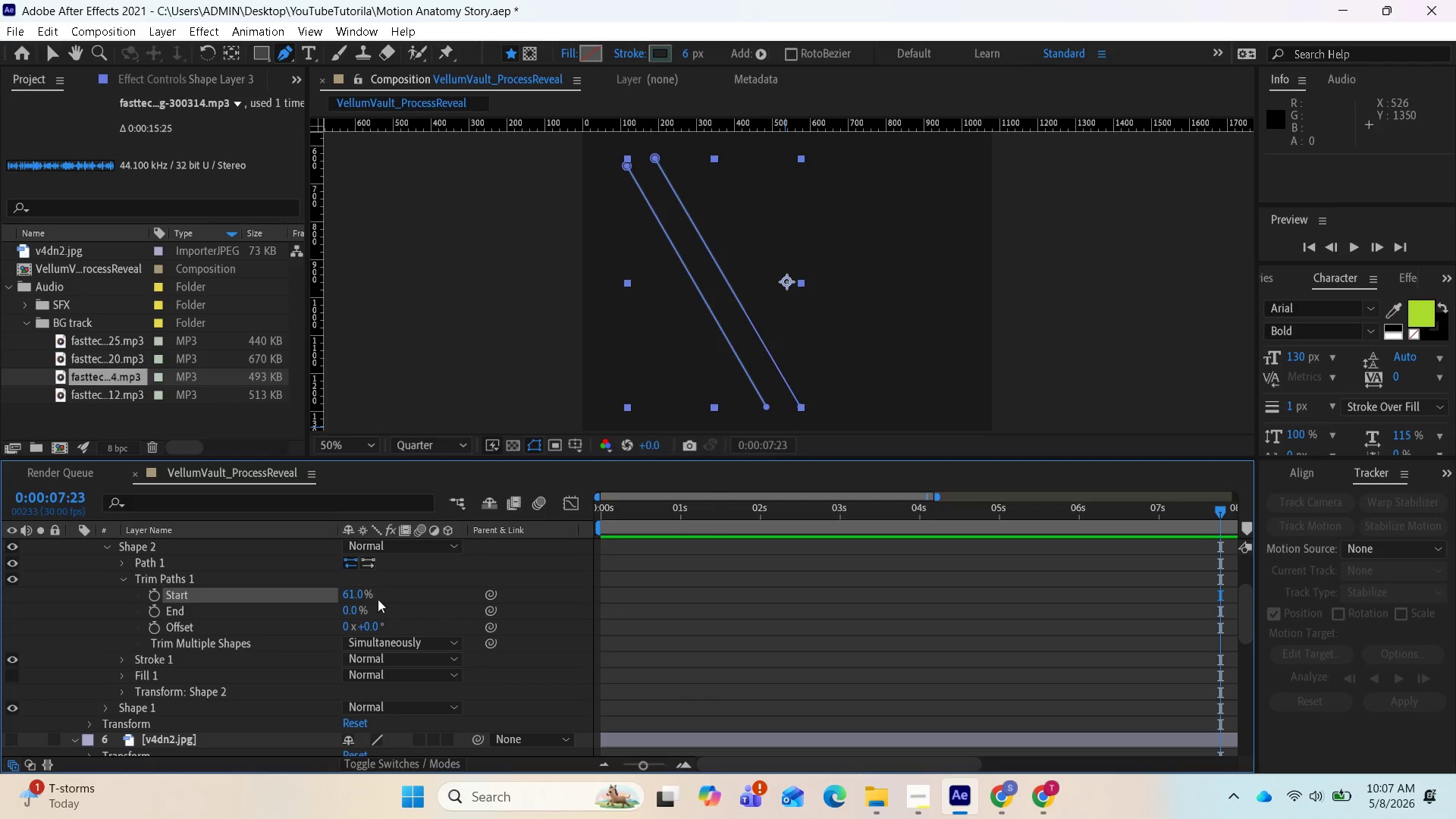 
left_click_drag(start_coordinate=[353, 592], to_coordinate=[474, 621])
 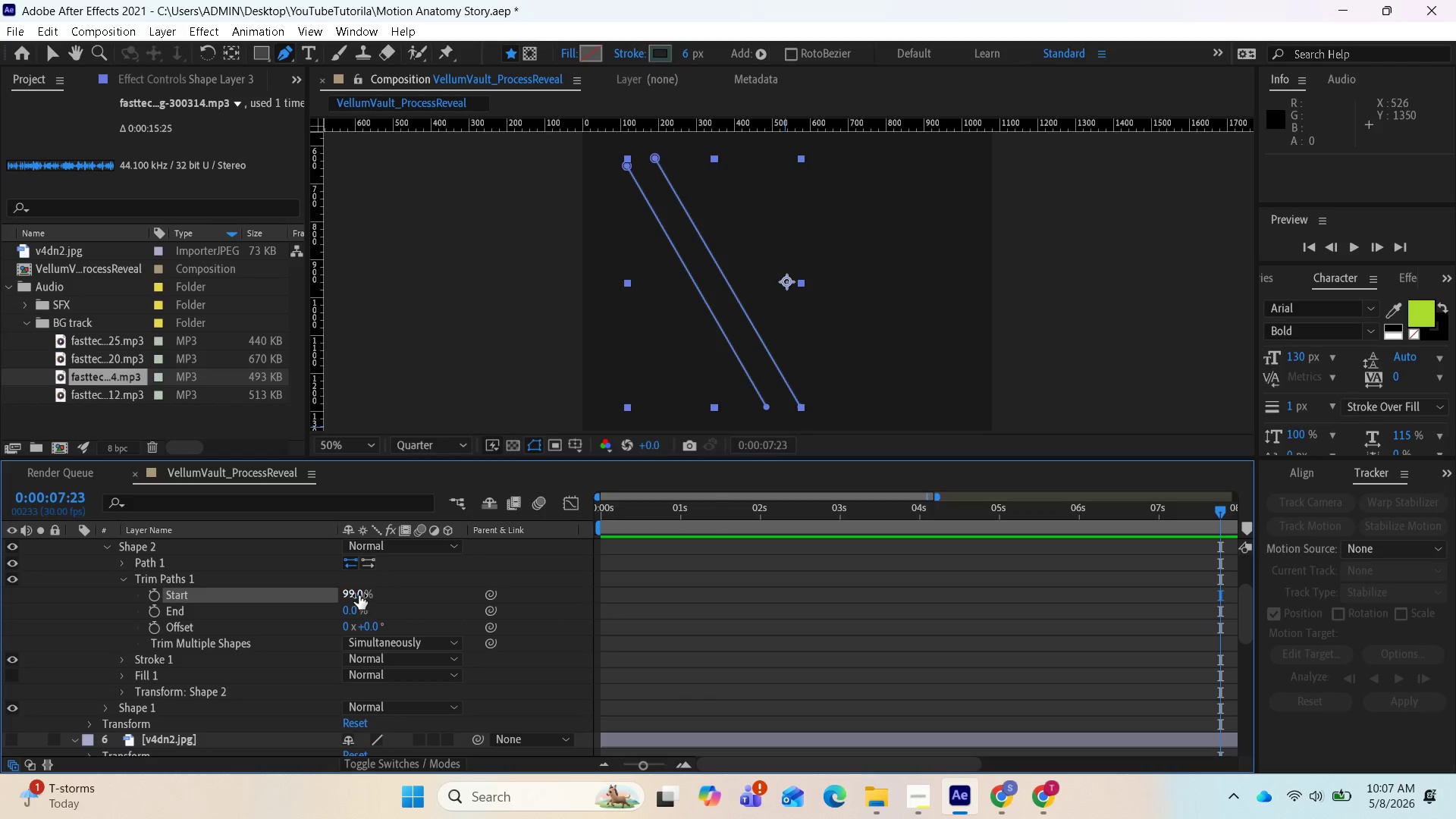 
left_click_drag(start_coordinate=[355, 594], to_coordinate=[370, 601])
 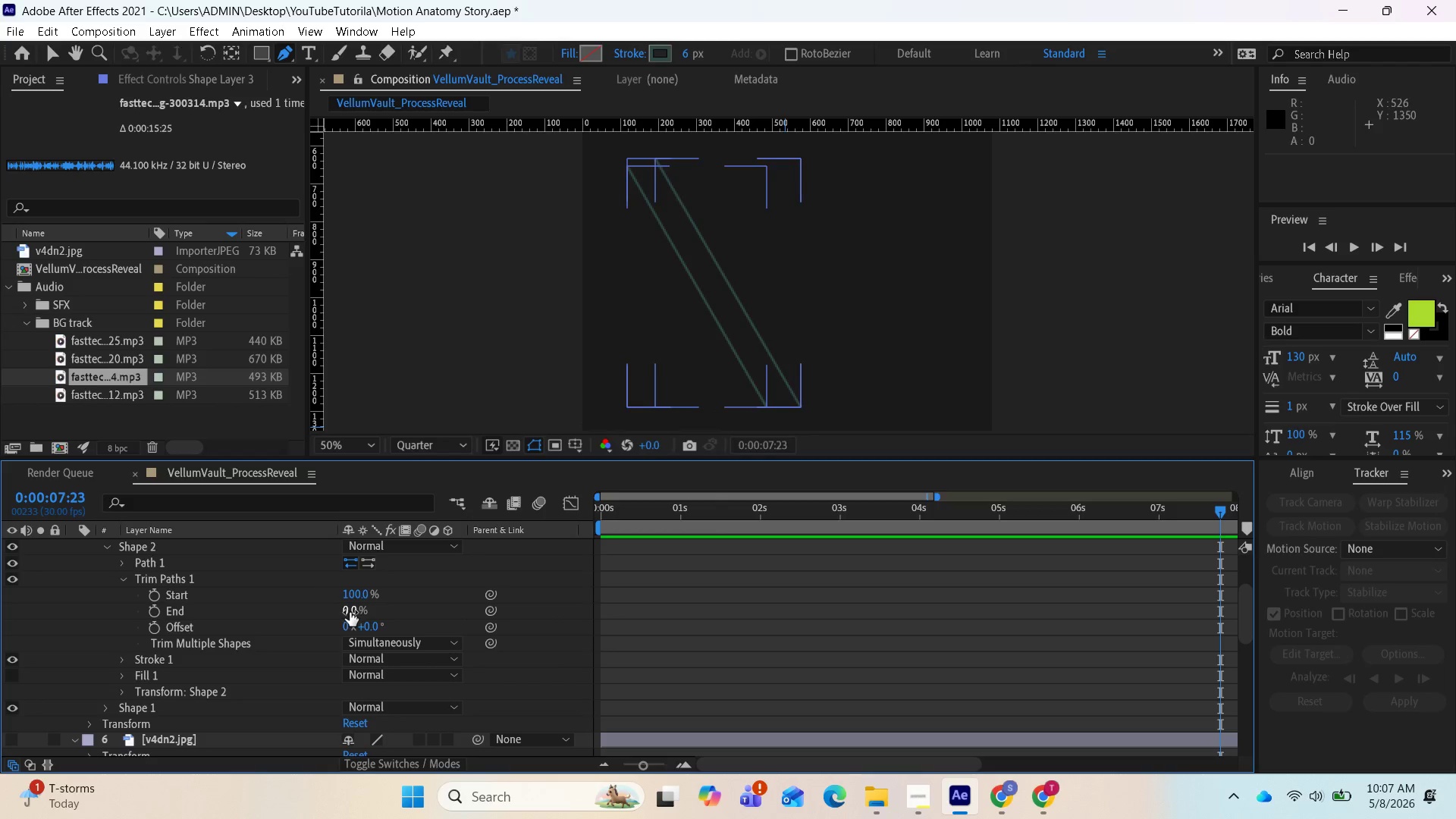 
left_click_drag(start_coordinate=[350, 610], to_coordinate=[250, 613])
 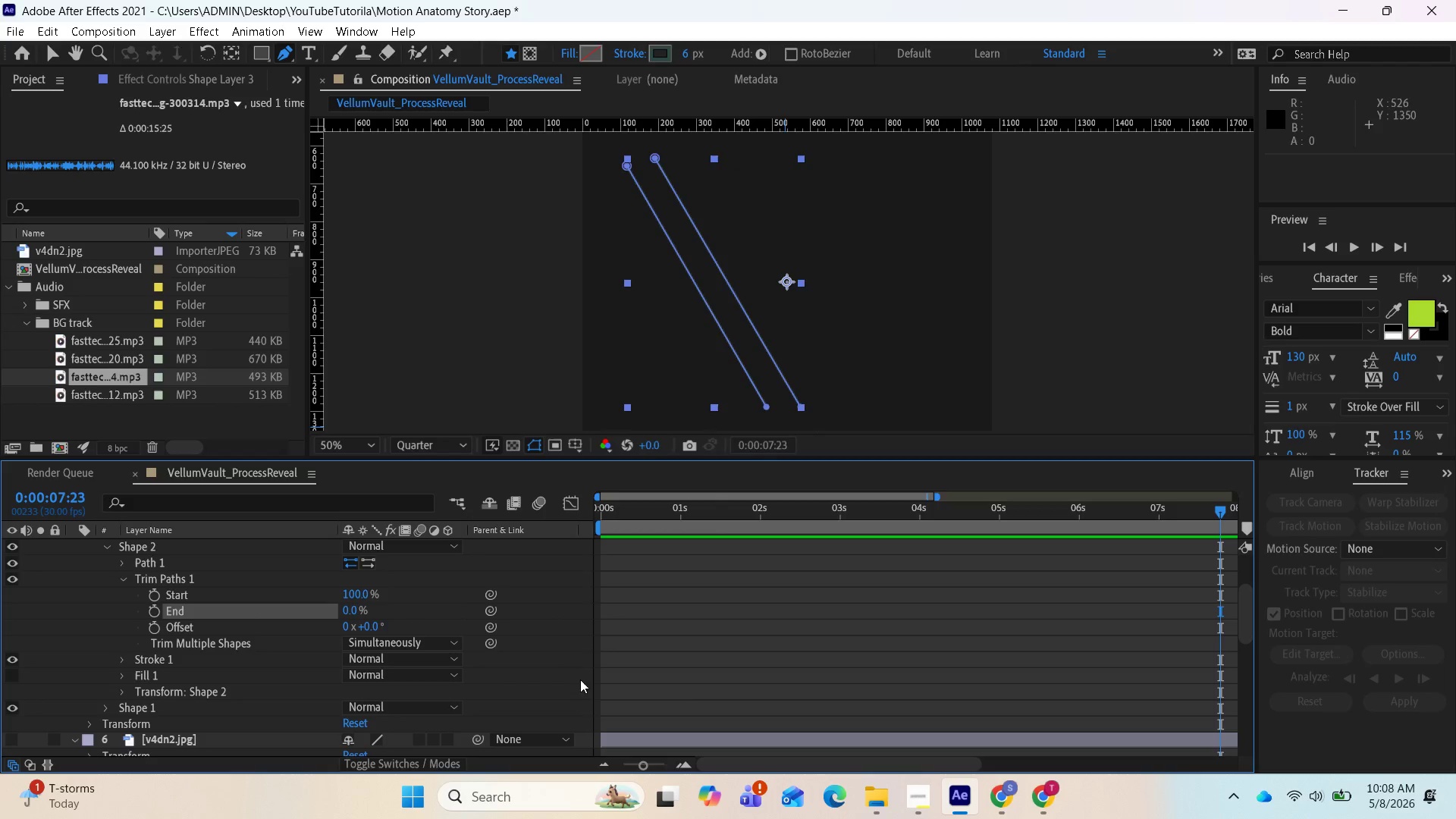 
left_click([696, 684])
 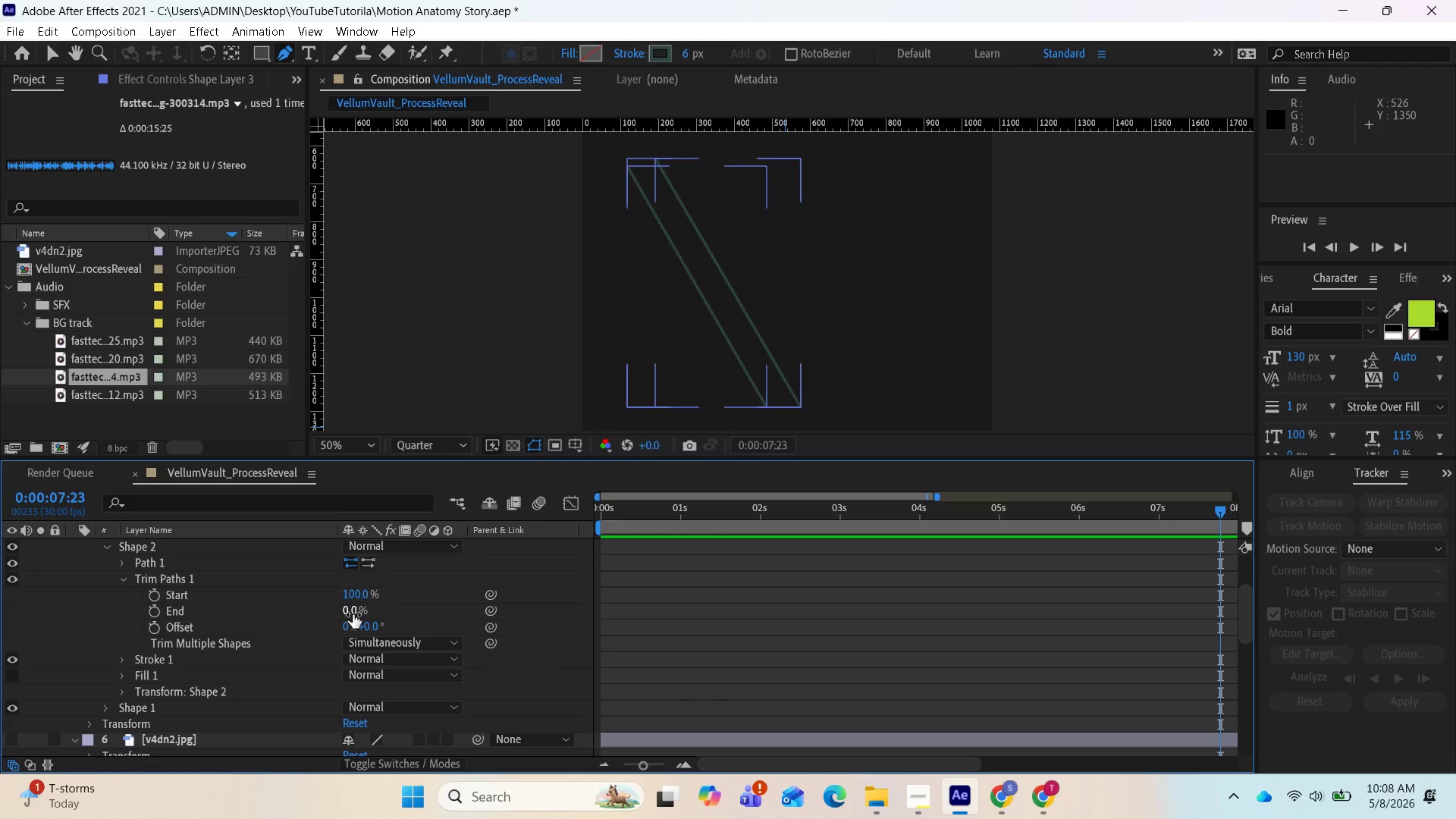 
left_click_drag(start_coordinate=[350, 613], to_coordinate=[501, 641])
 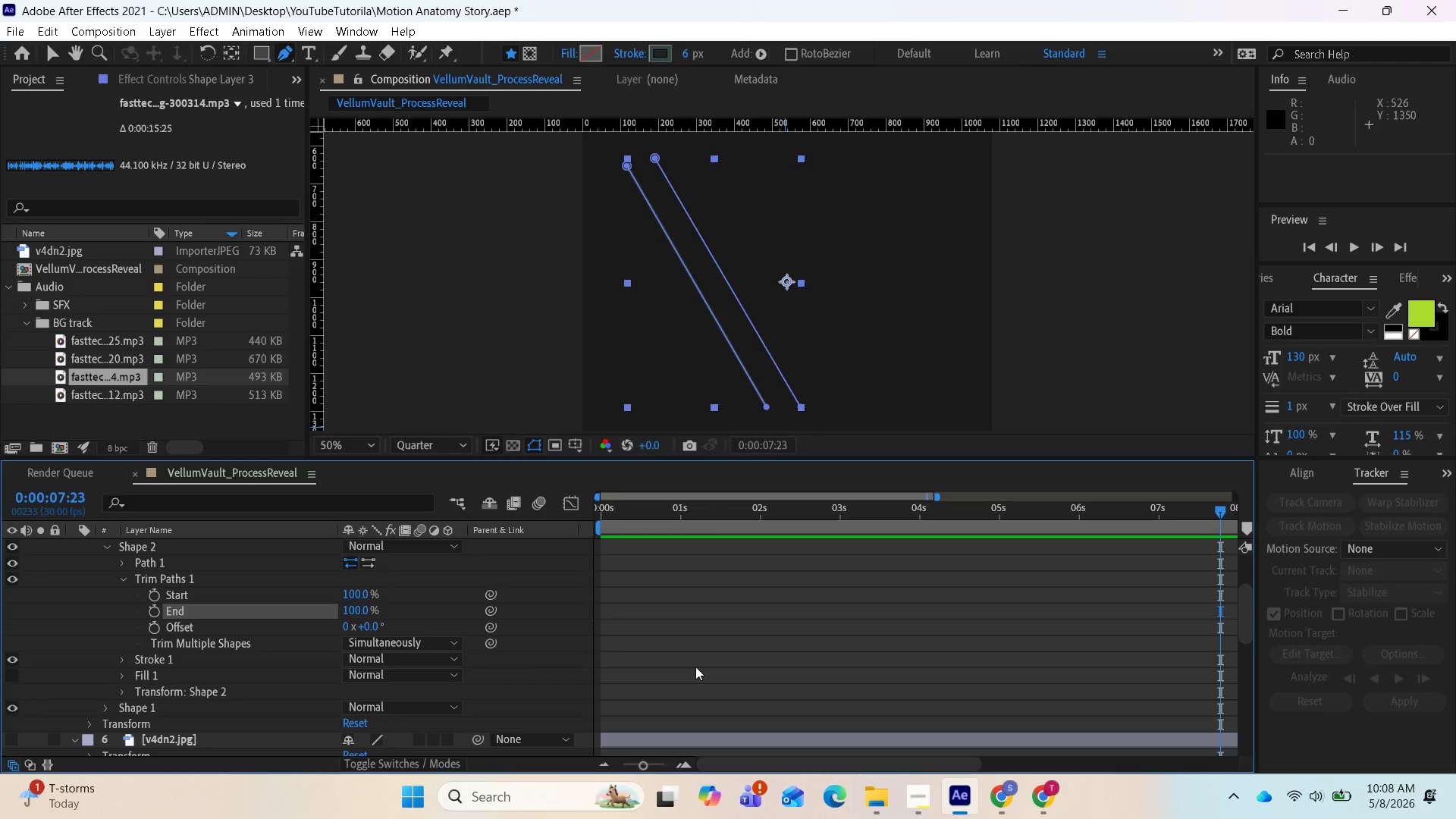 
left_click([705, 664])
 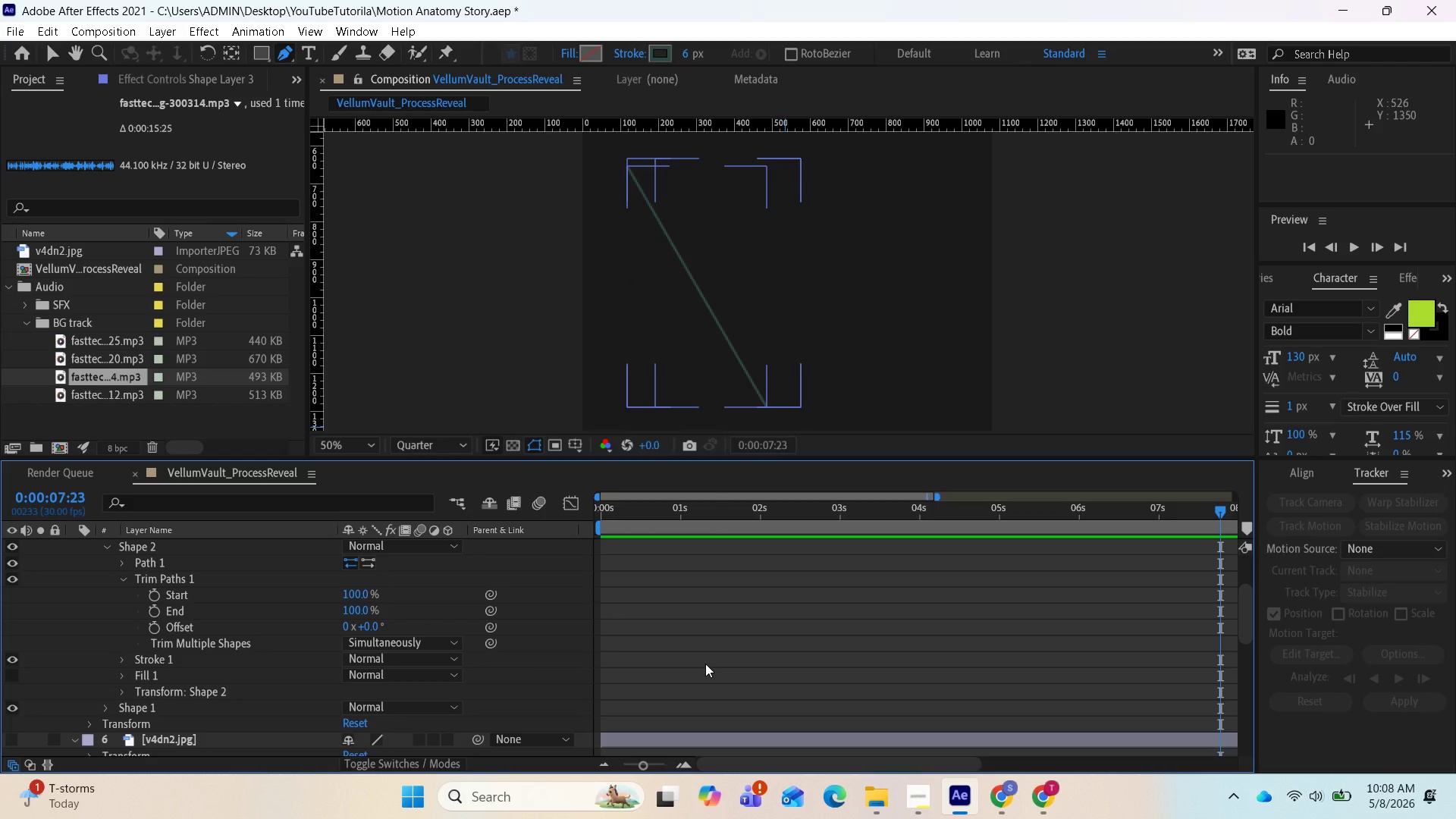 
key(Control+Z)
 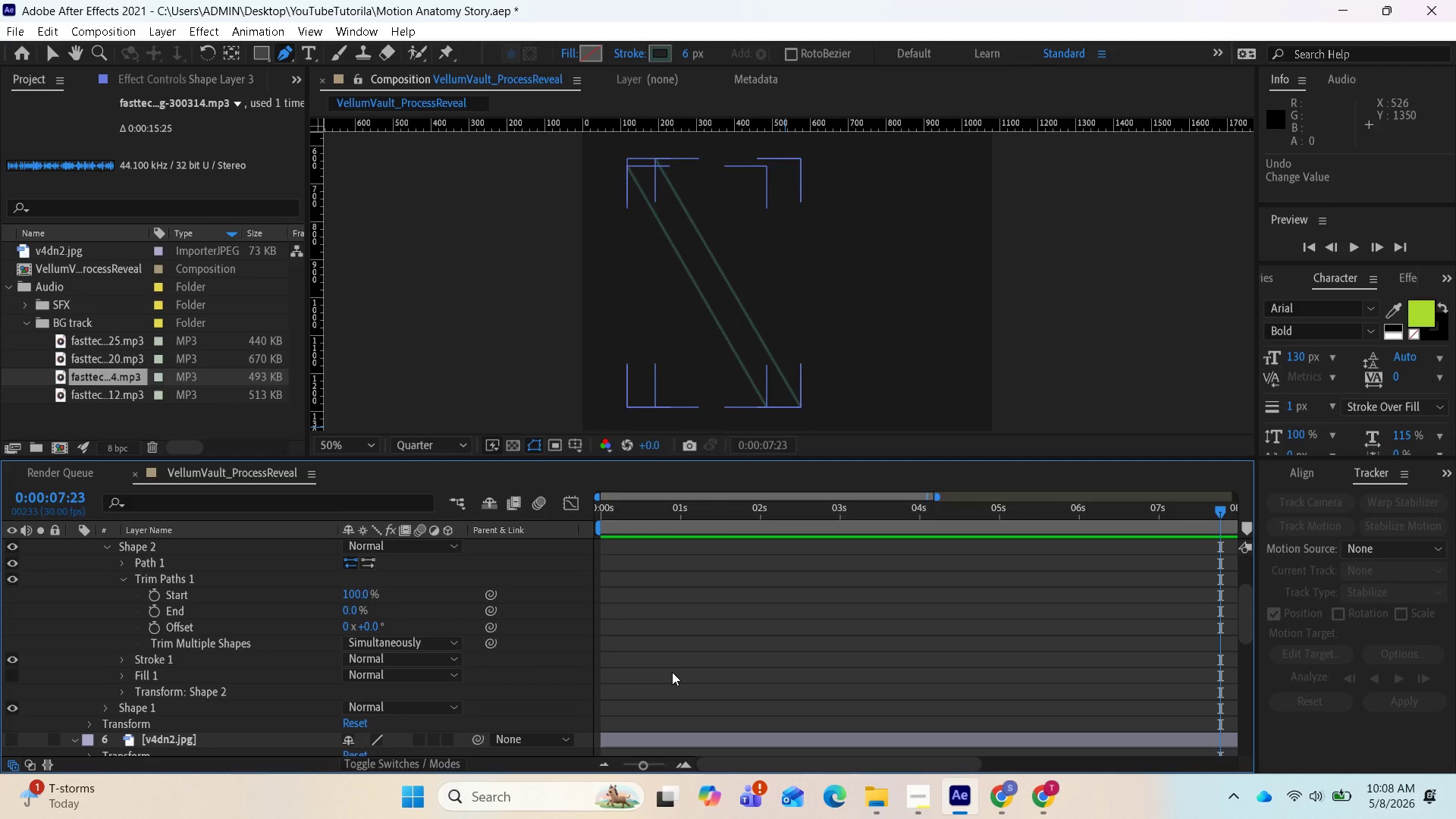 
key(Control+Z)
 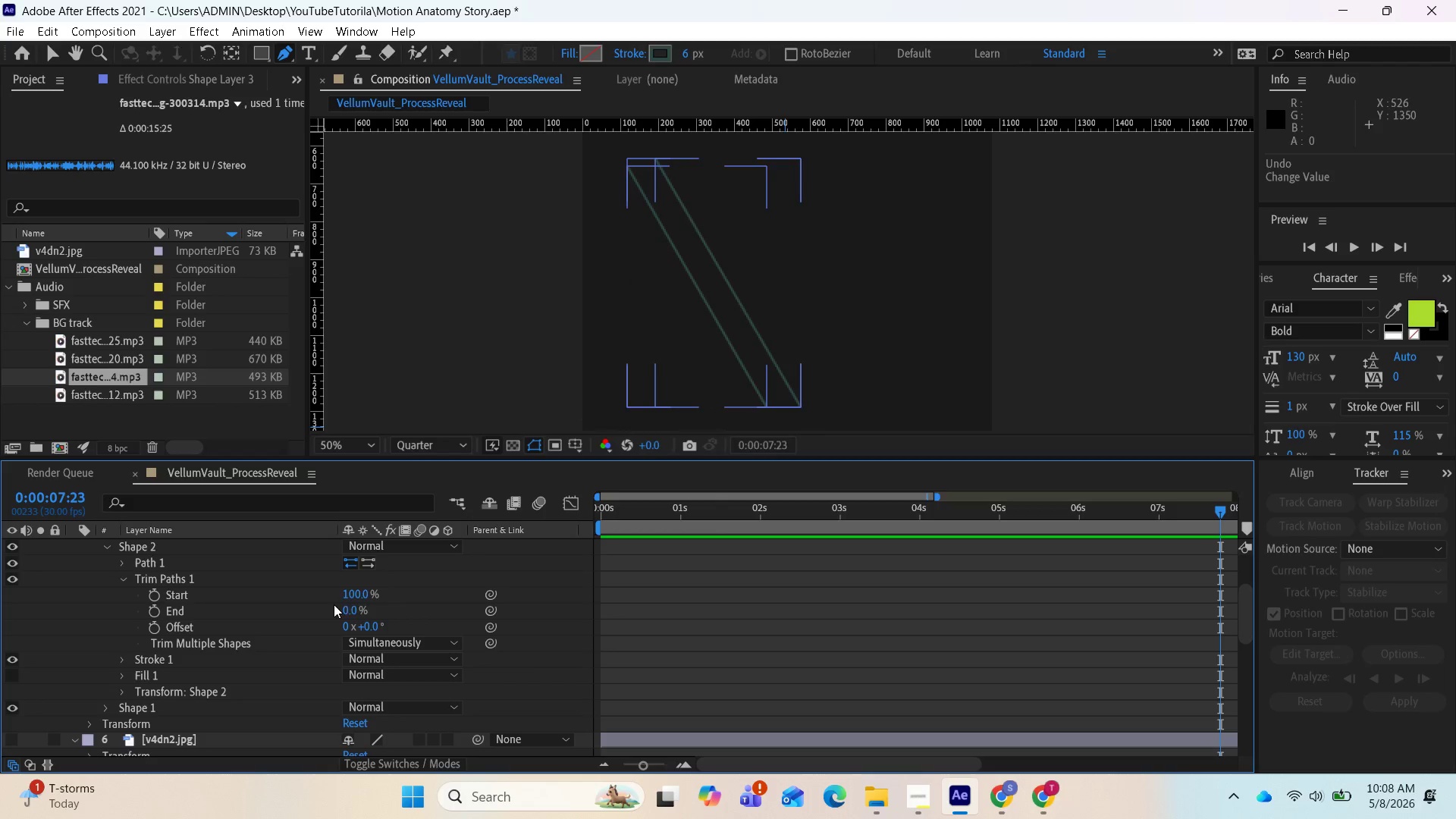 
key(Control+Z)
 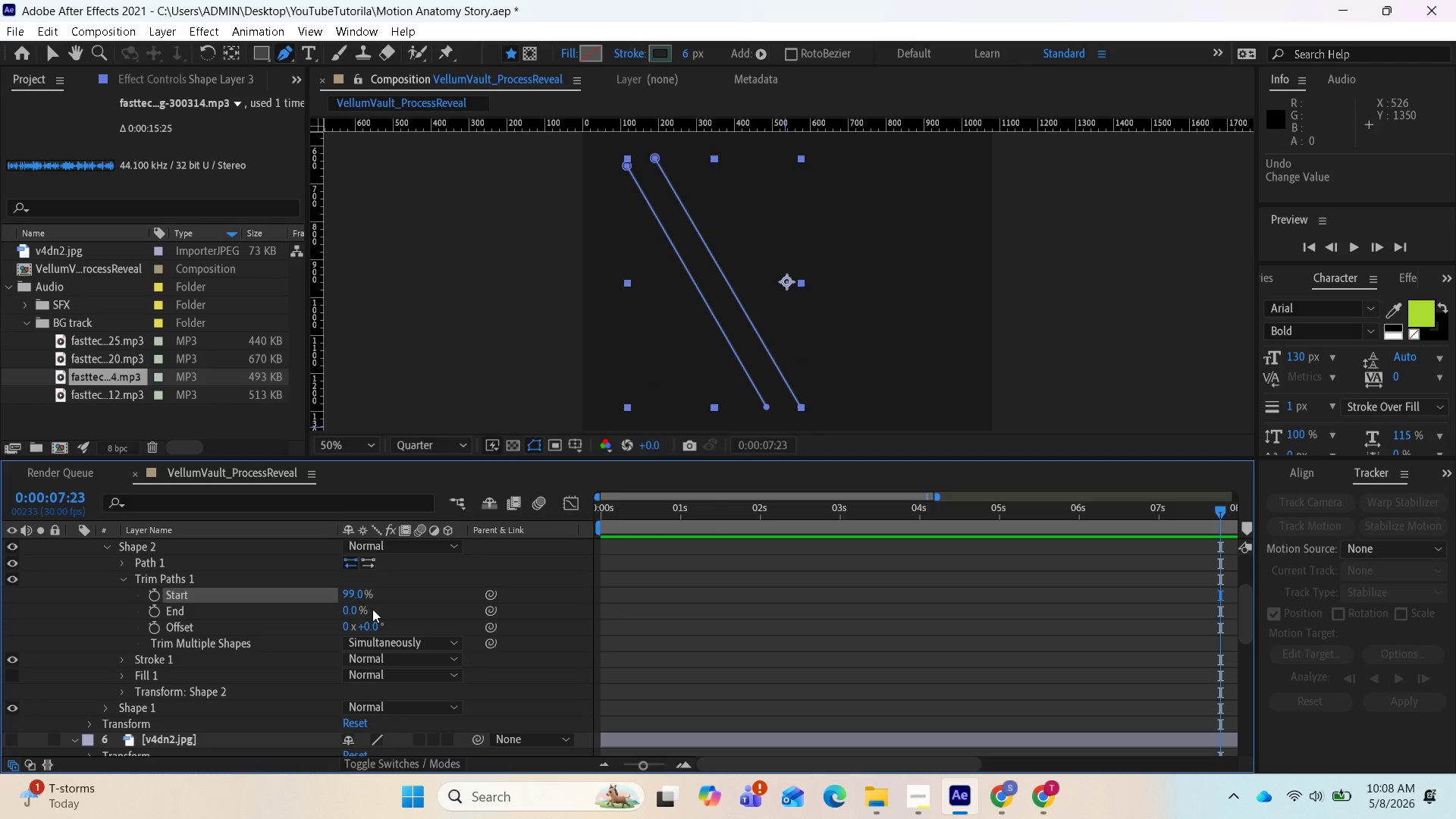 
key(Control+Z)
 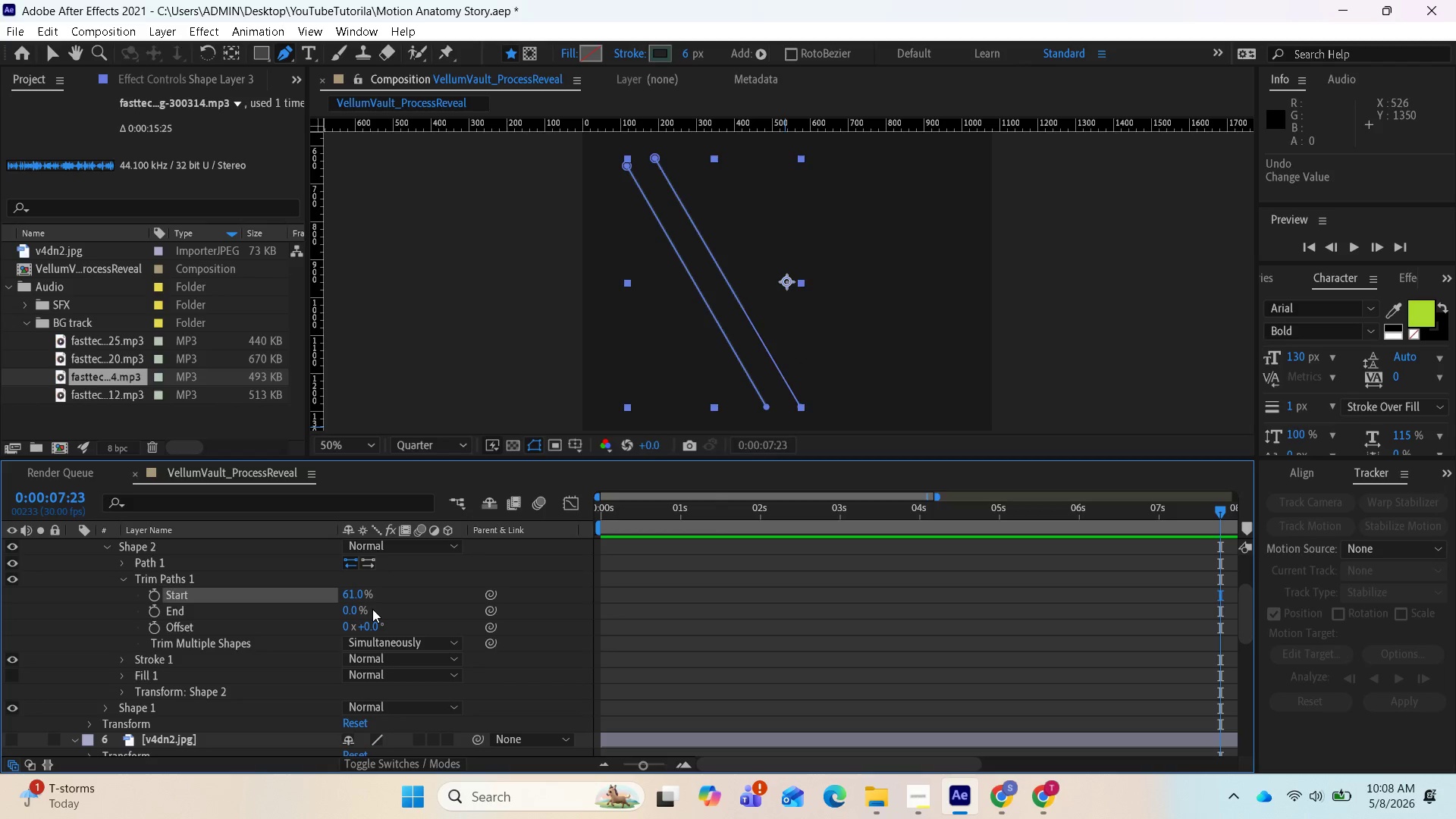 
key(Control+Z)
 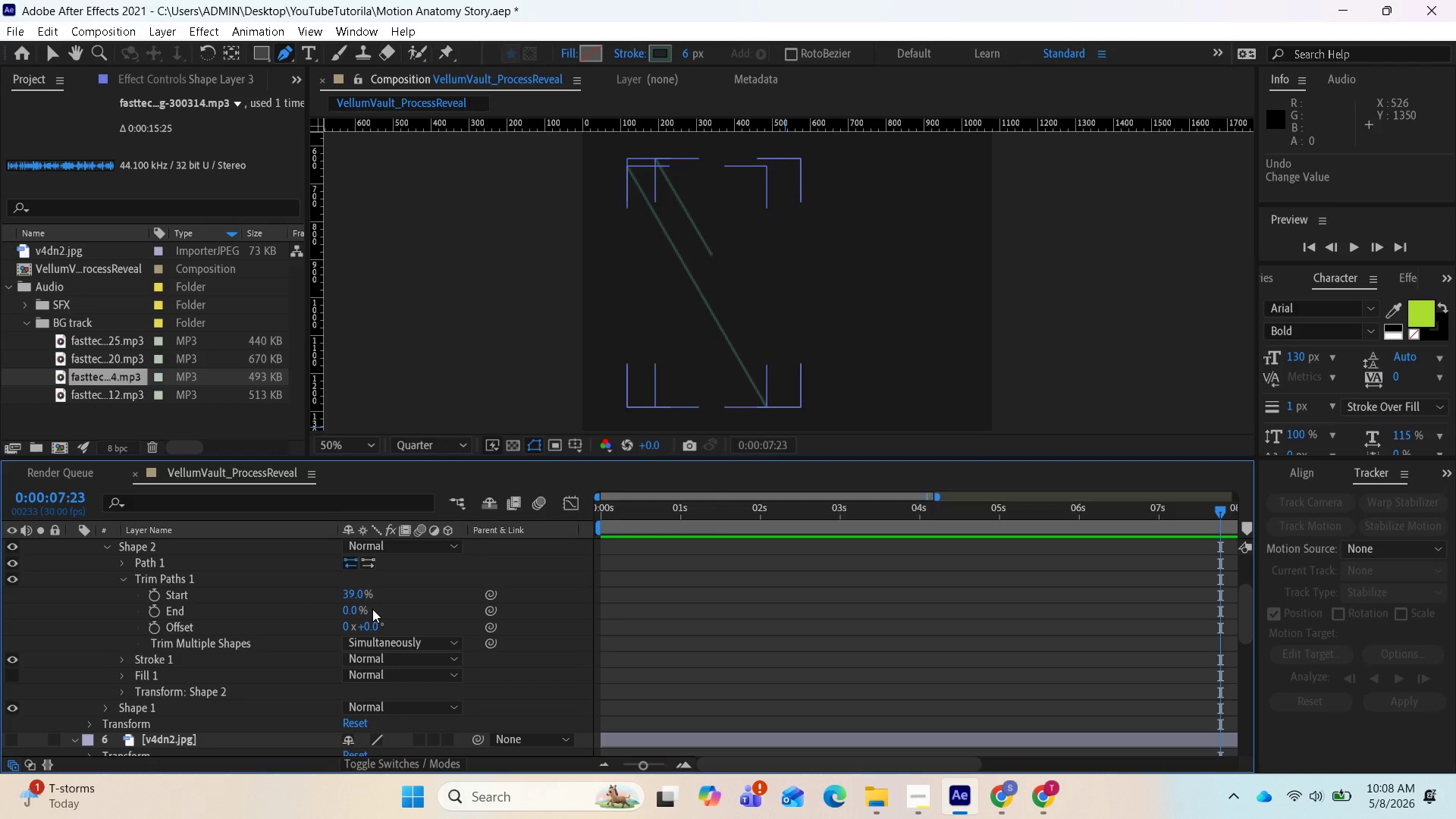 
key(Control+Z)
 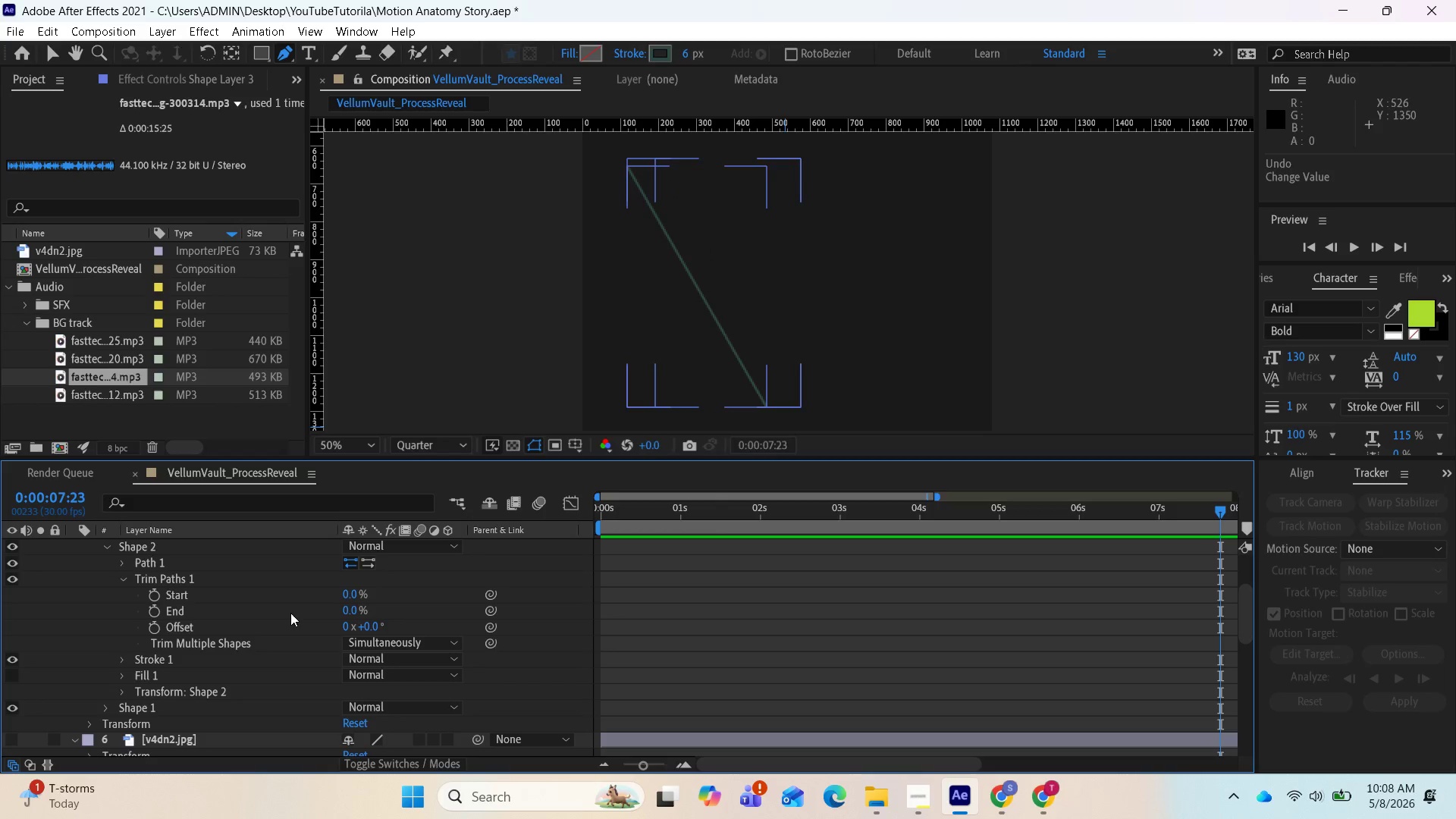 
scroll: coordinate [285, 611], scroll_direction: up, amount: 1.0
 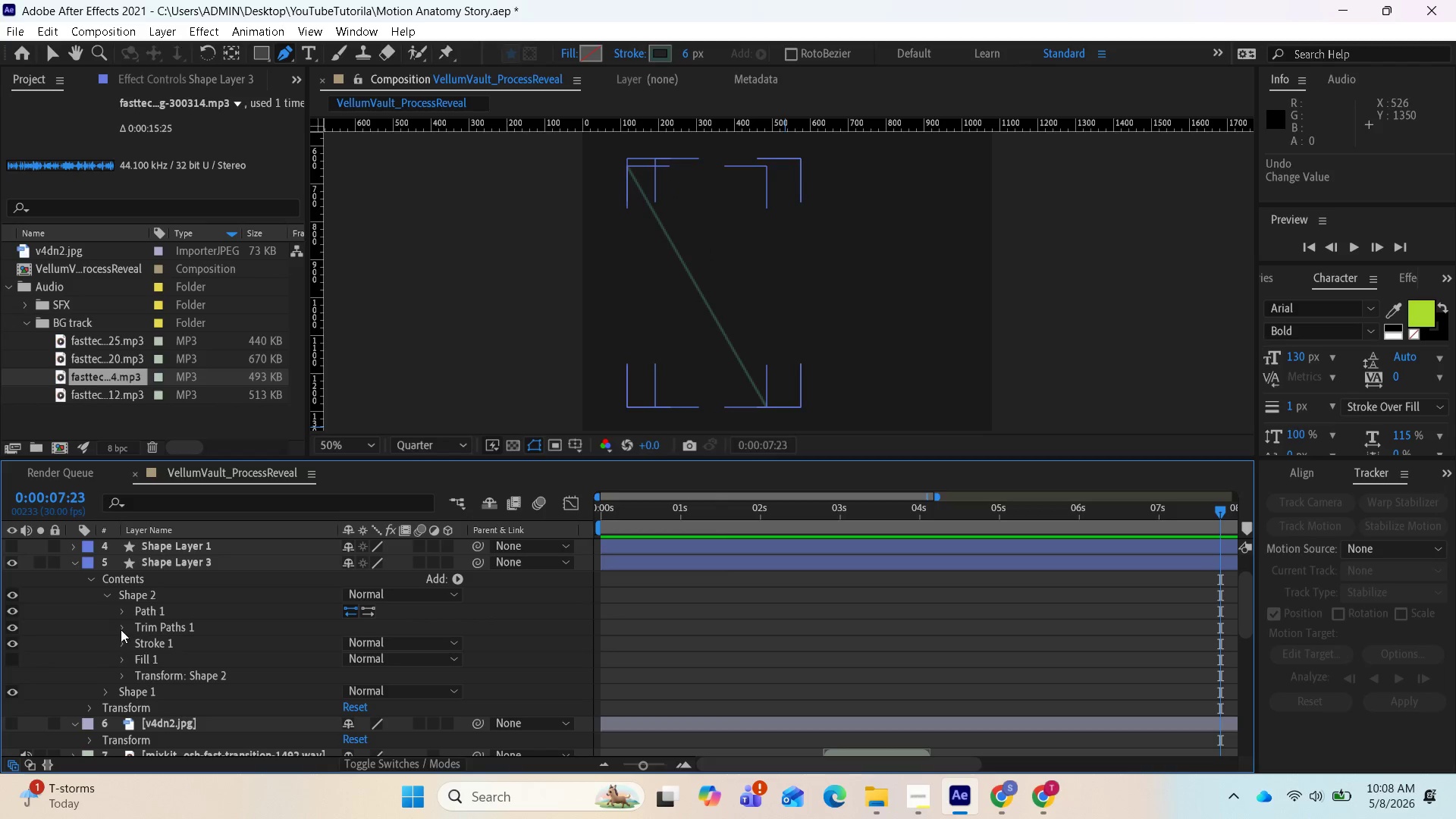 
left_click([108, 597])
 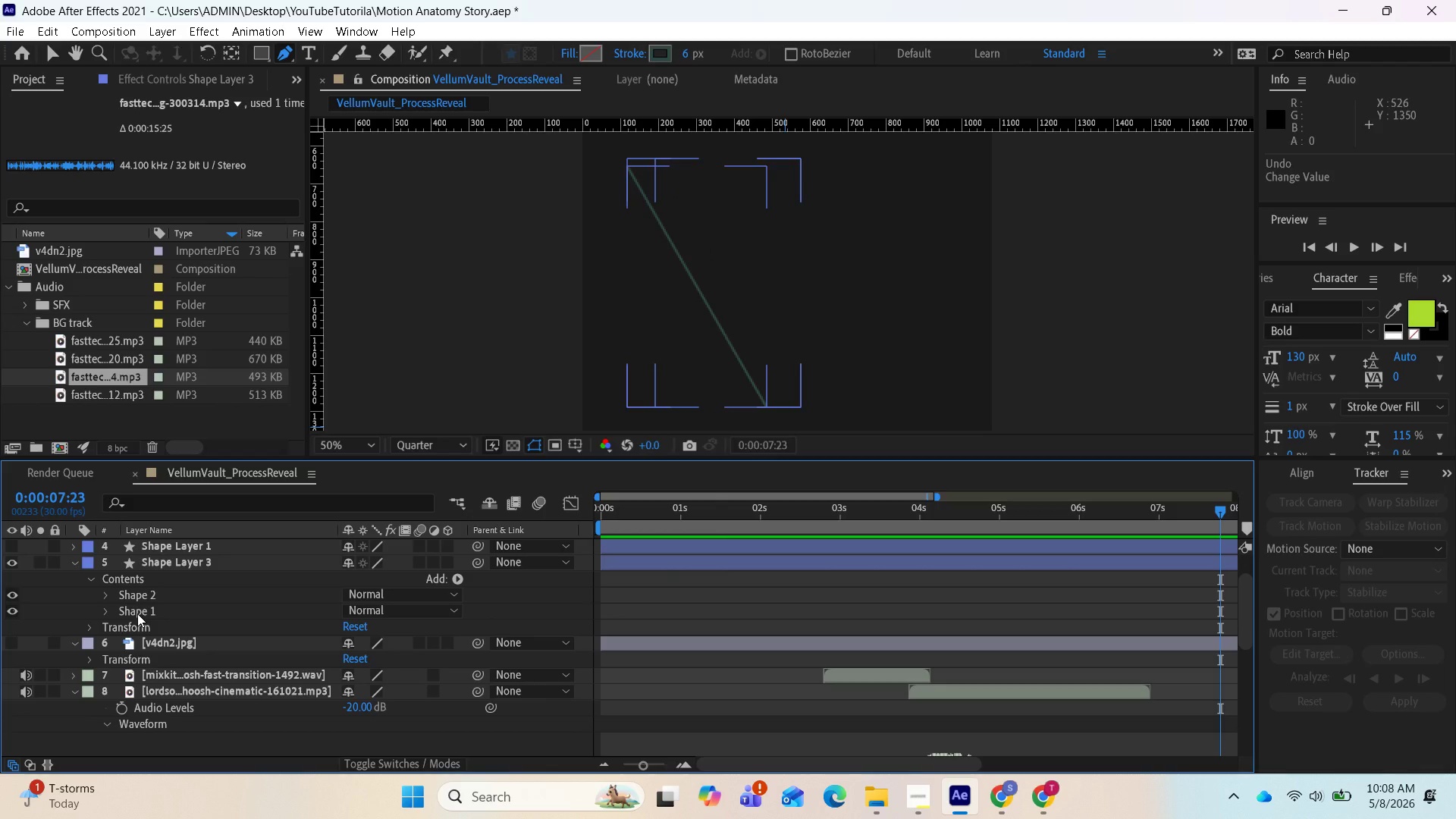 
left_click([137, 613])
 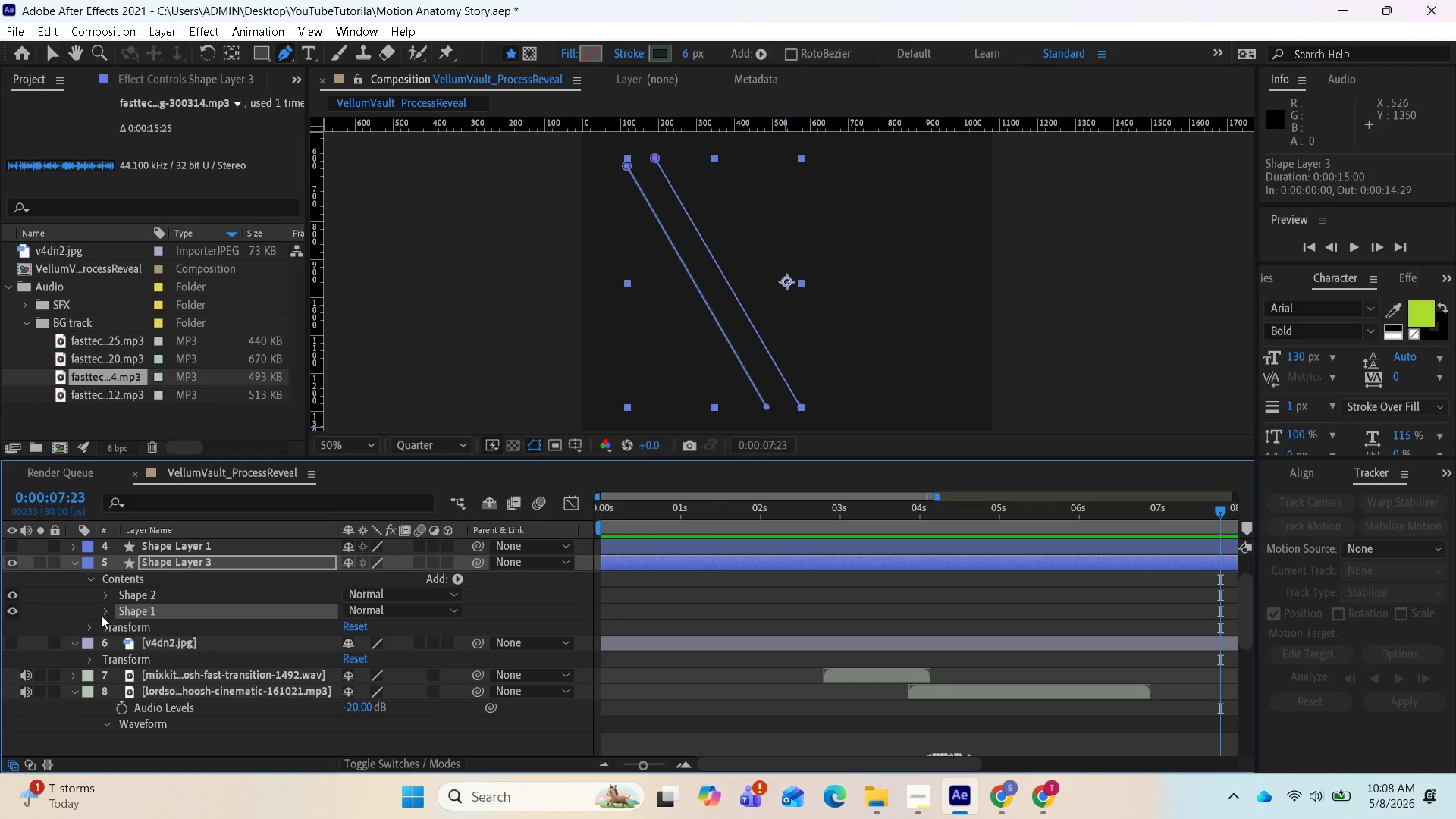 
left_click([104, 613])
 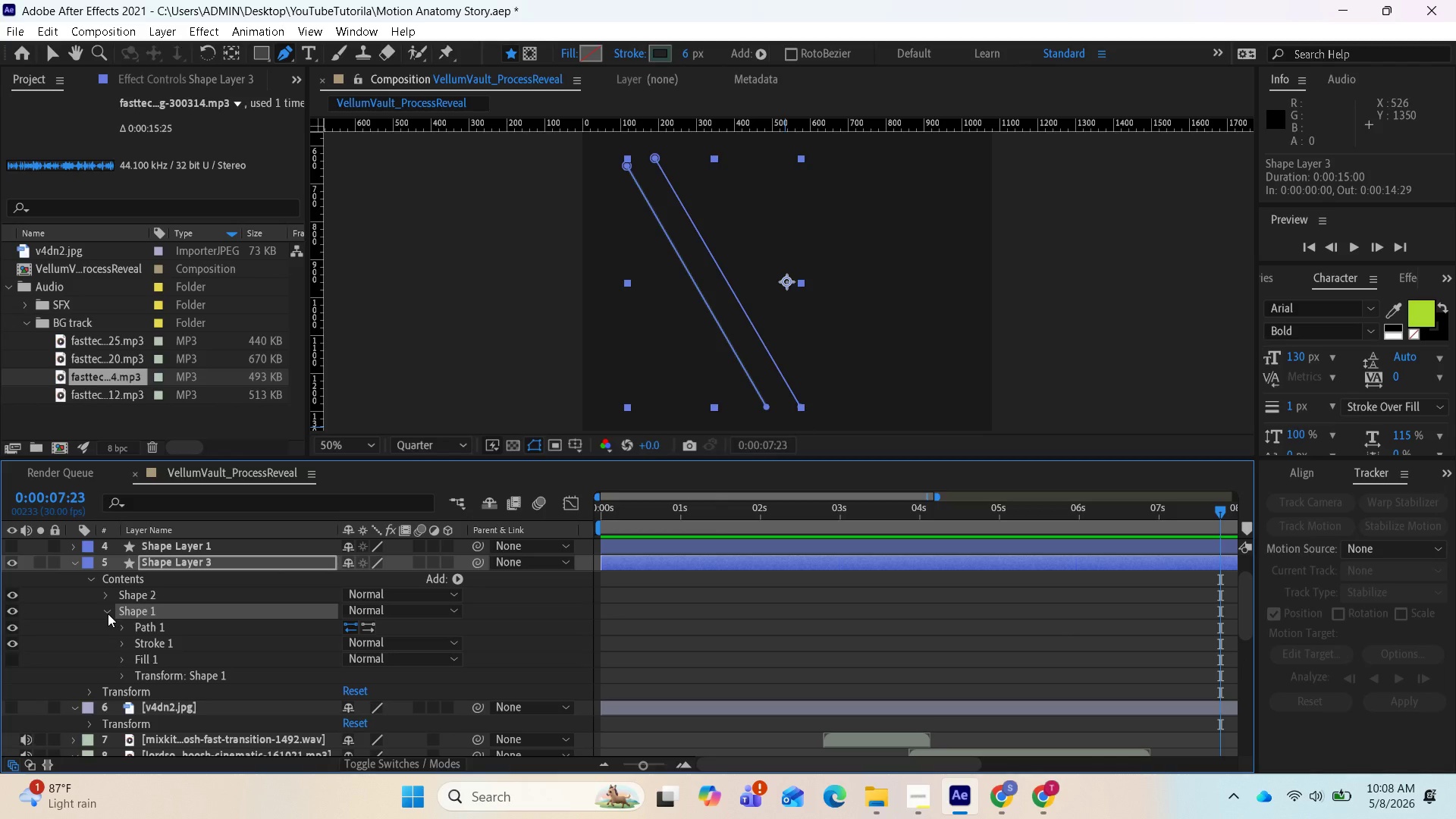 
left_click([104, 594])
 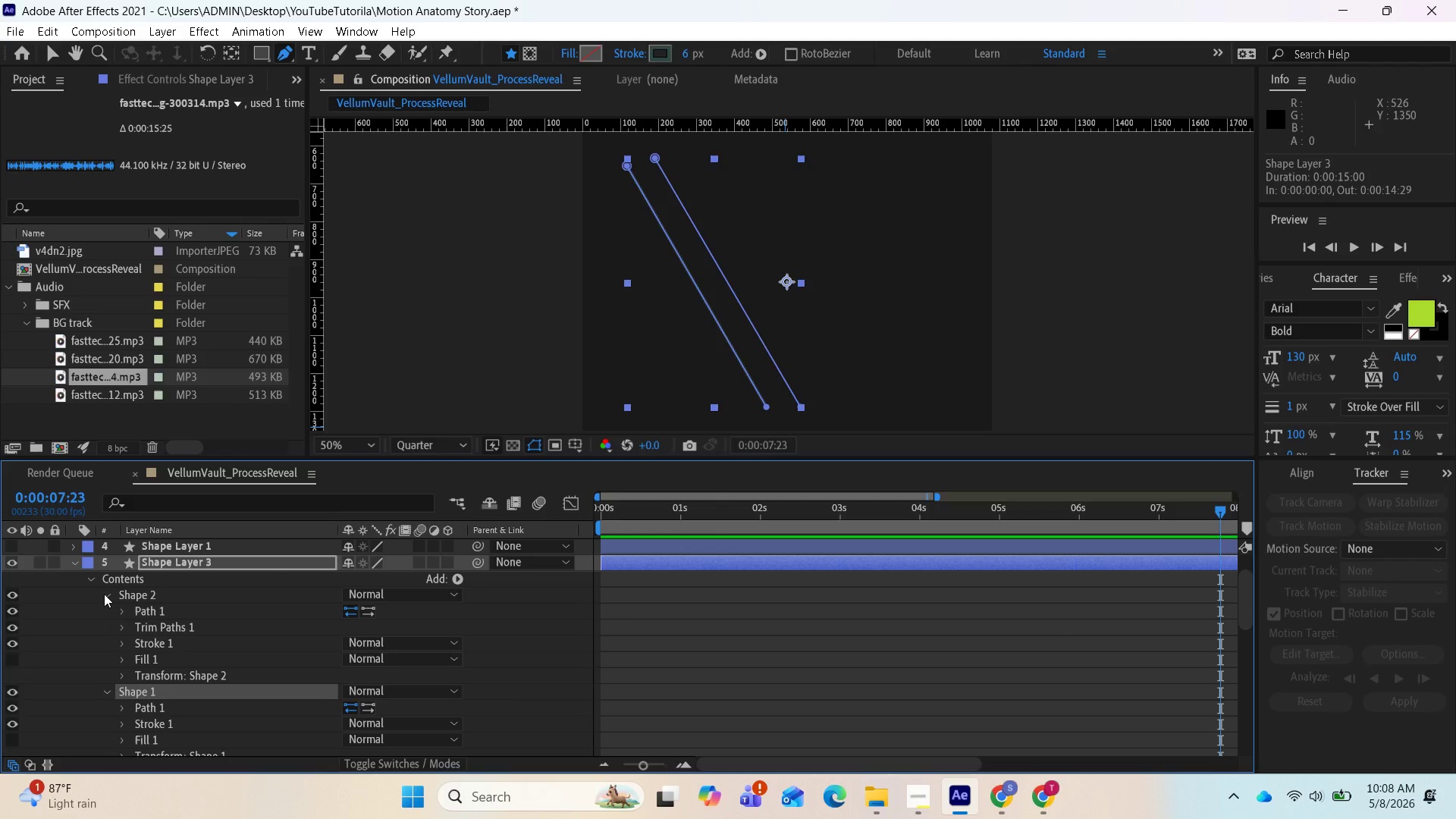 
left_click([104, 594])
 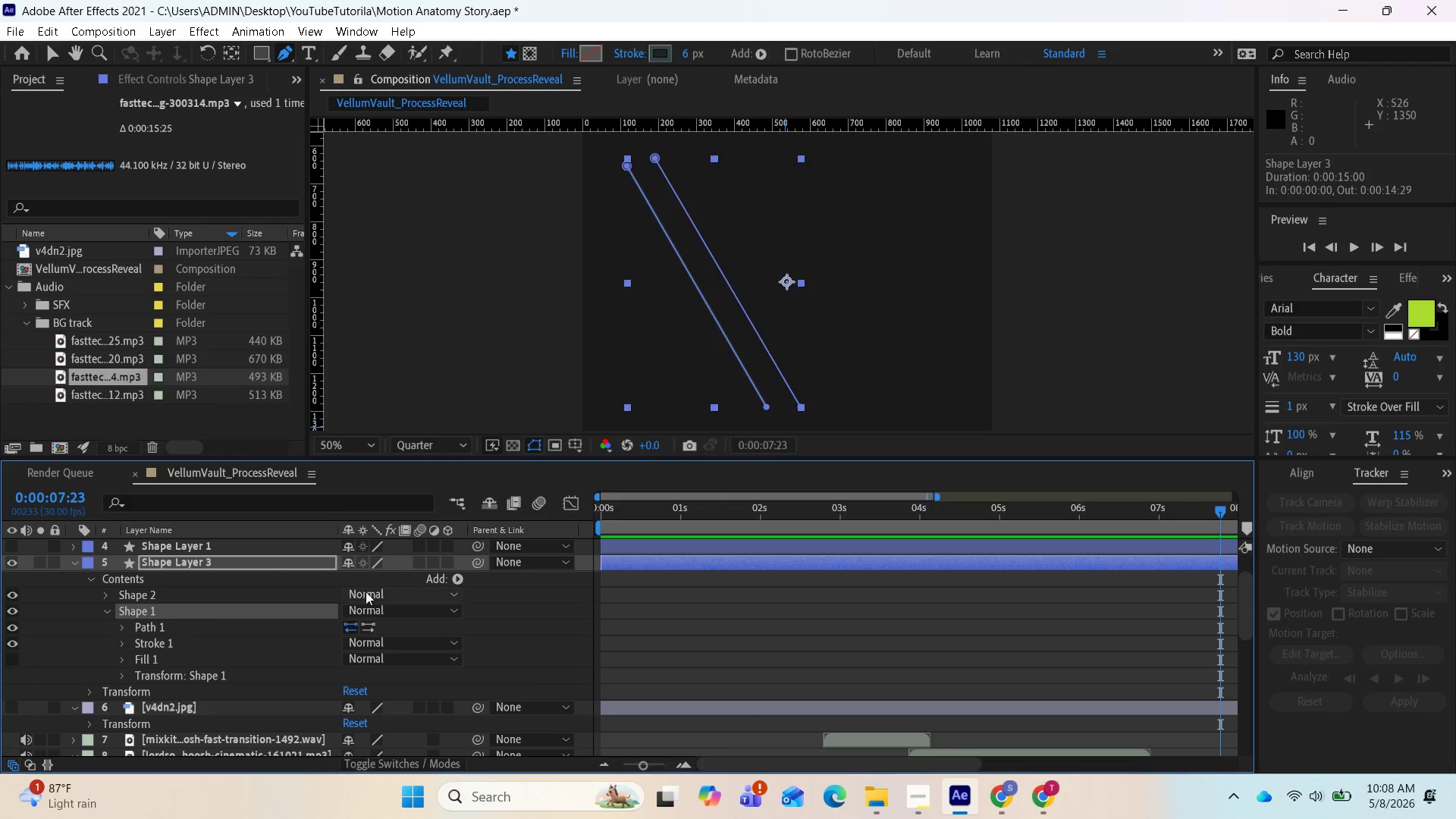 
mouse_move([461, 557])
 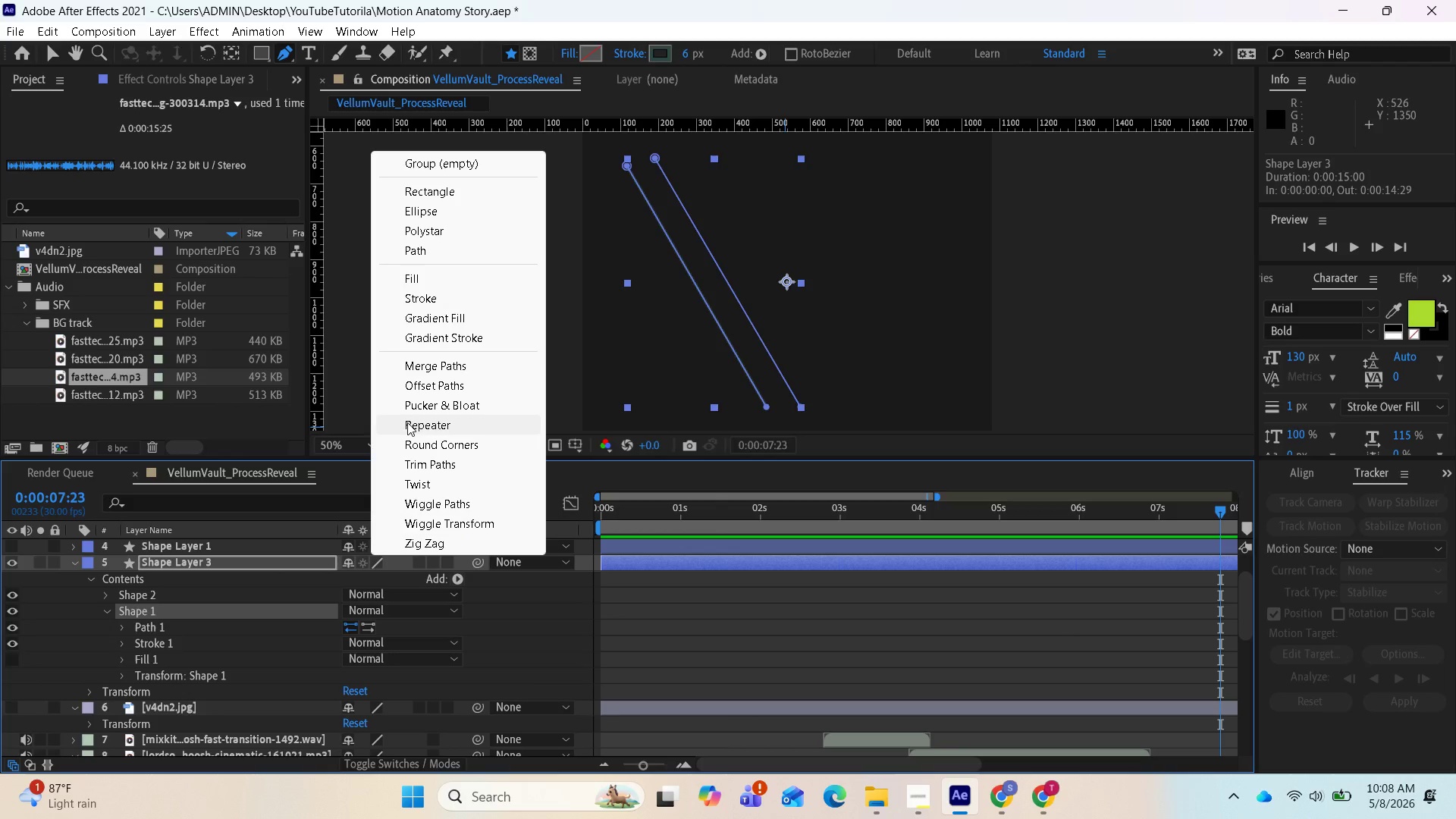 
left_click([429, 460])
 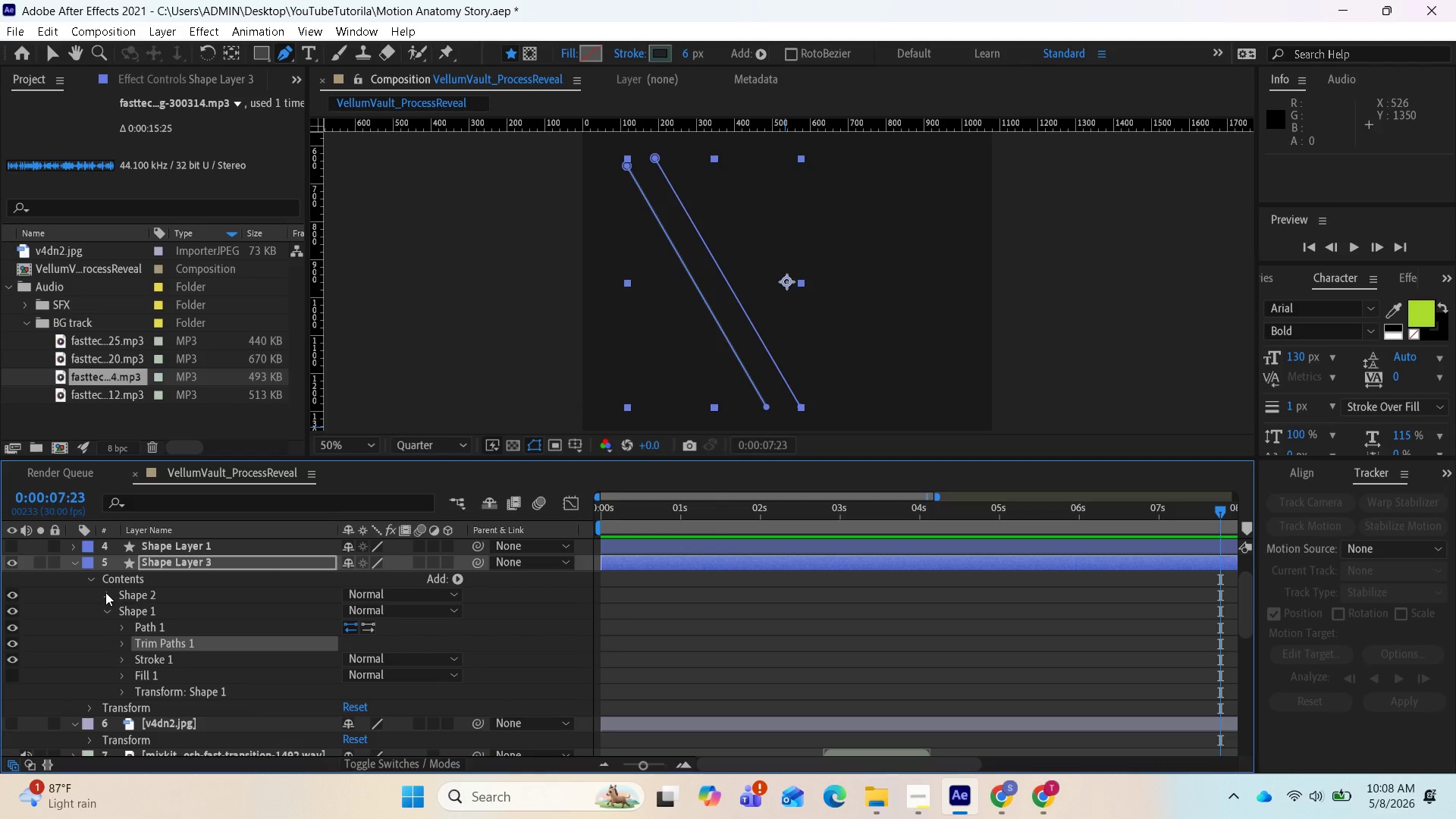 
wait(9.56)
 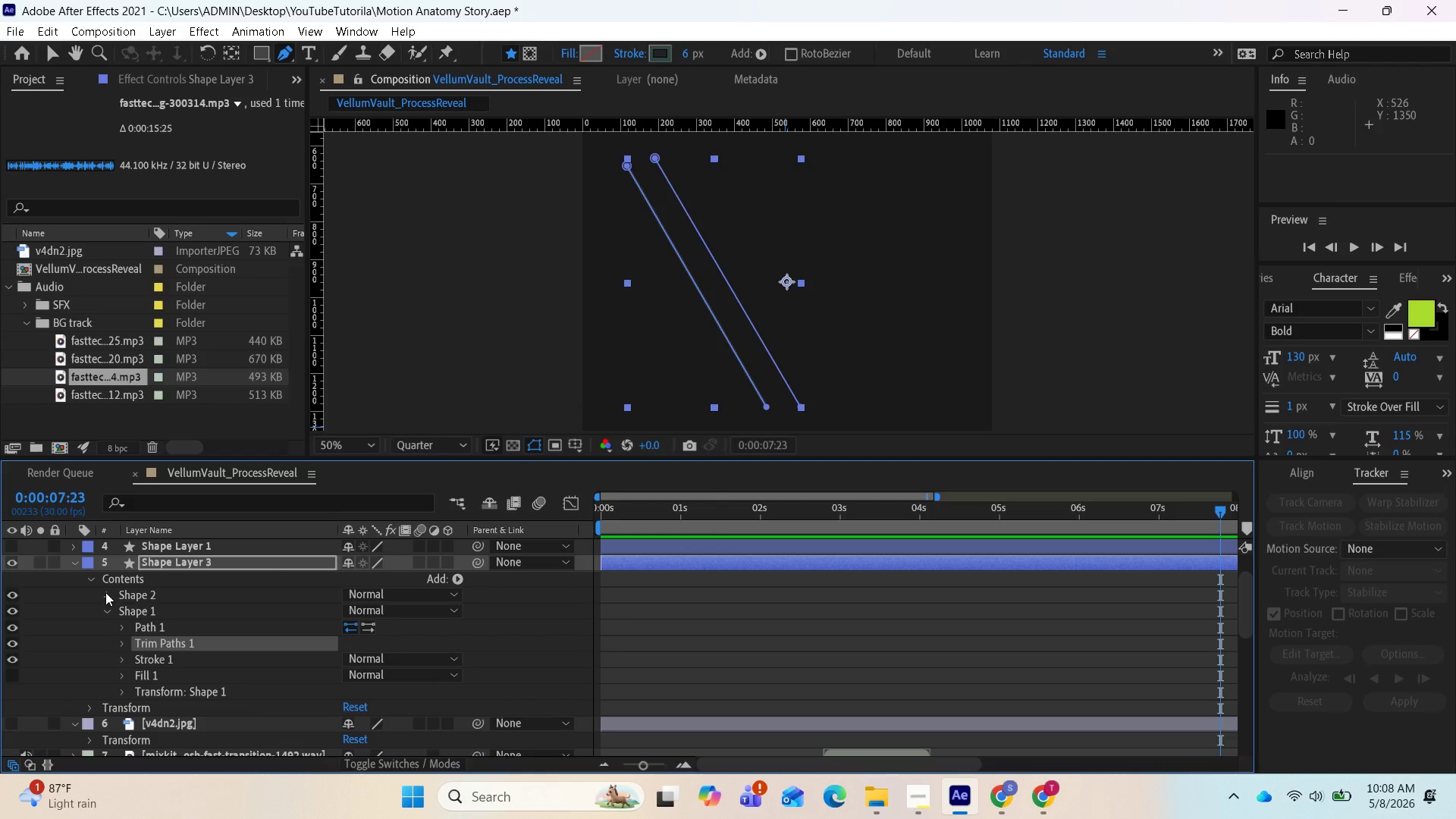 
left_click([127, 626])
 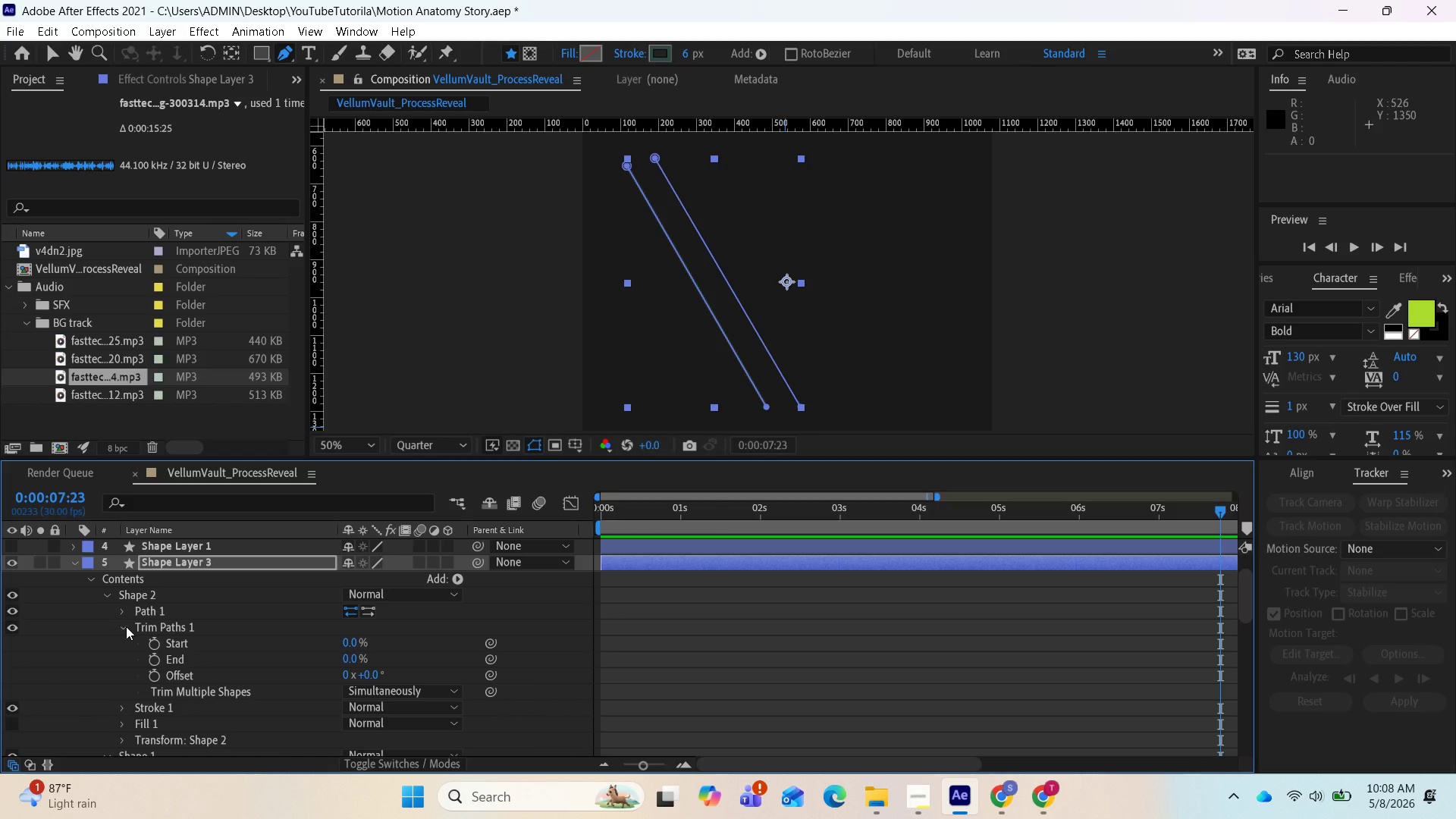 
left_click([126, 626])
 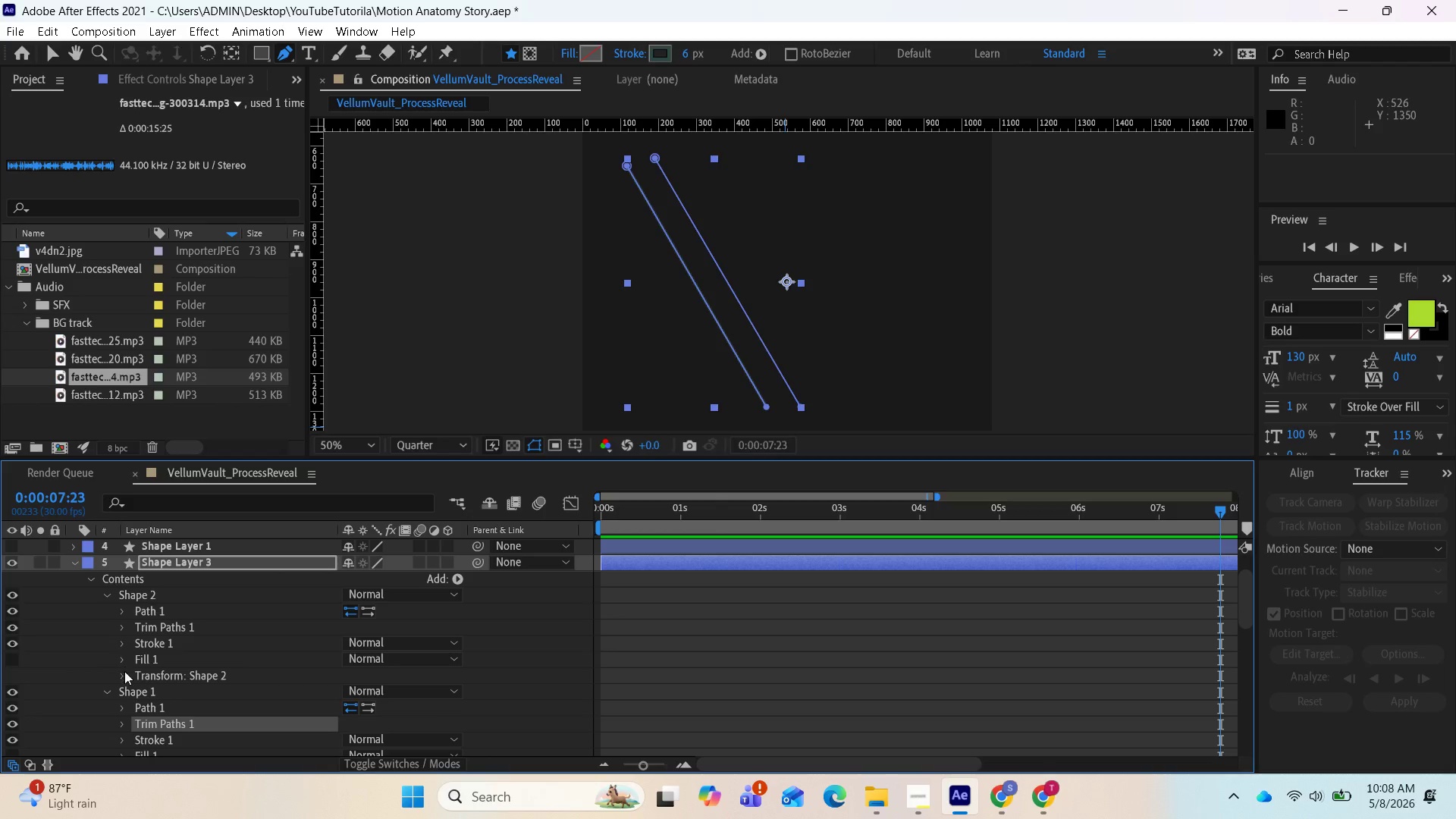 
scroll: coordinate [147, 701], scroll_direction: down, amount: 1.0
 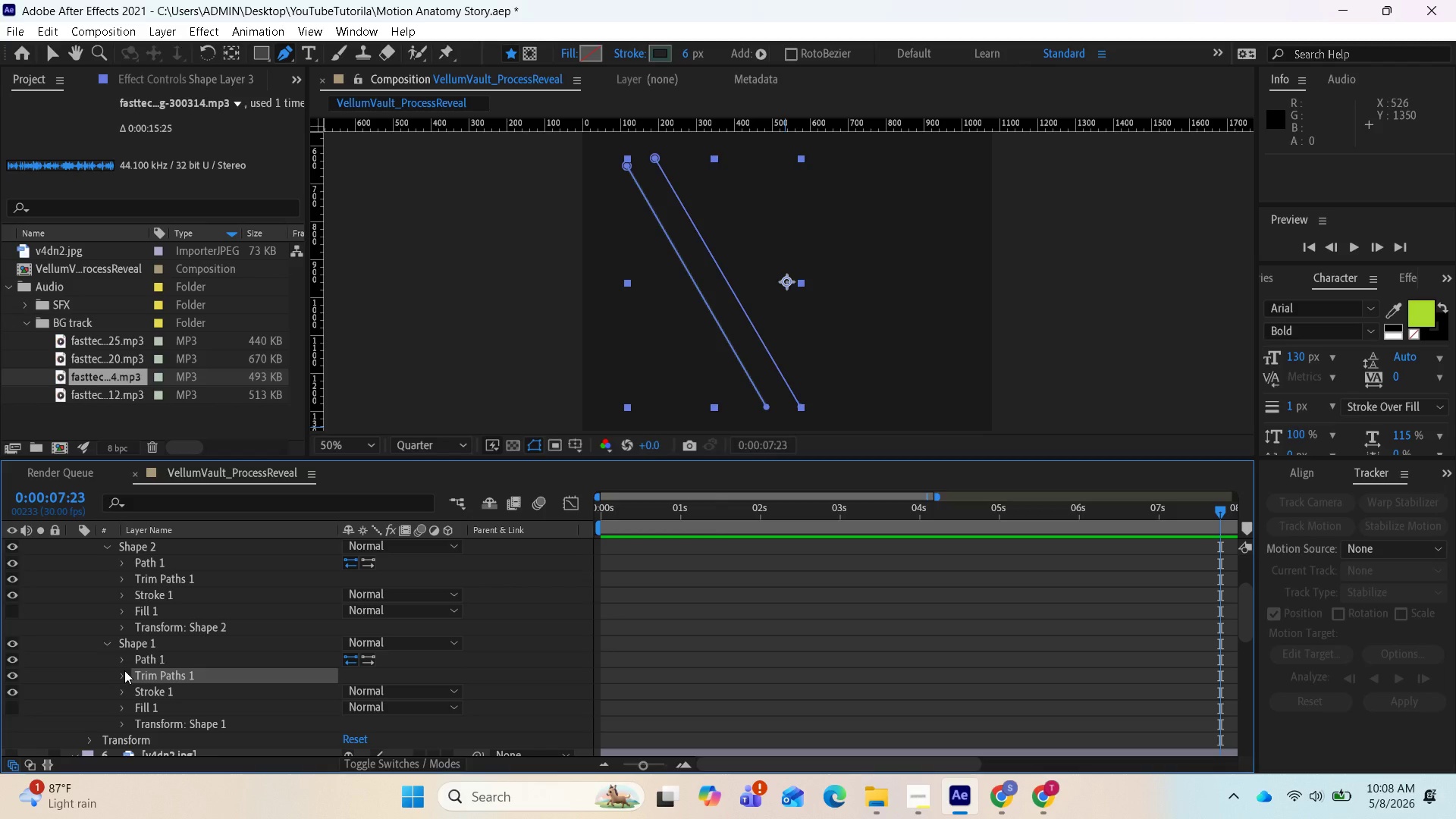 
left_click([124, 670])
 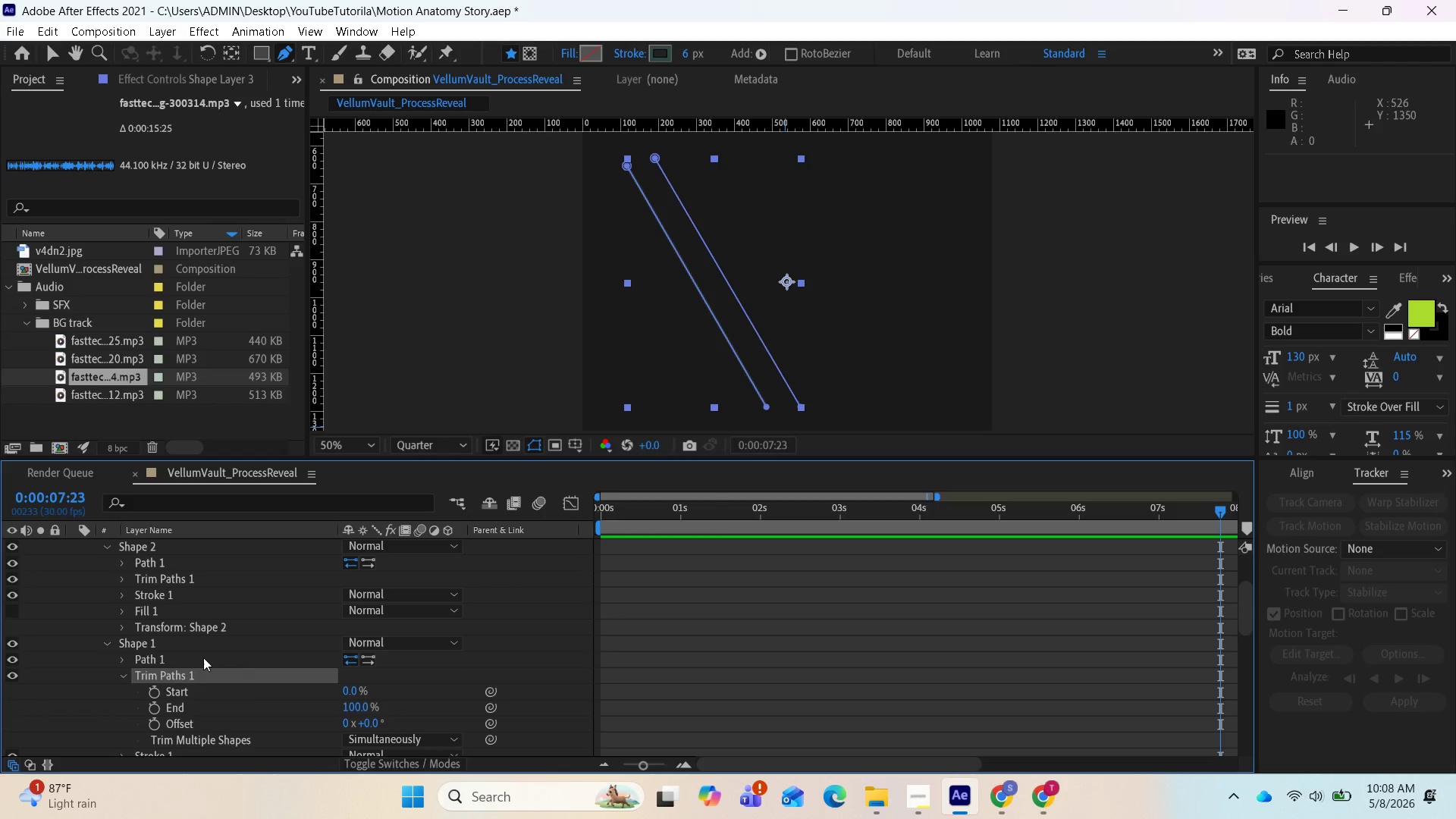 
left_click([125, 673])
 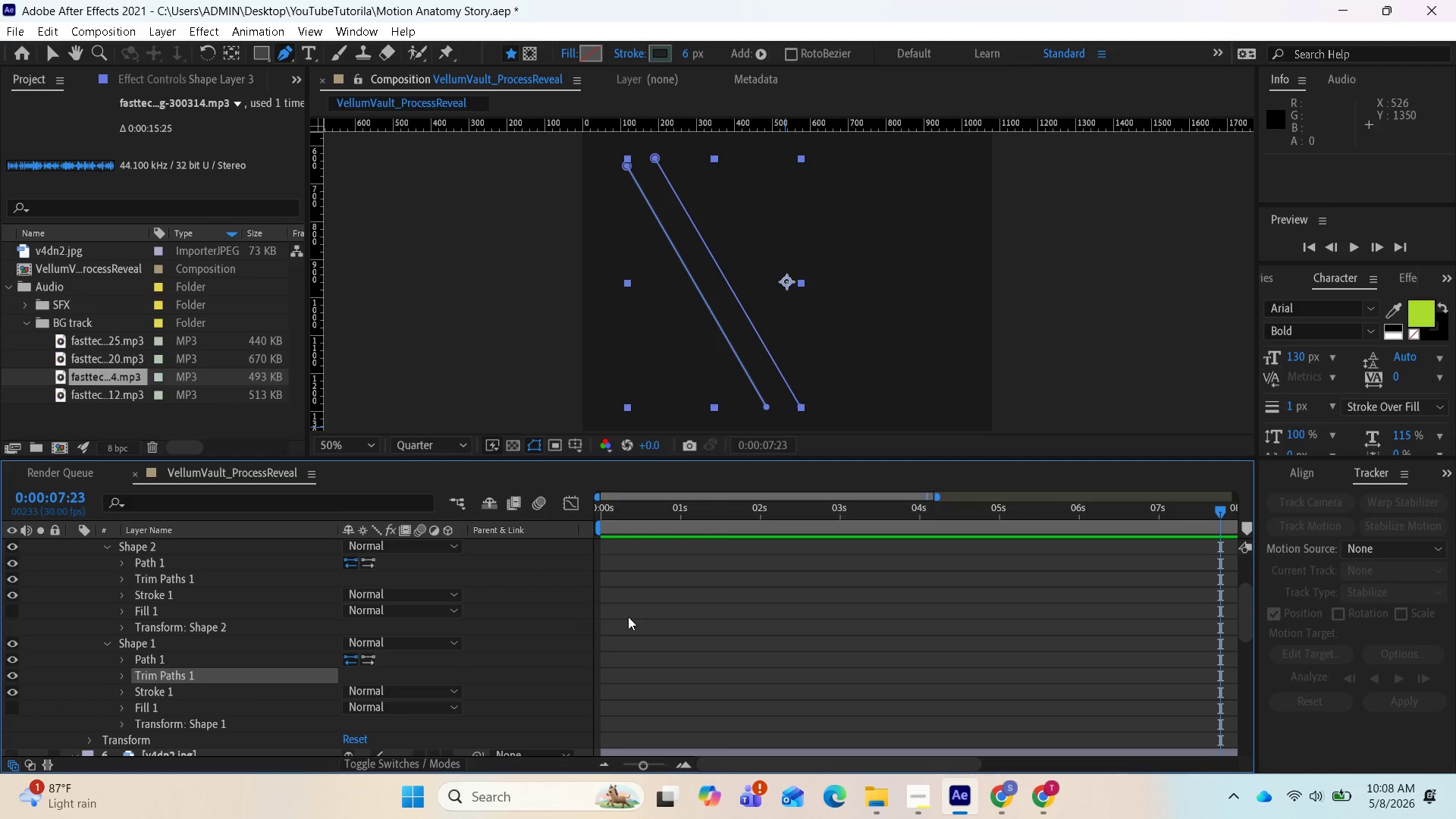 
left_click([679, 617])
 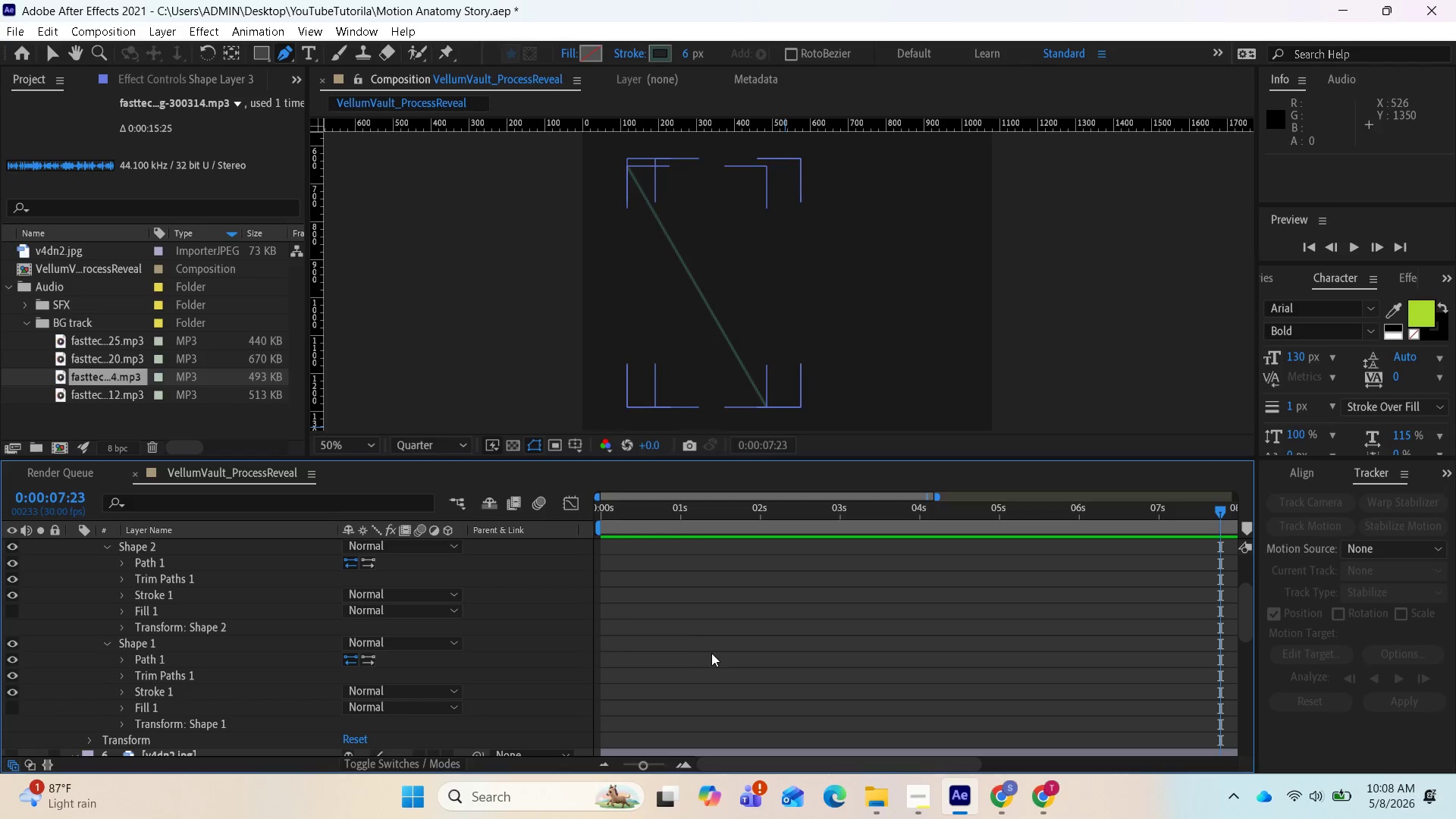 
key(Control+Z)
 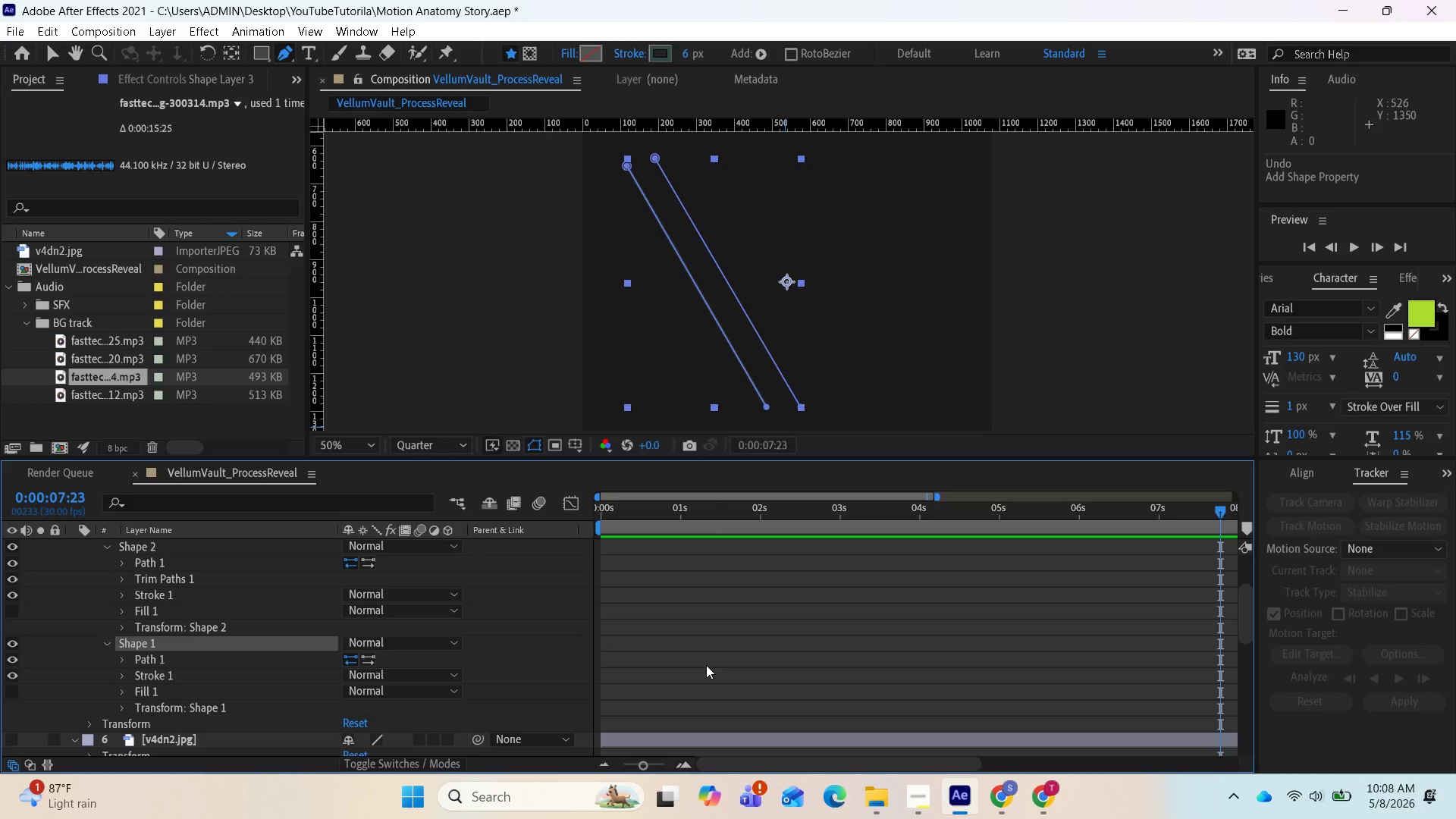 
key(Control+Z)
 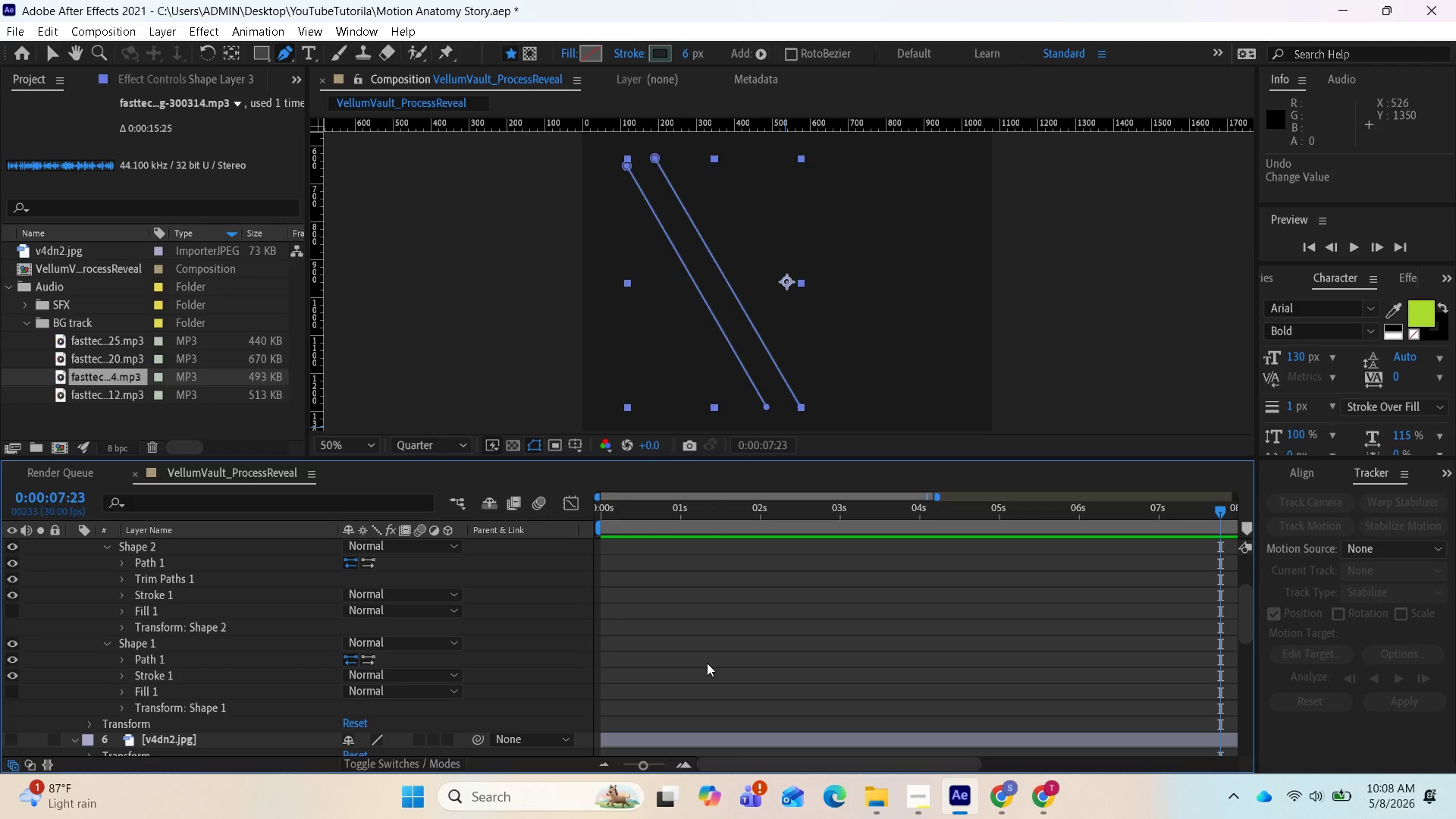 
key(Control+Z)
 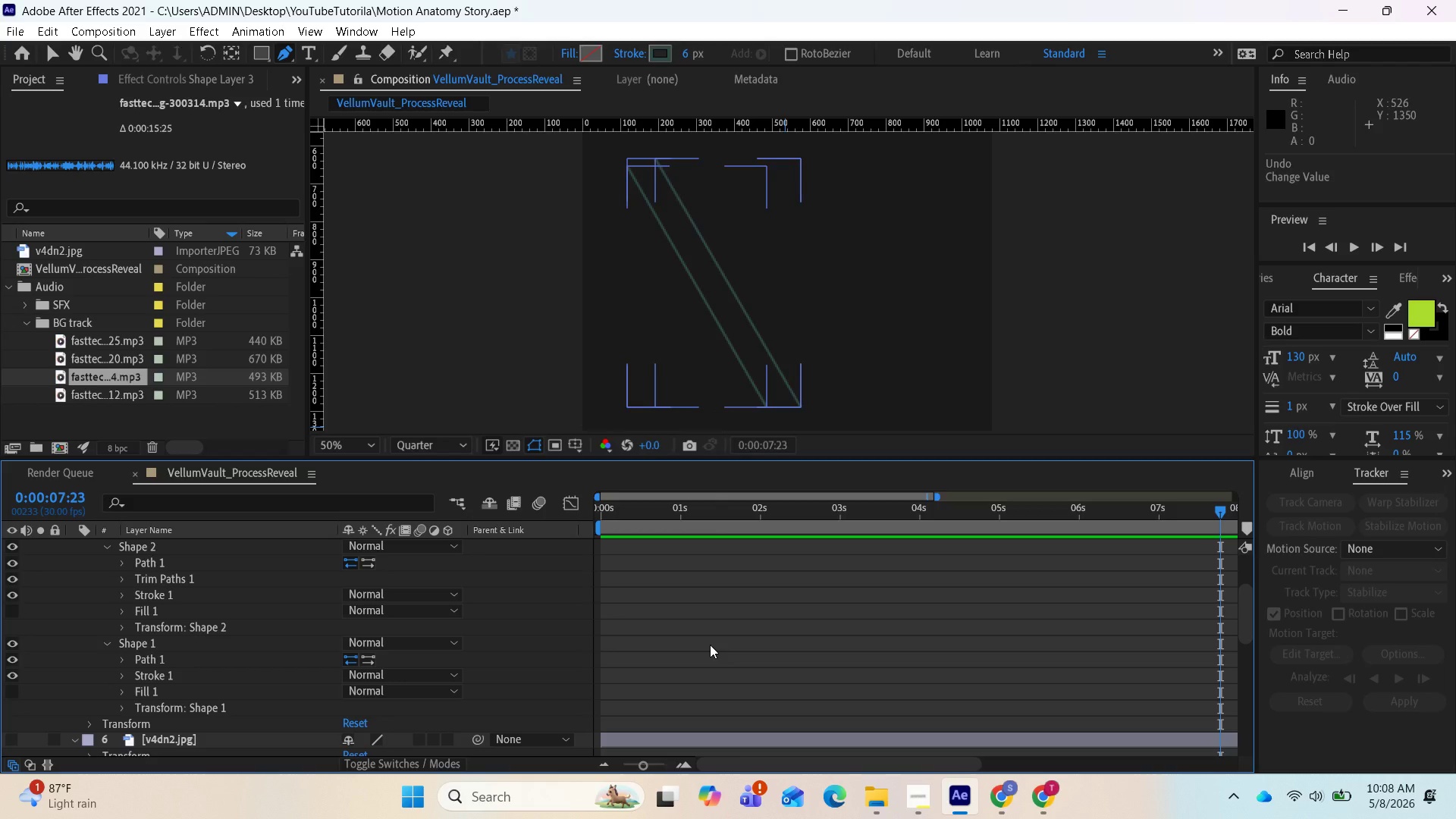 
key(Control+Z)
 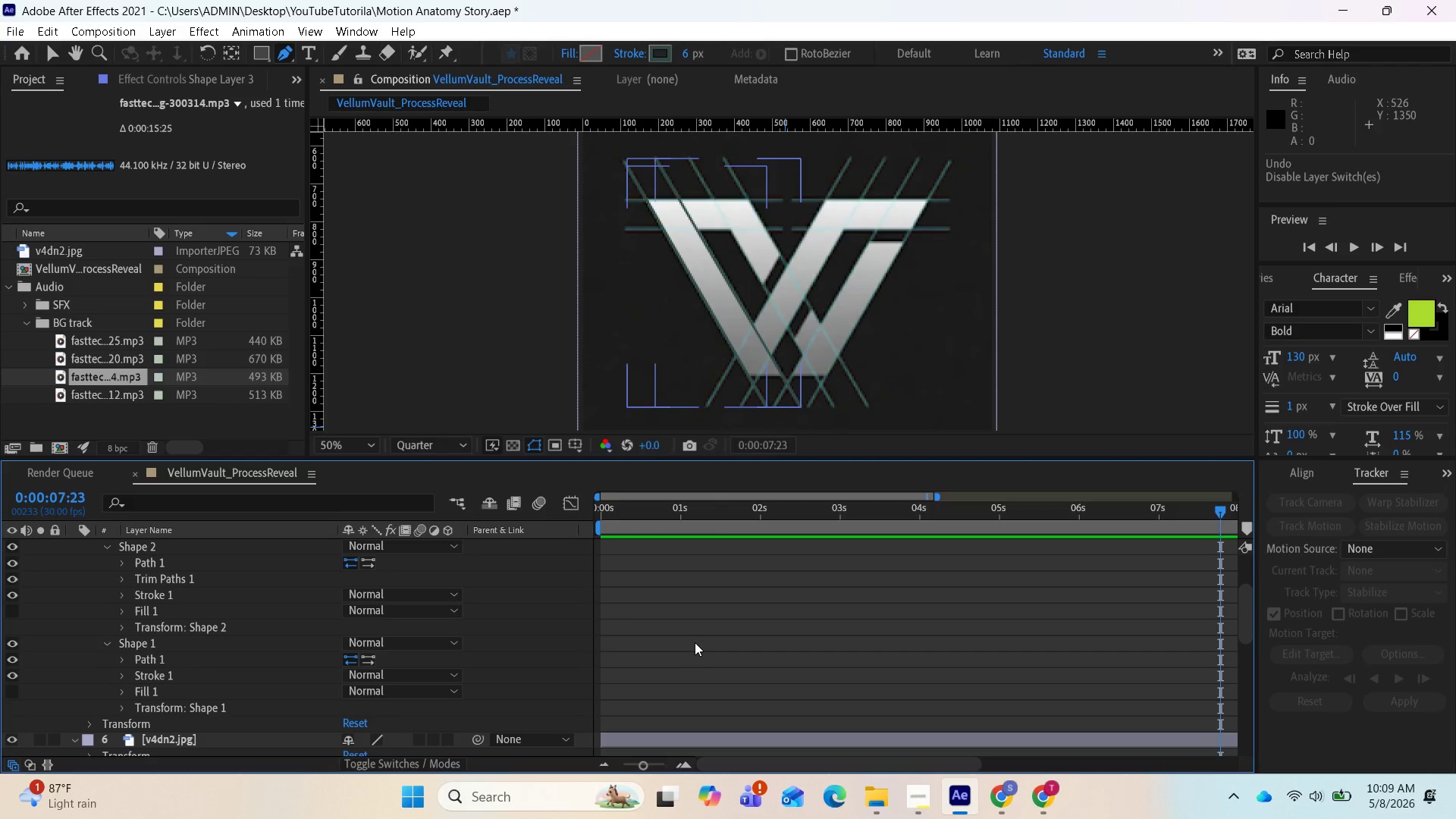 
hold_key(key=ControlLeft, duration=0.62)
 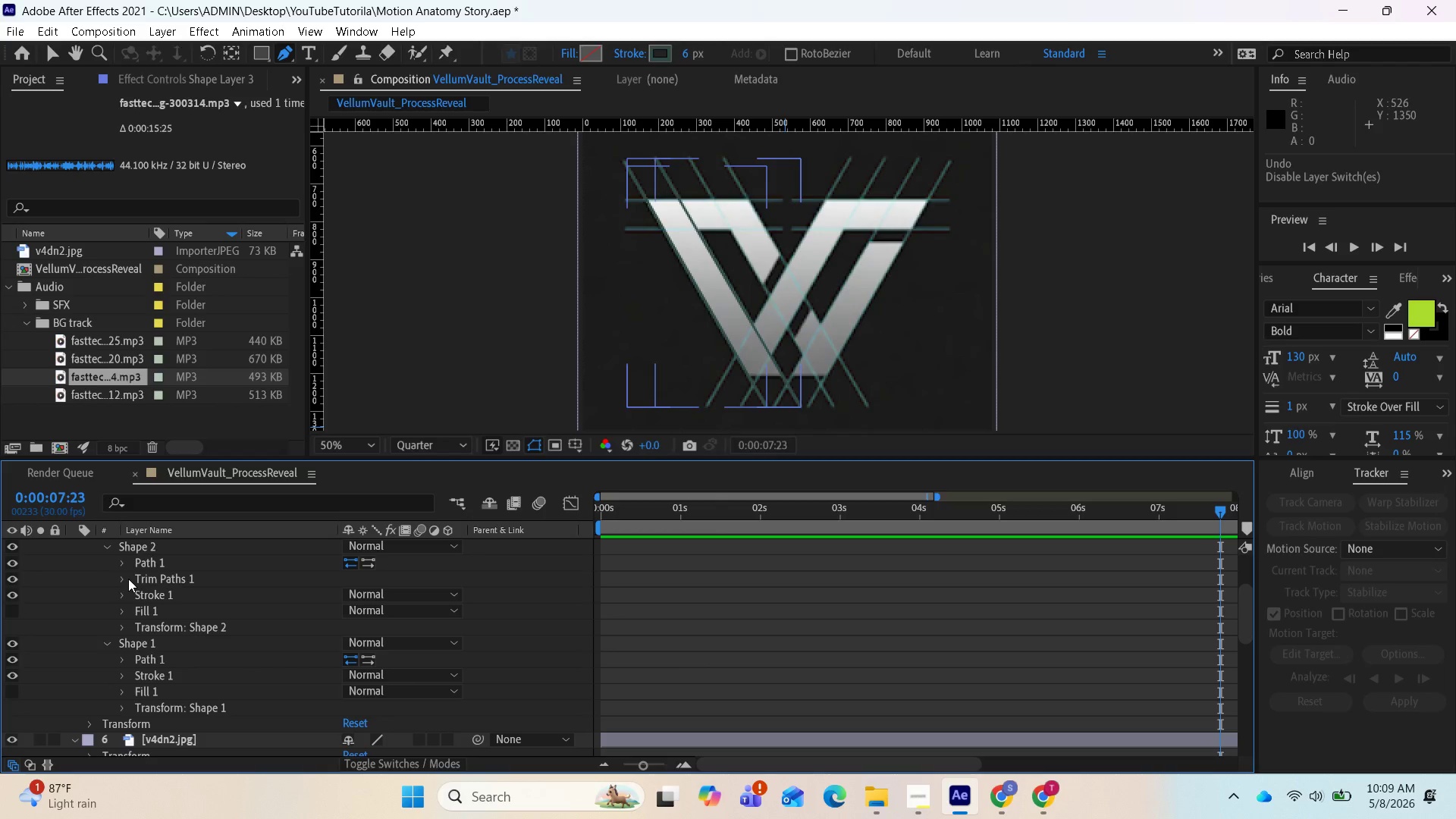 
left_click([124, 579])
 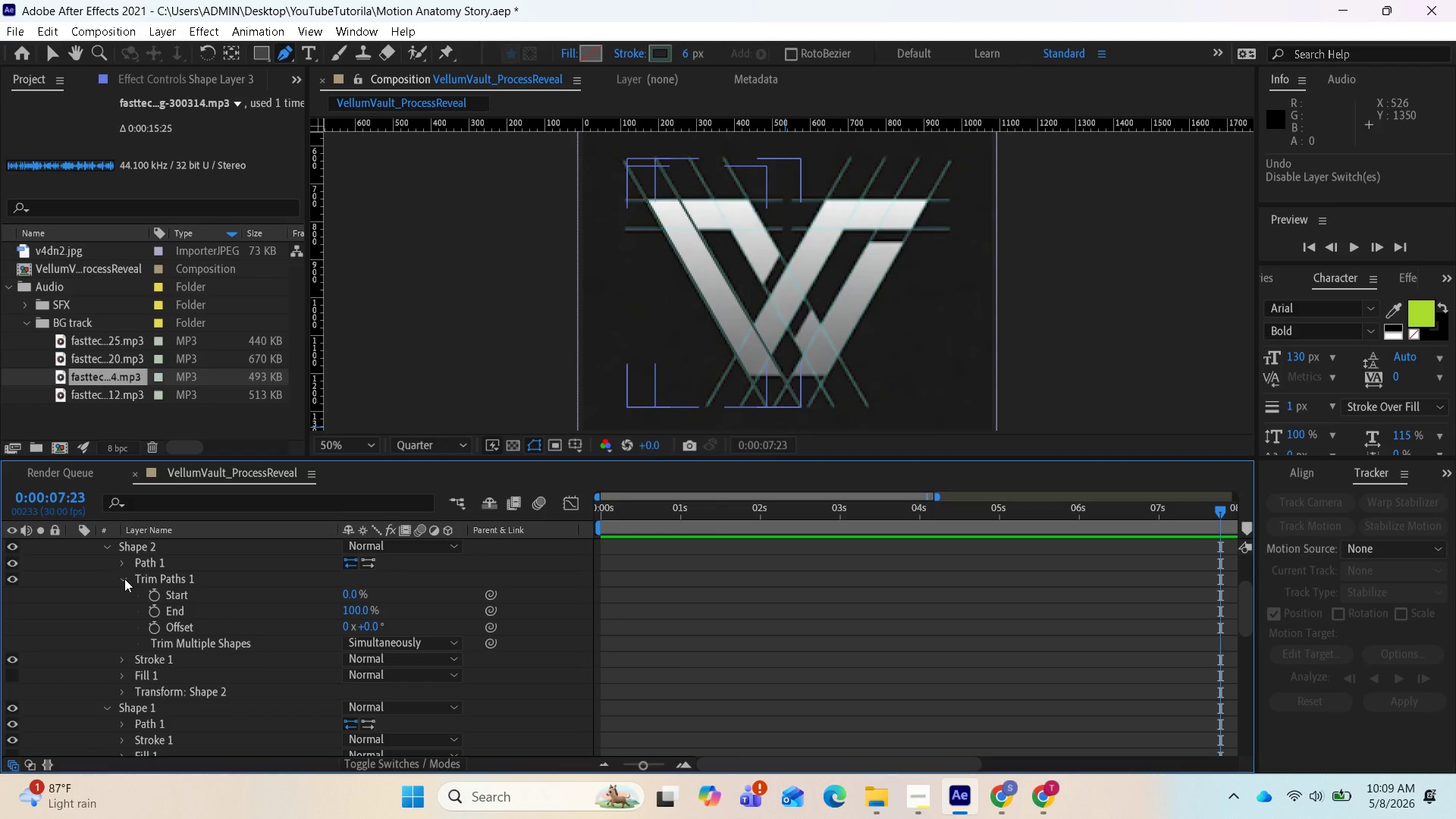 
left_click([124, 579])
 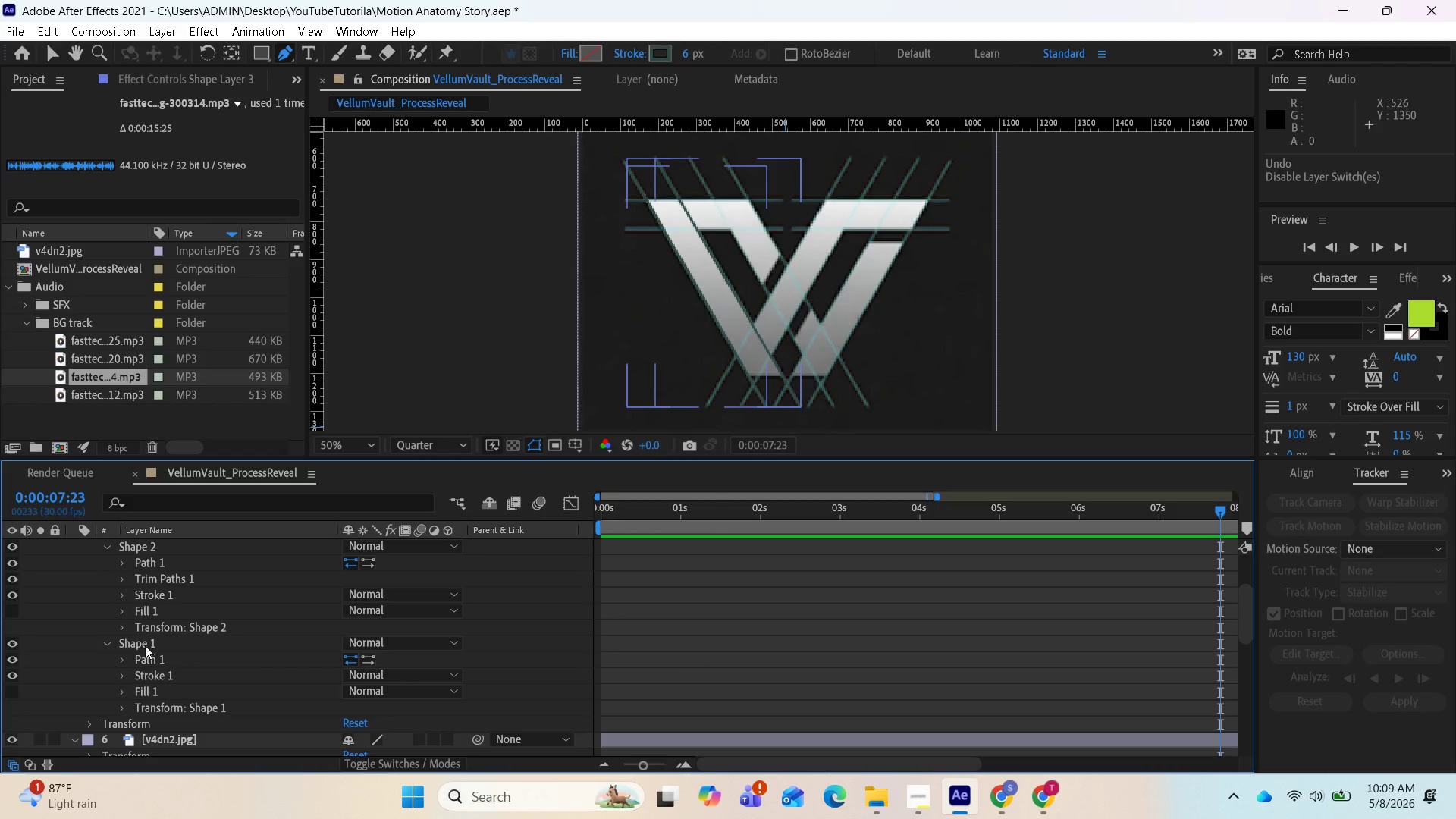 
left_click([136, 644])
 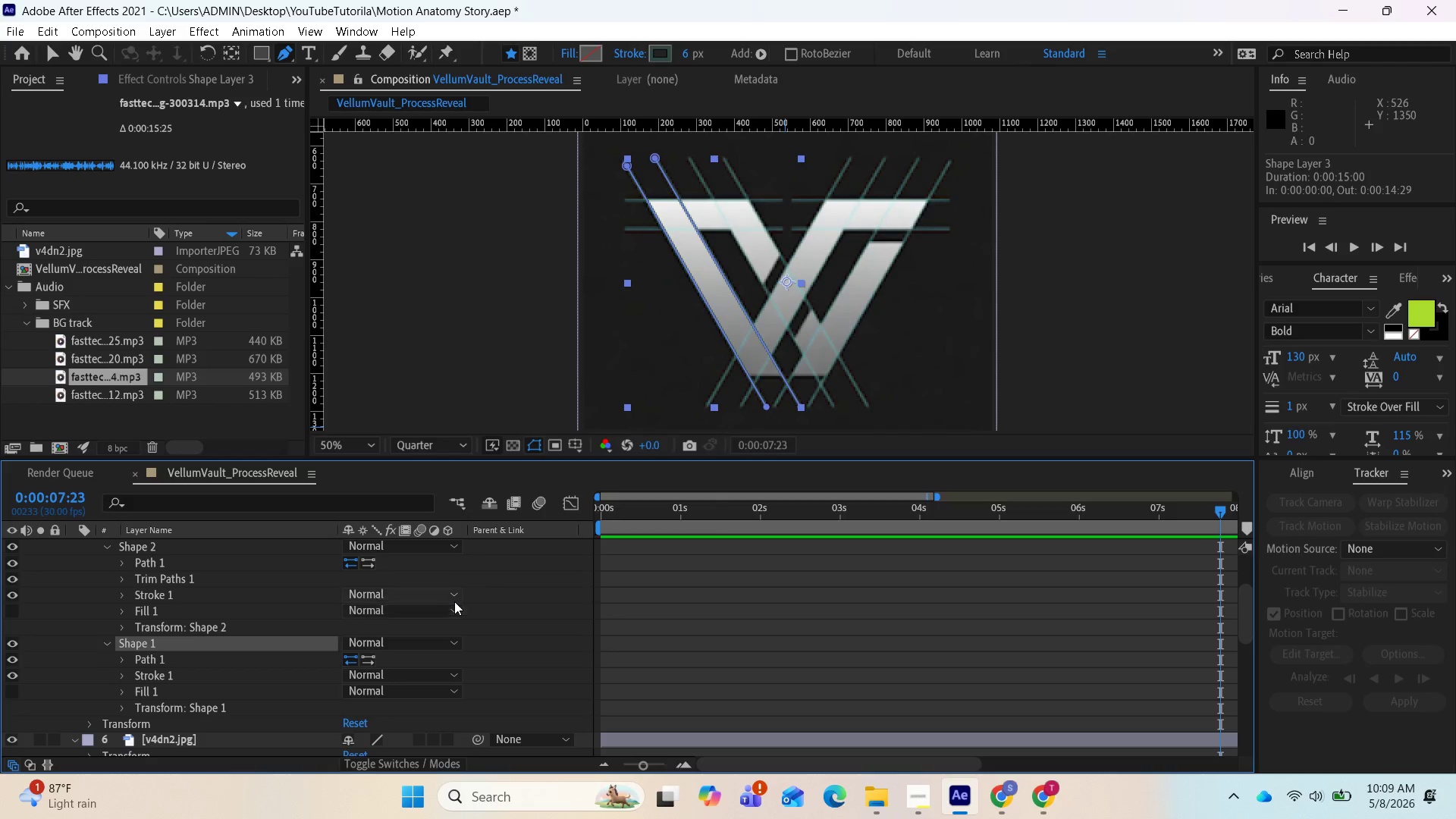 
scroll: coordinate [455, 601], scroll_direction: up, amount: 1.0
 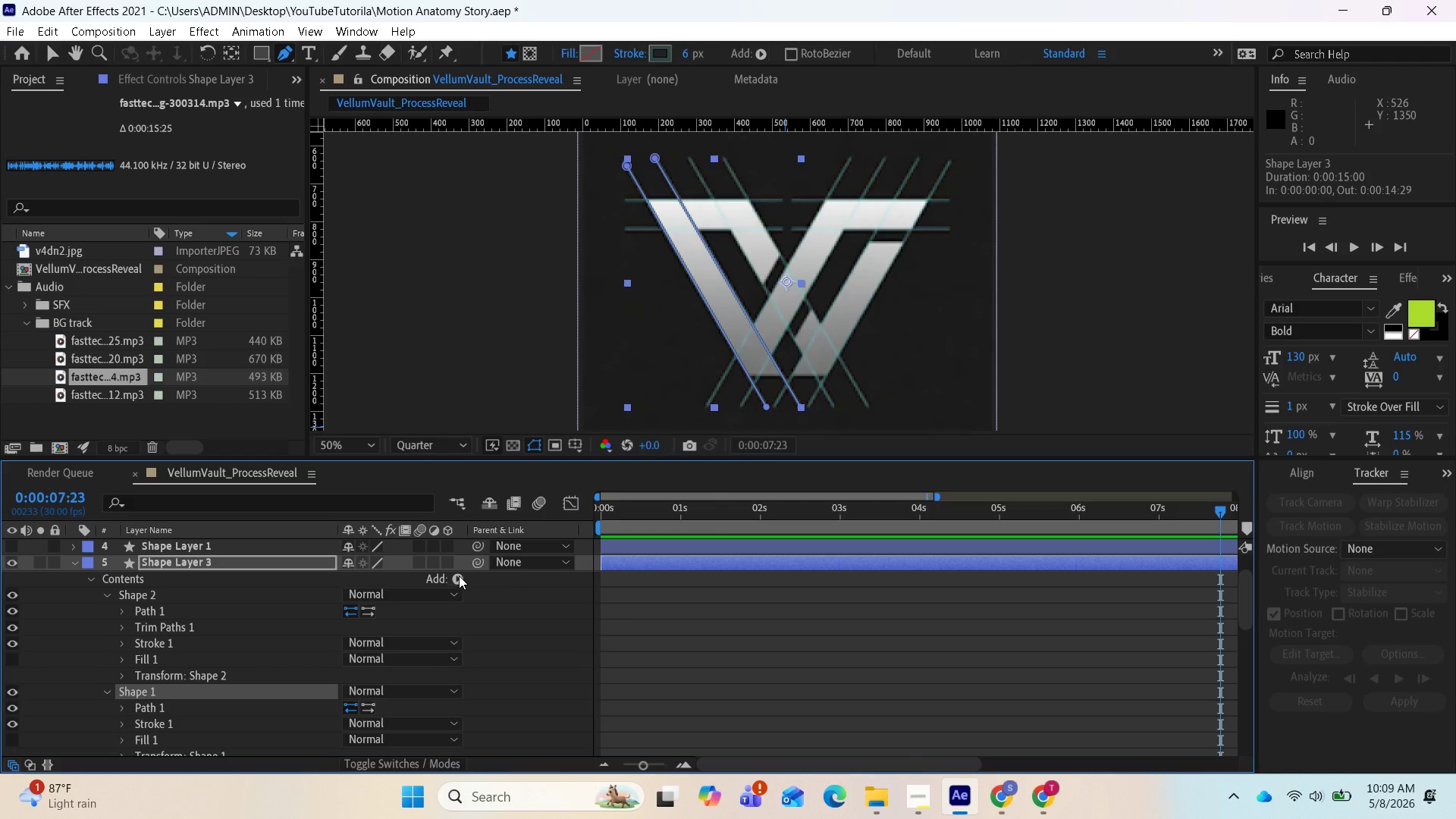 
left_click([457, 576])
 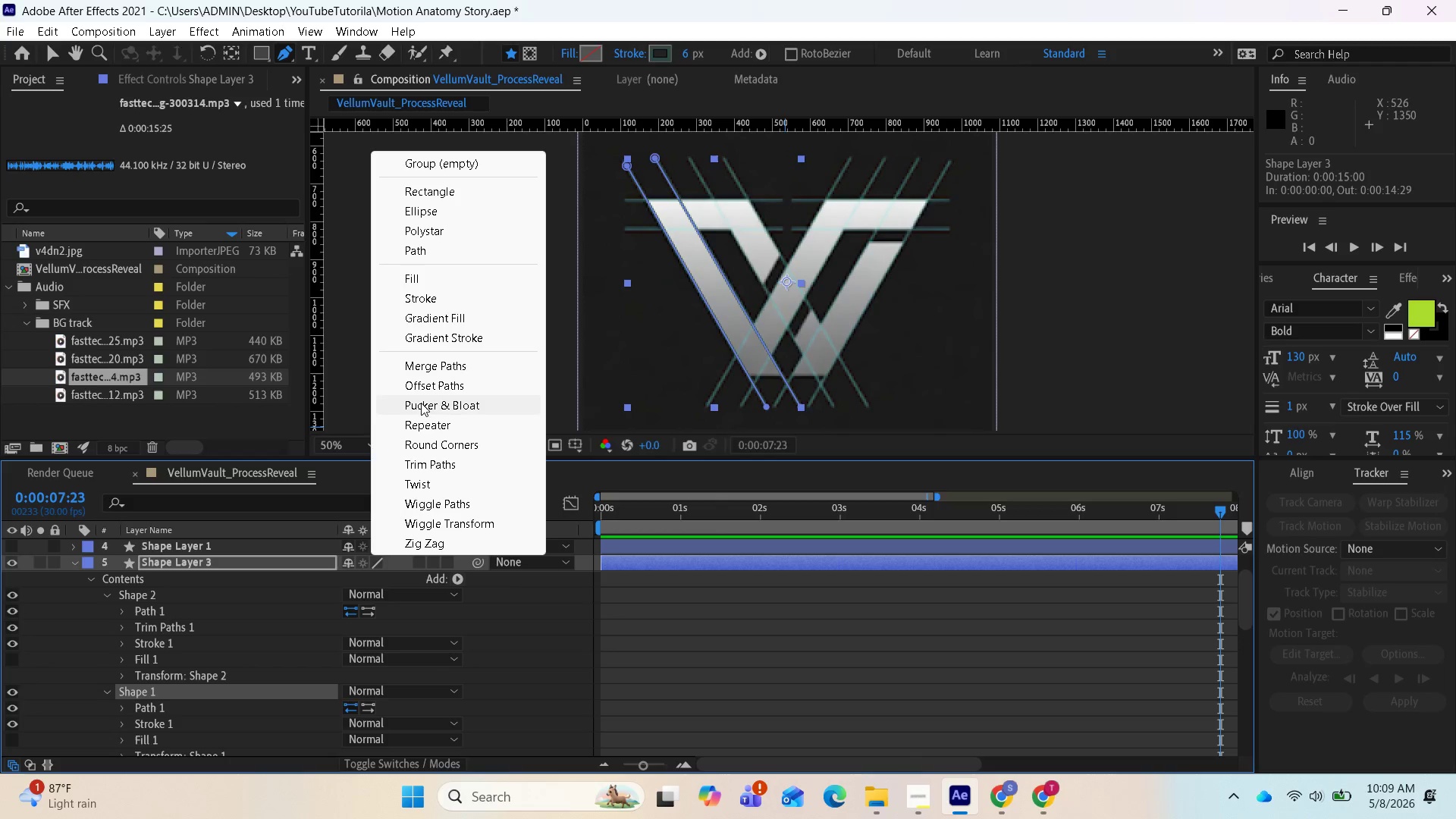 
left_click([425, 470])
 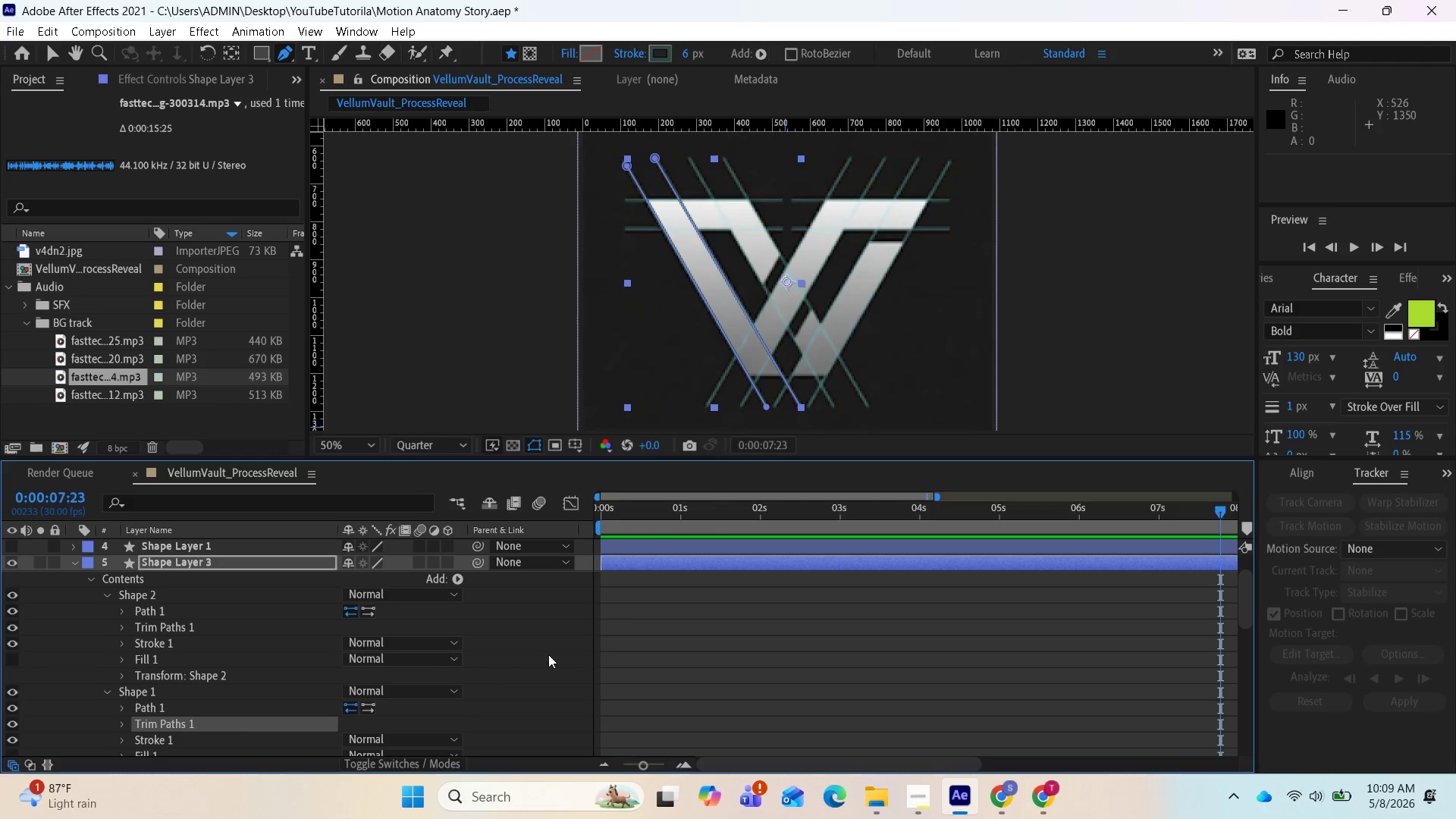 
scroll: coordinate [650, 664], scroll_direction: down, amount: 2.0
 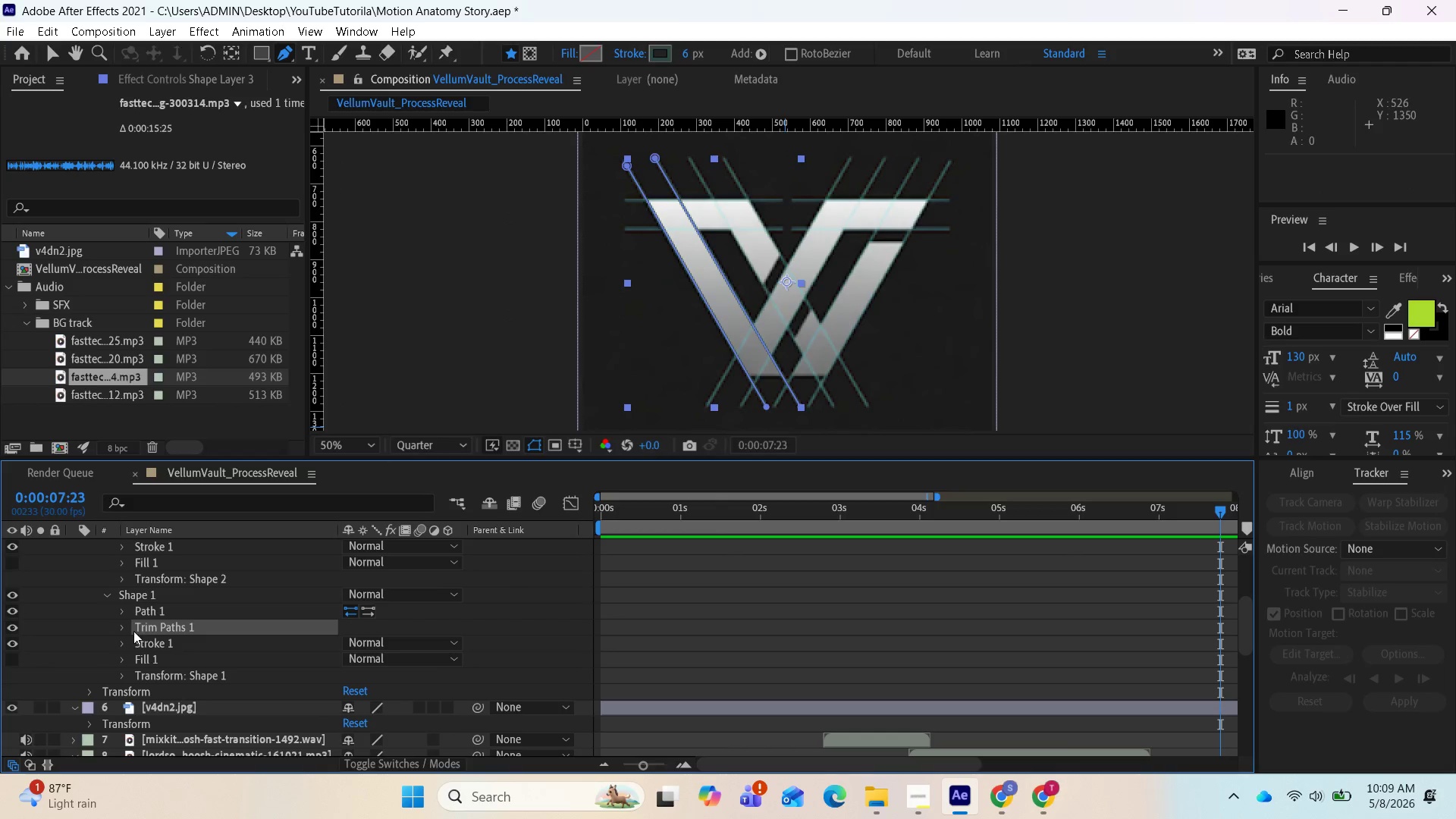 
left_click([124, 624])
 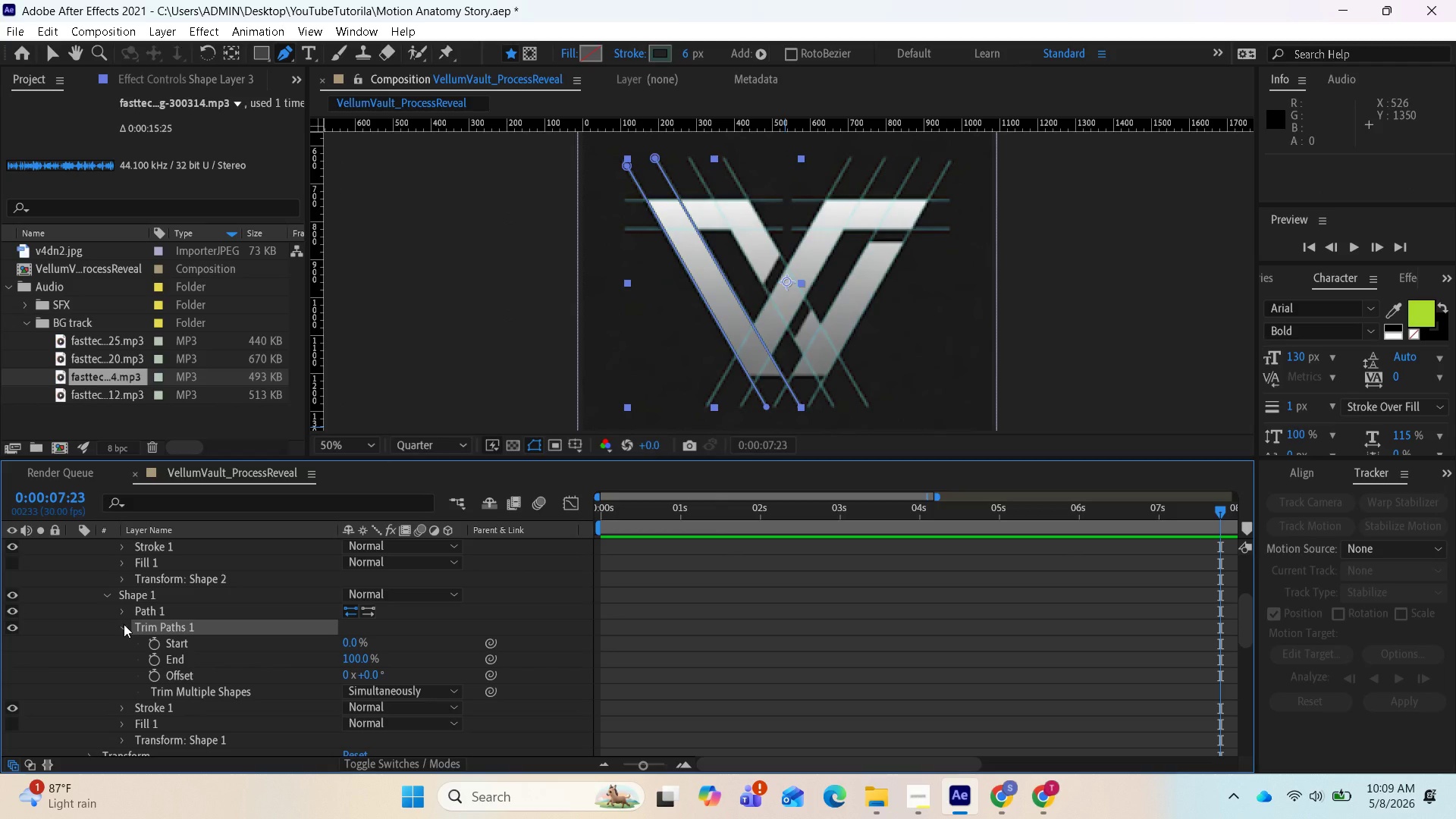 
left_click([124, 624])
 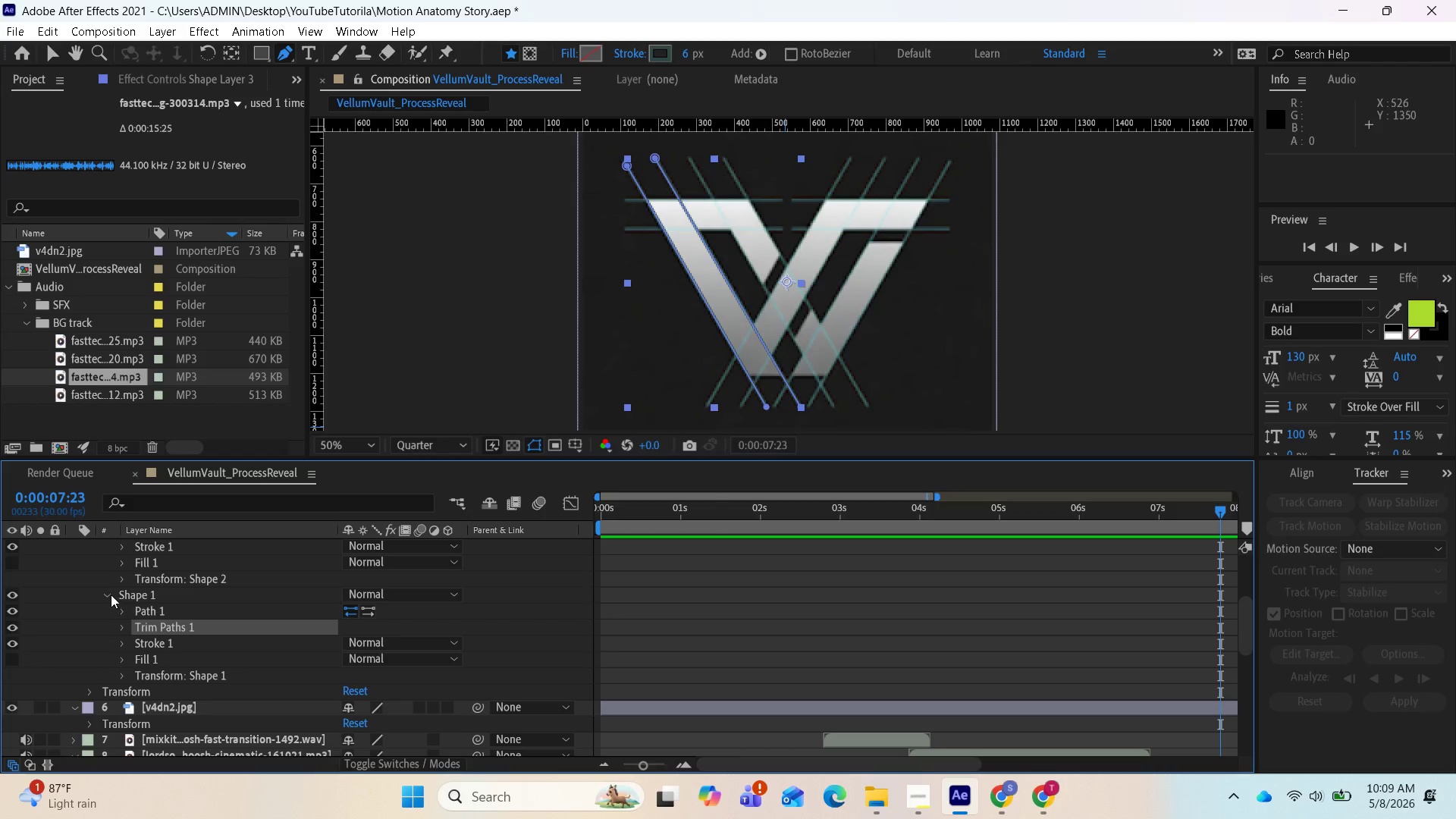 
left_click([110, 595])
 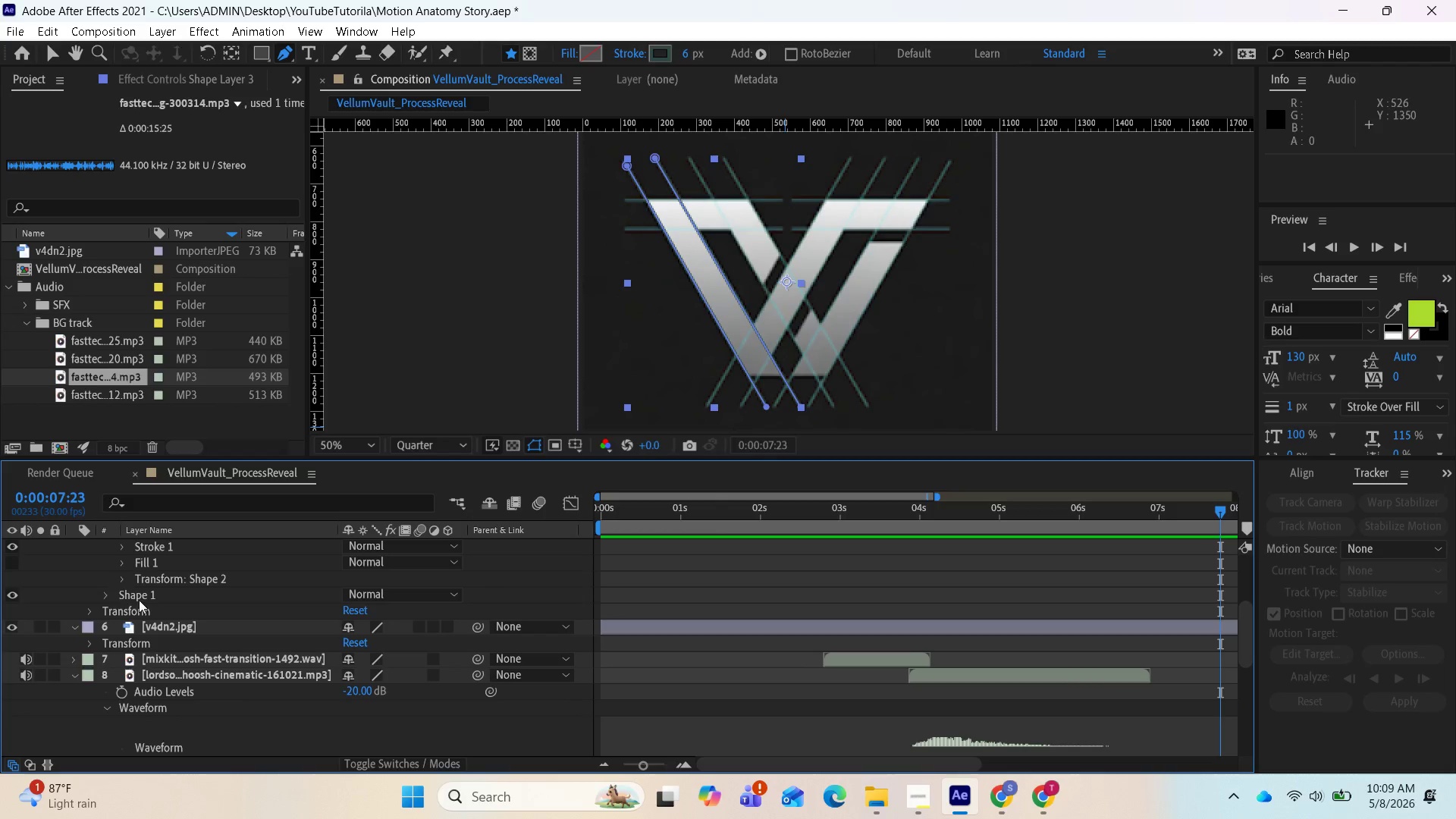 
scroll: coordinate [145, 607], scroll_direction: up, amount: 2.0
 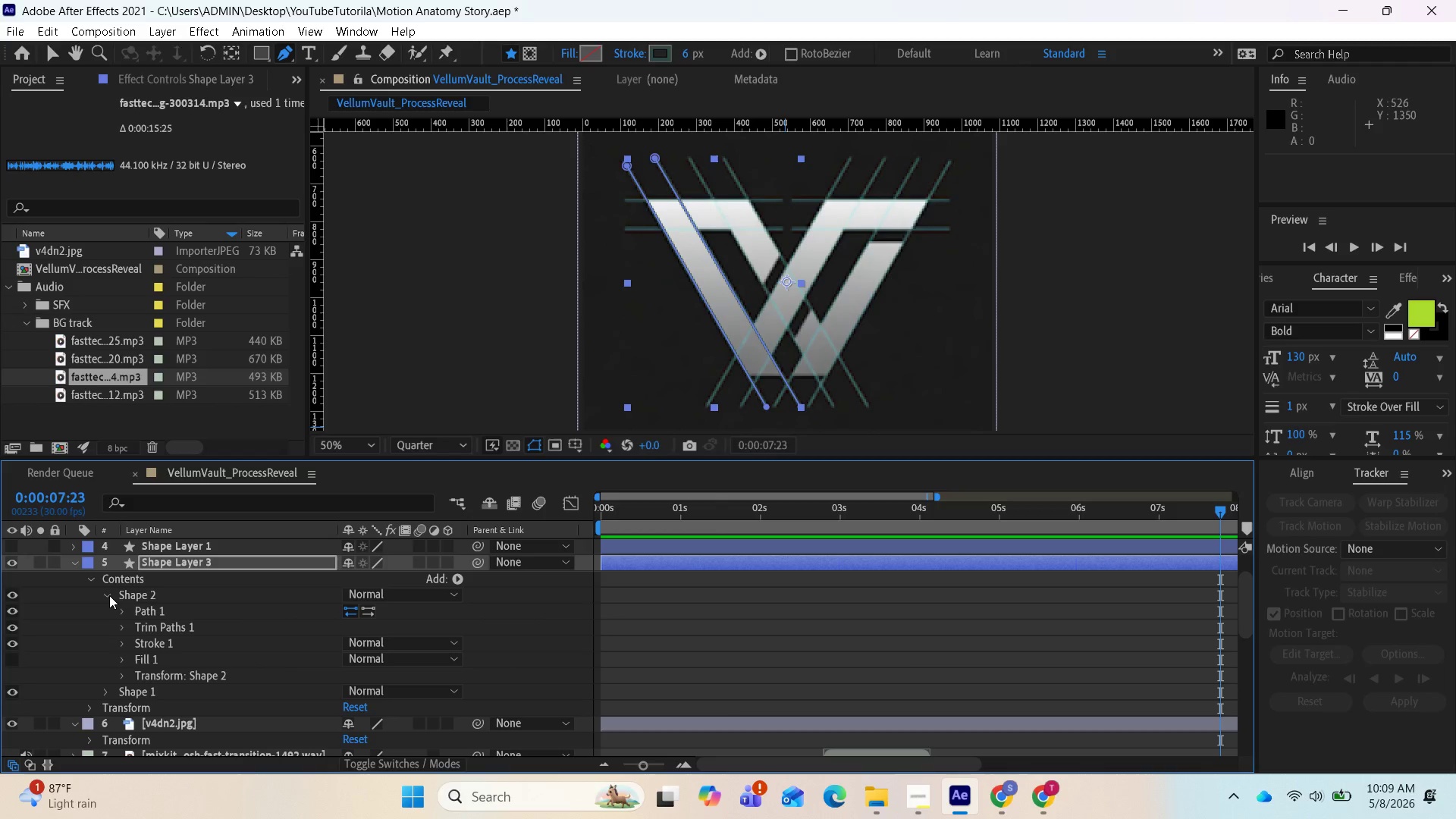 
left_click([109, 595])
 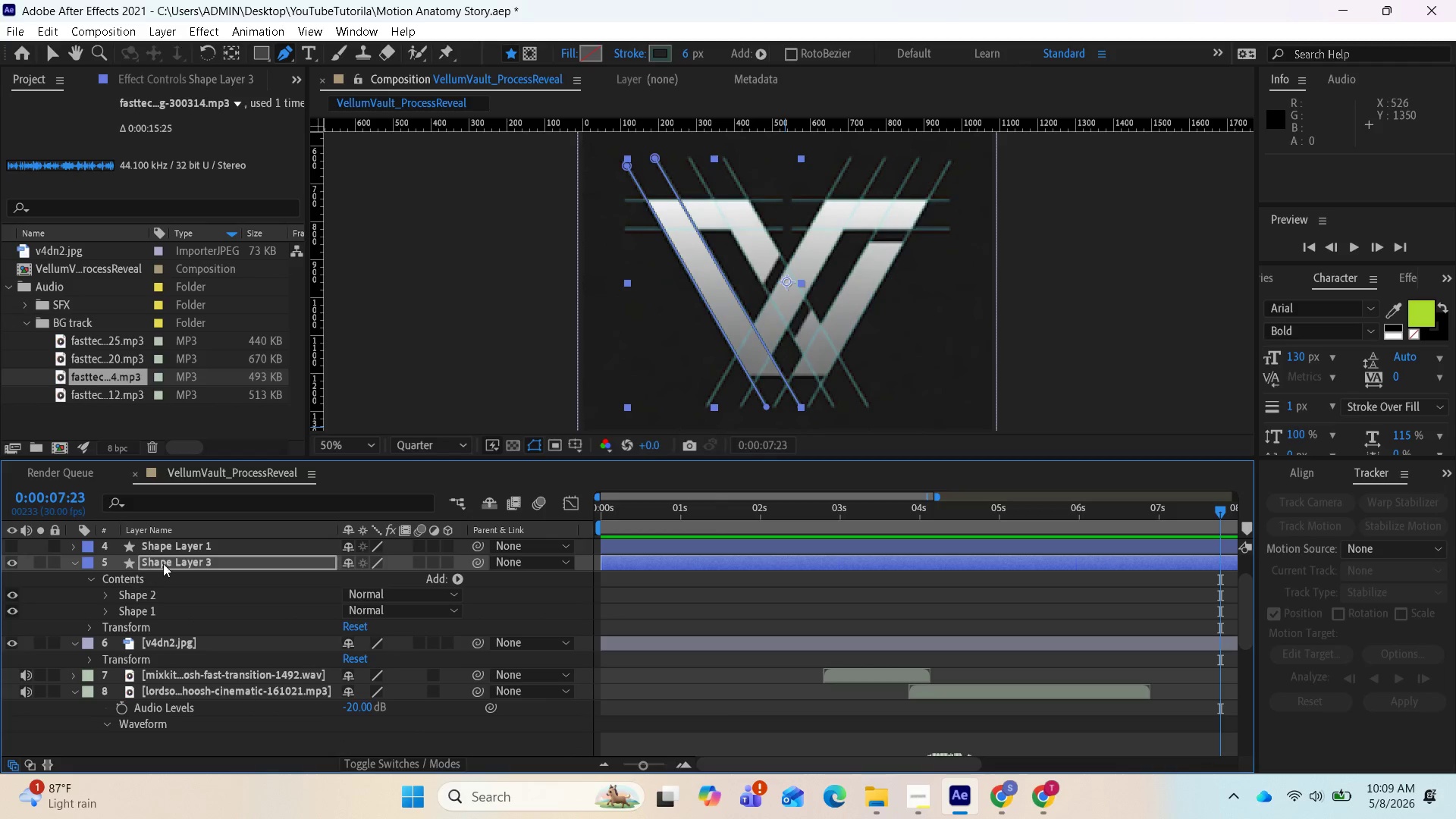 
left_click([180, 560])
 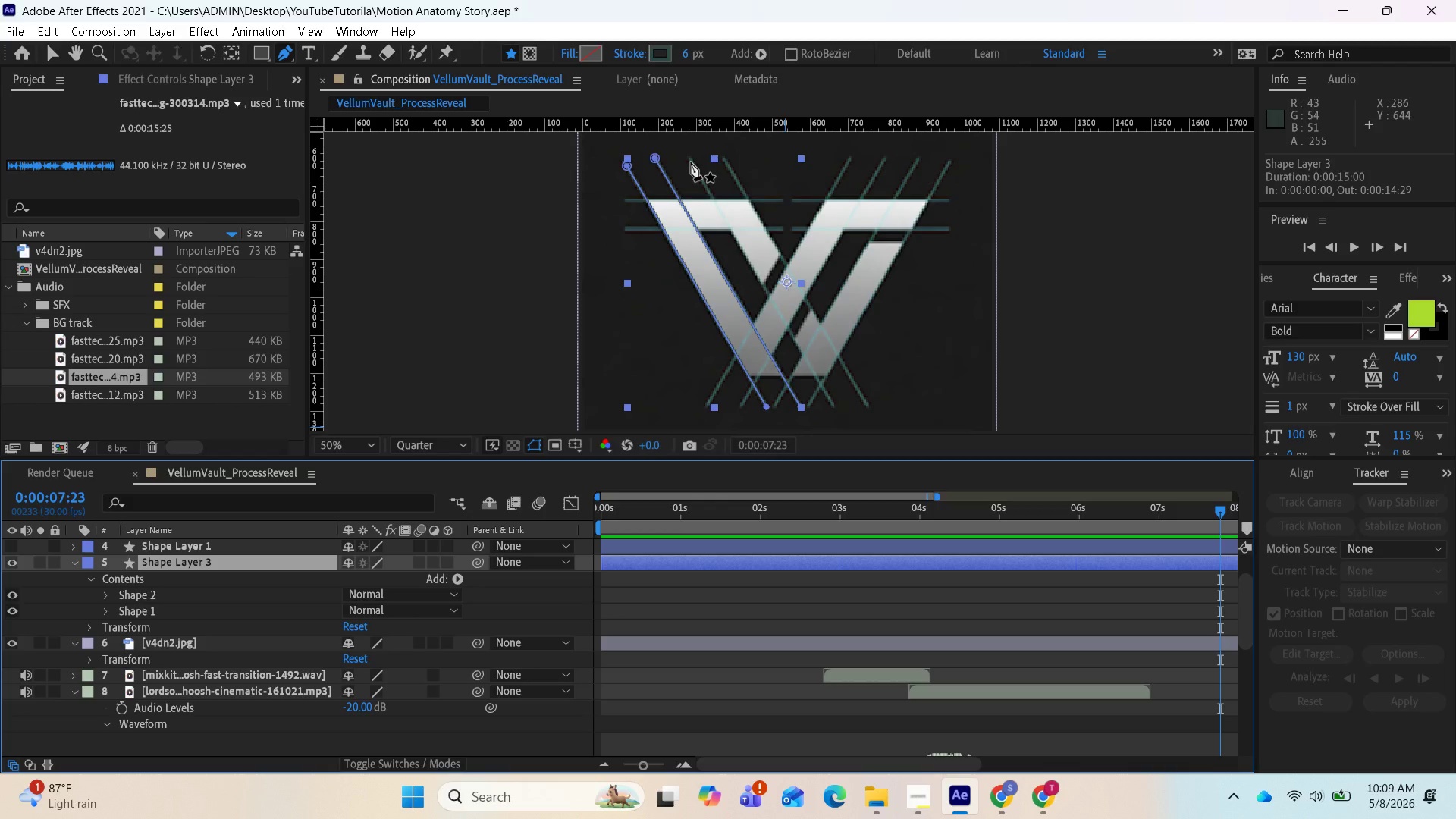 
wait(12.97)
 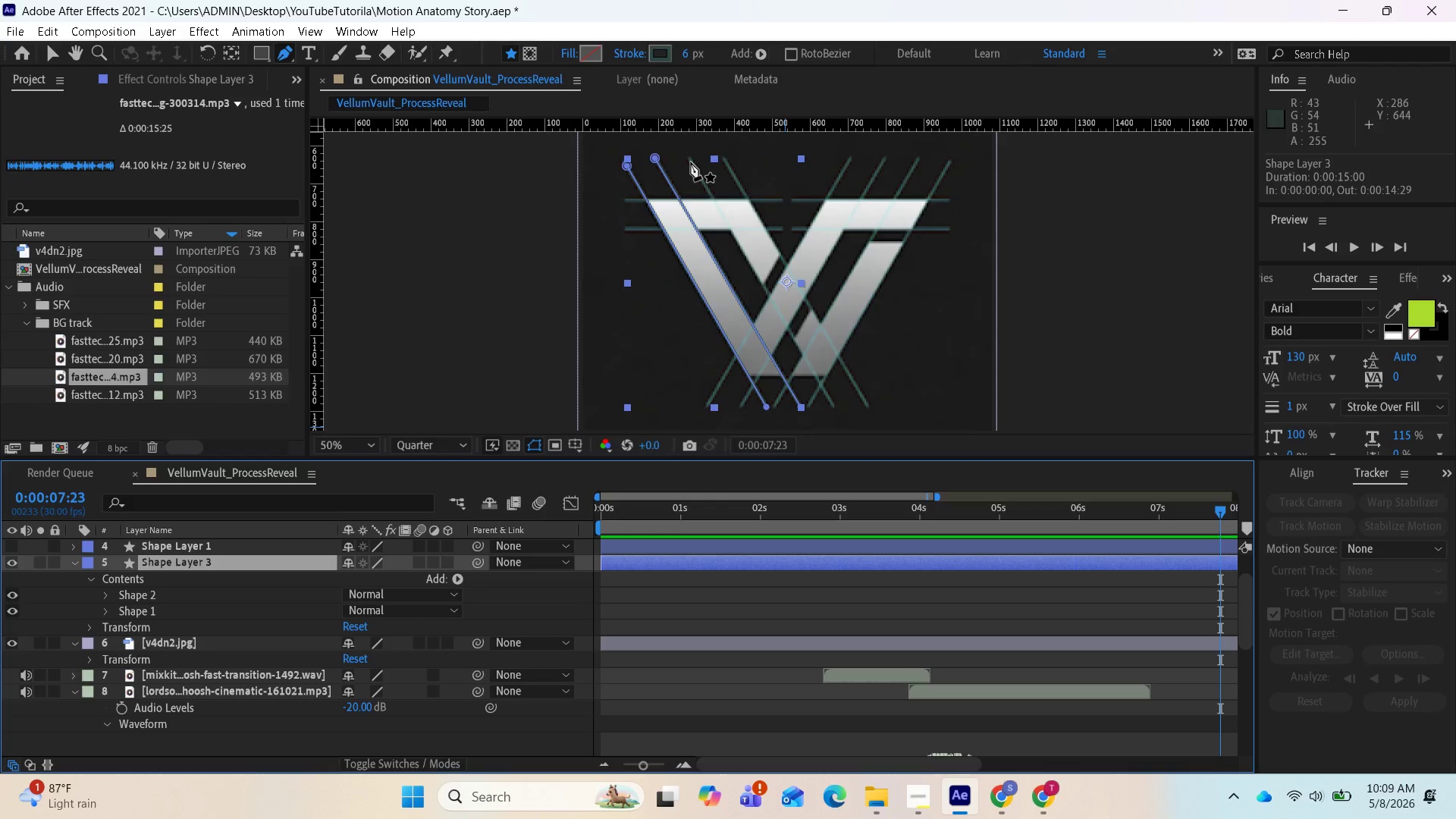 
left_click([690, 159])
 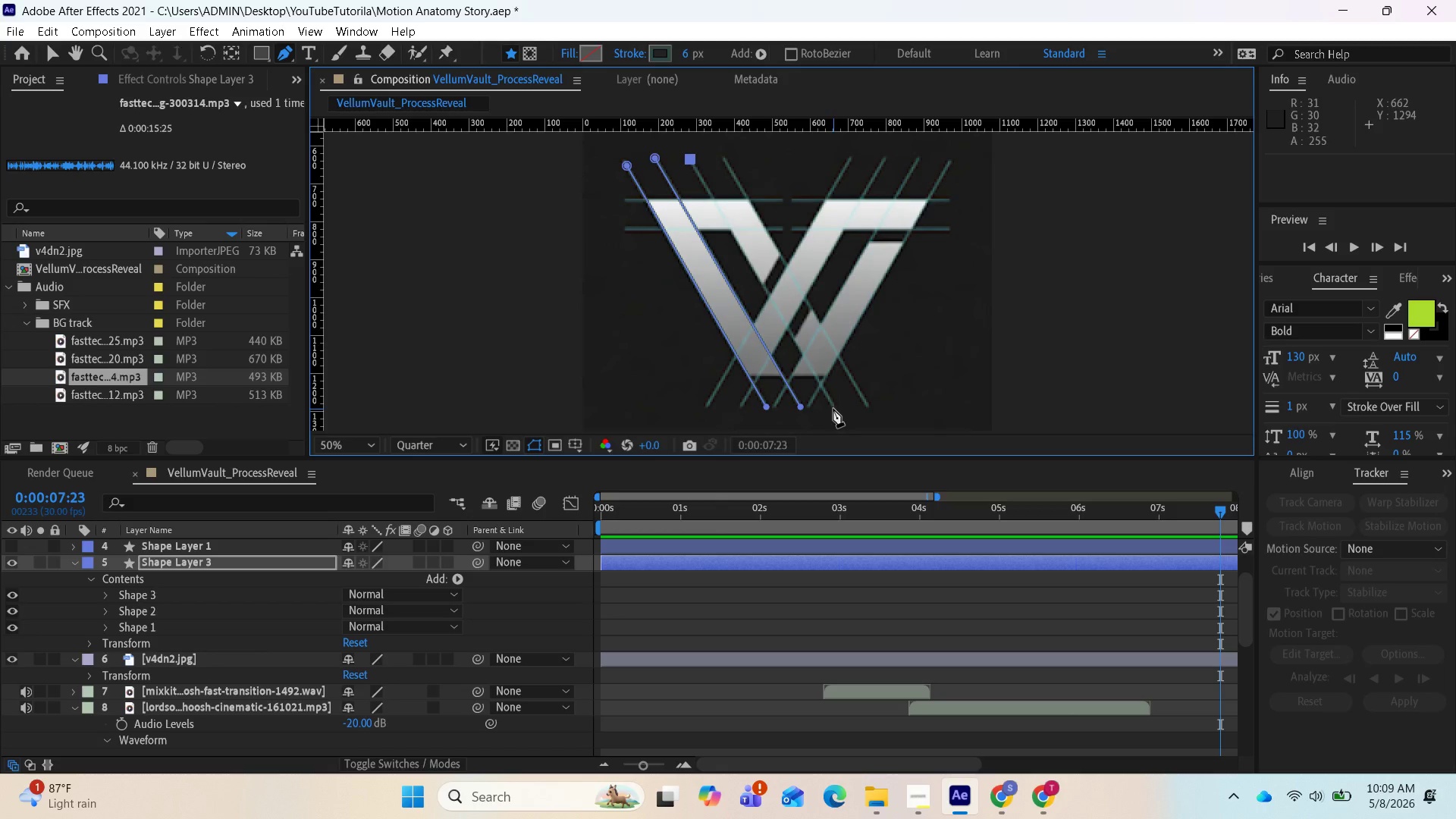 
wait(6.58)
 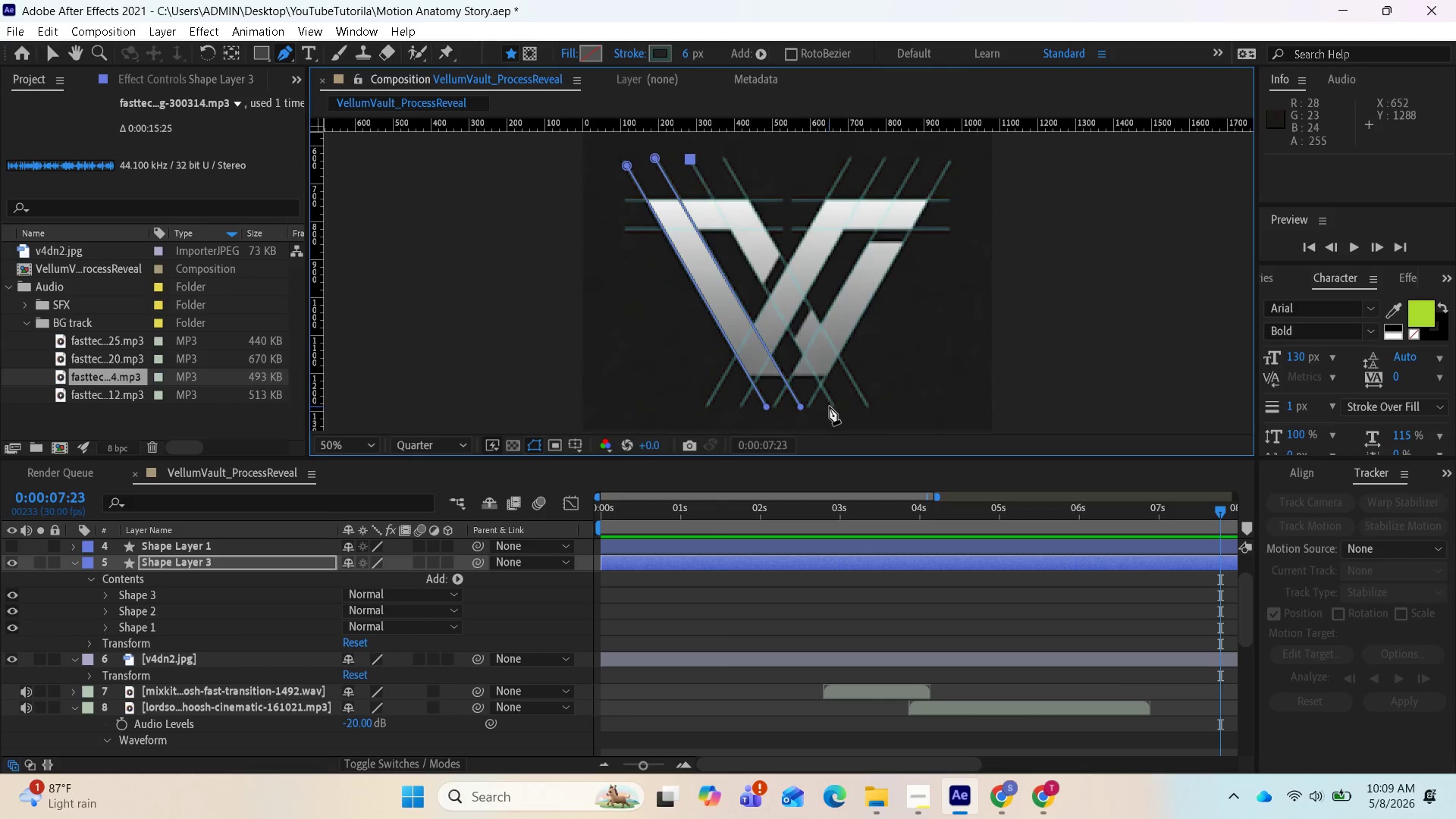 
left_click([835, 407])
 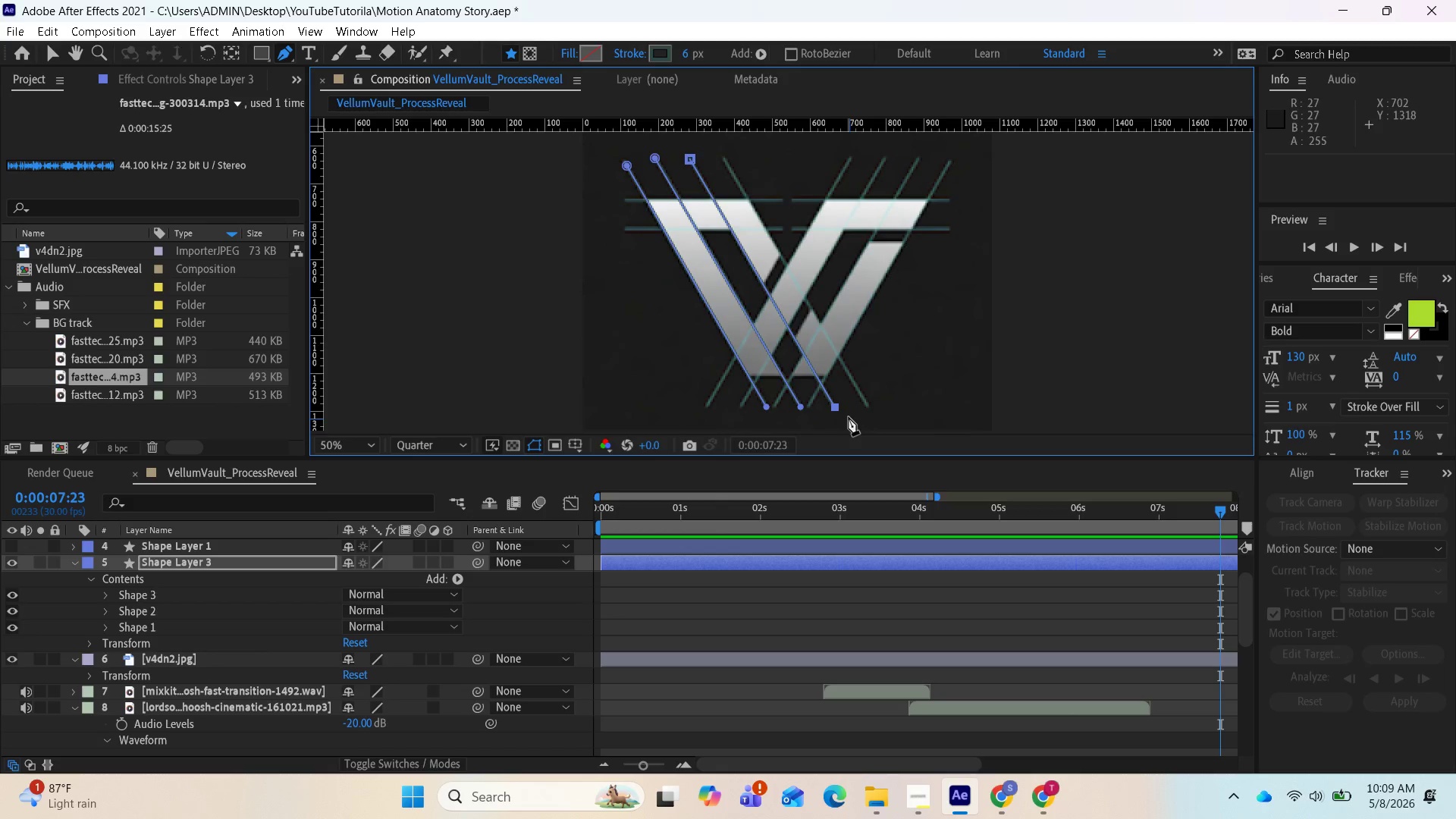 
scroll: coordinate [846, 417], scroll_direction: up, amount: 1.0
 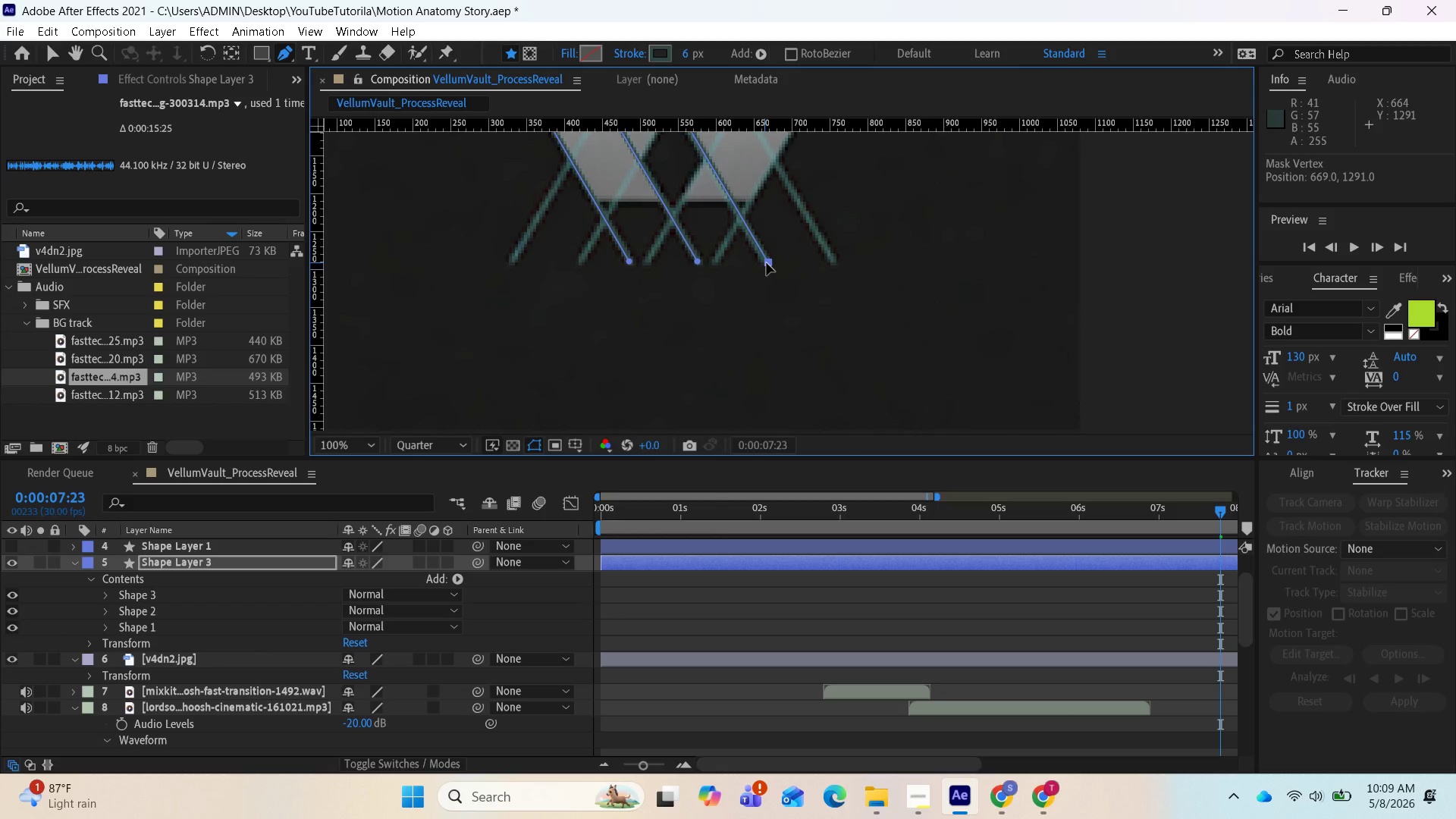 
scroll: coordinate [801, 296], scroll_direction: down, amount: 2.0
 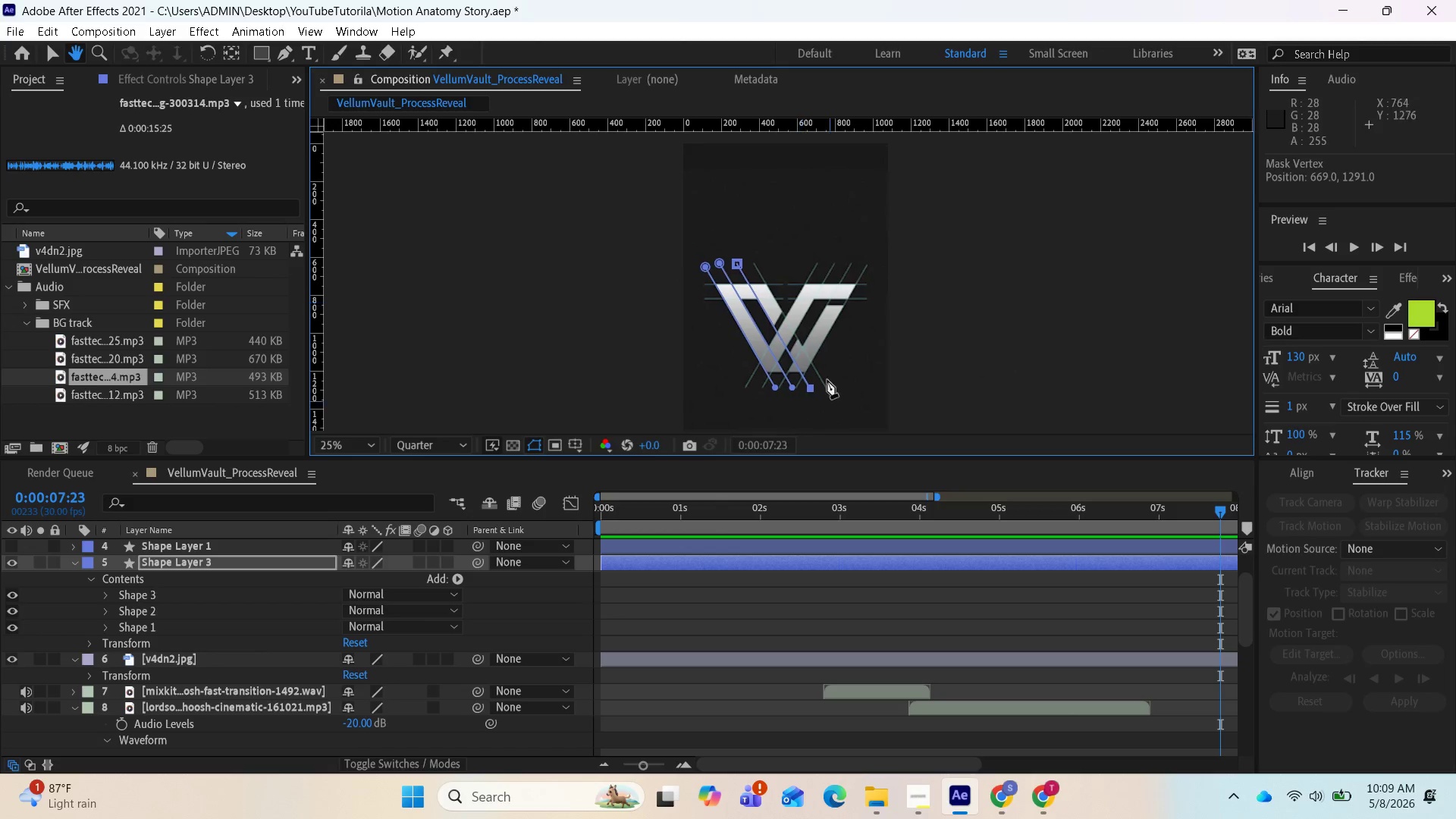 
scroll: coordinate [827, 366], scroll_direction: up, amount: 1.0
 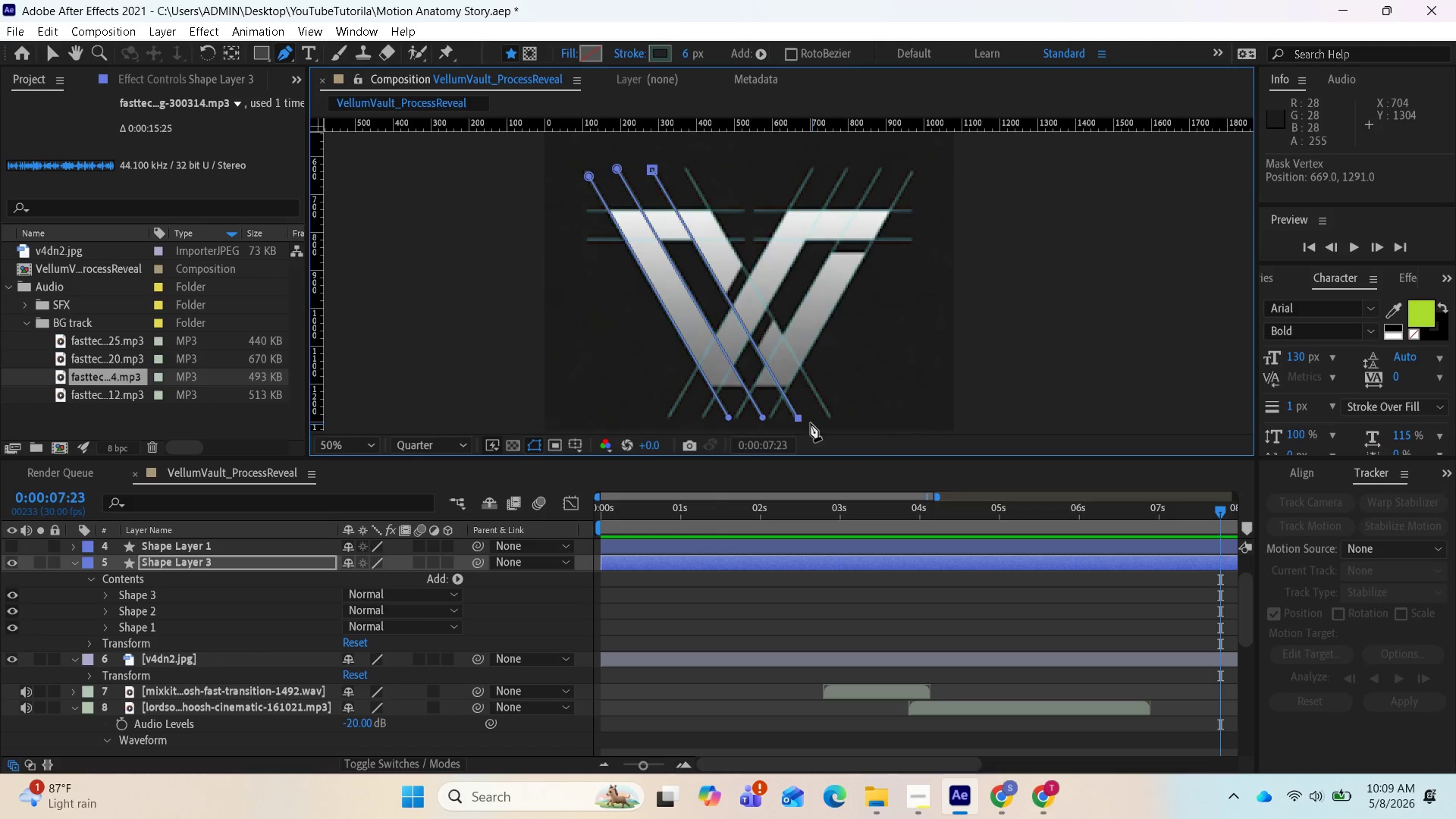 
left_click_drag(start_coordinate=[799, 419], to_coordinate=[799, 399])
 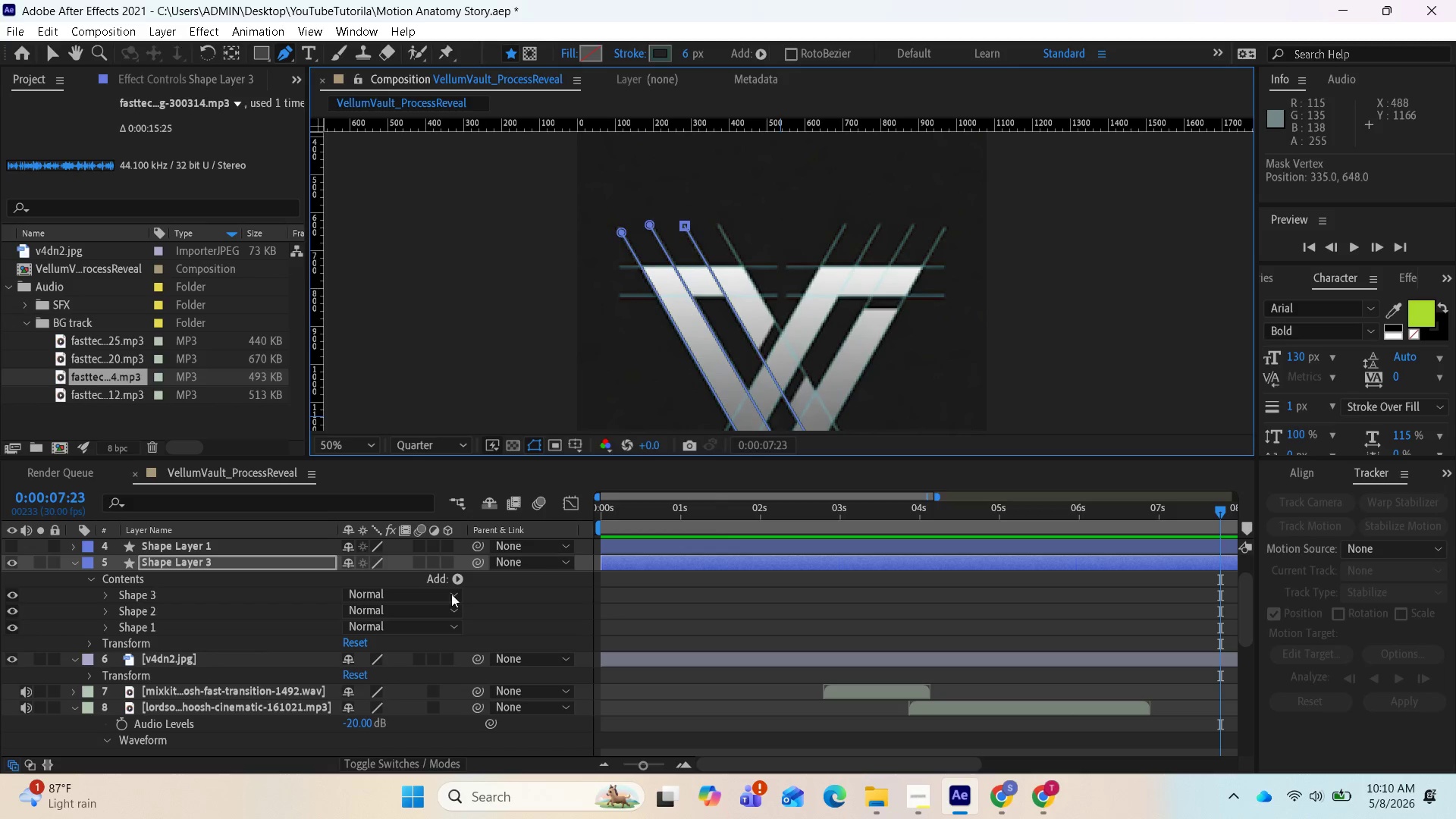 
wait(5.73)
 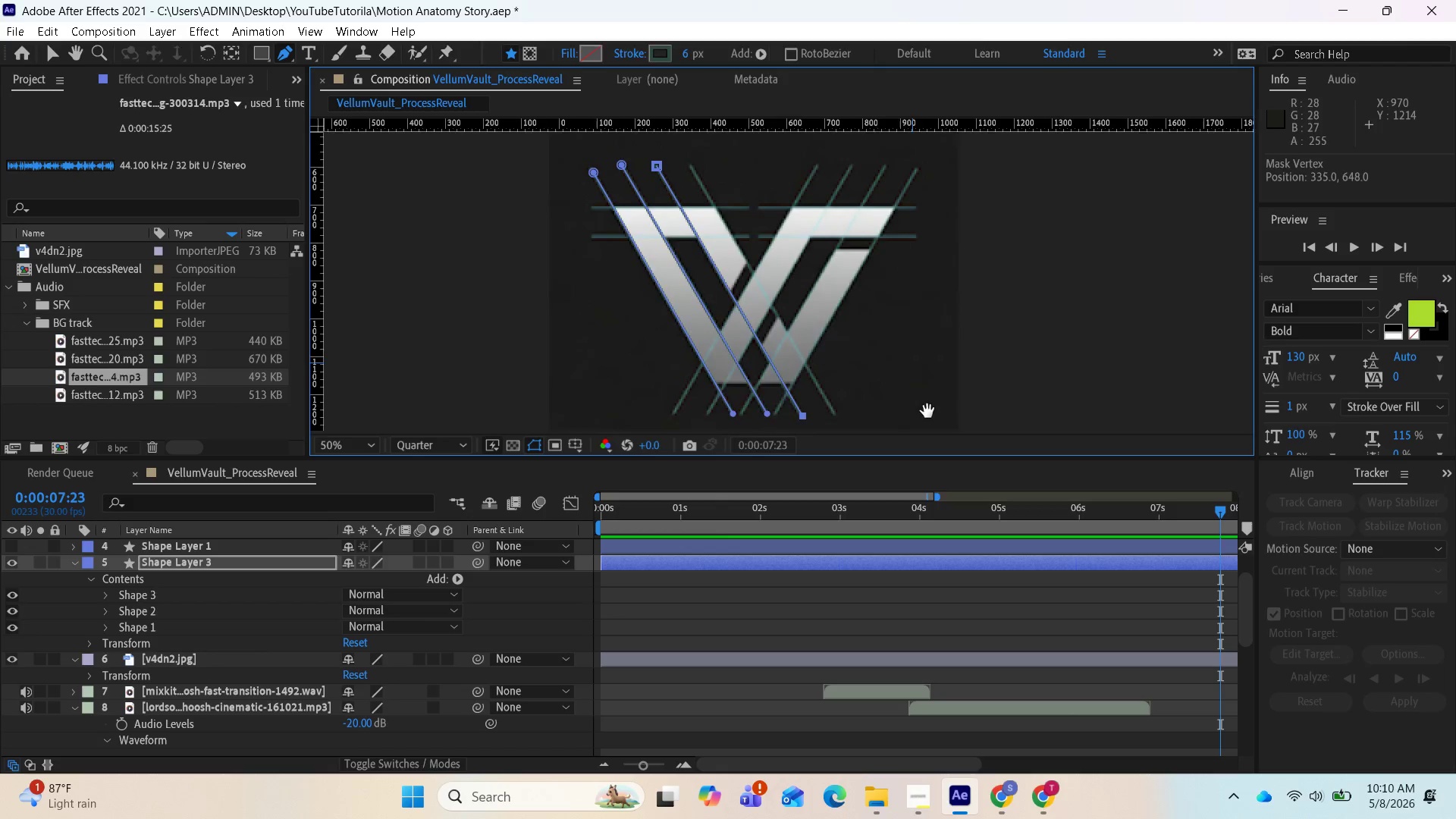 
left_click([196, 560])
 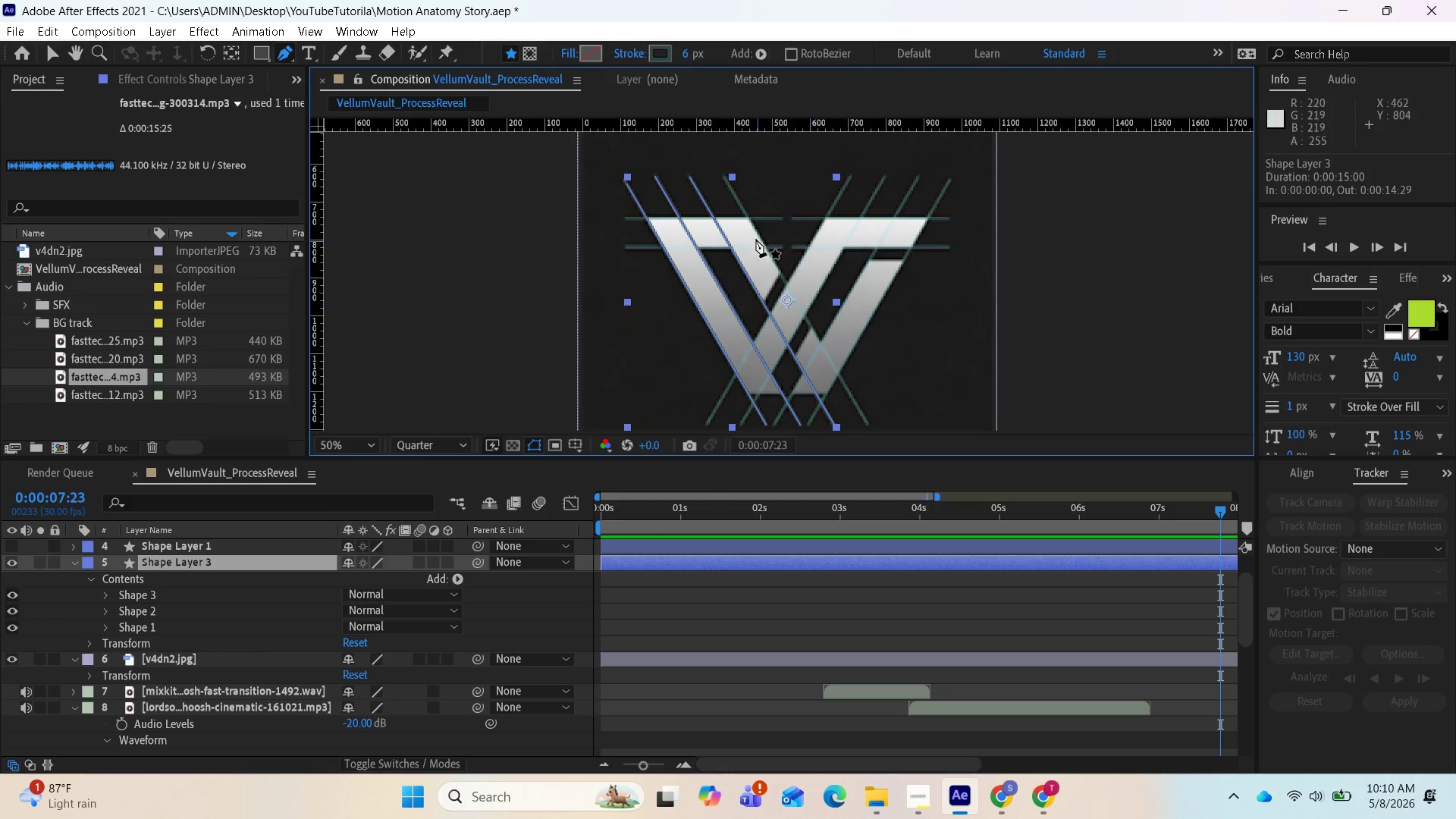 
wait(6.2)
 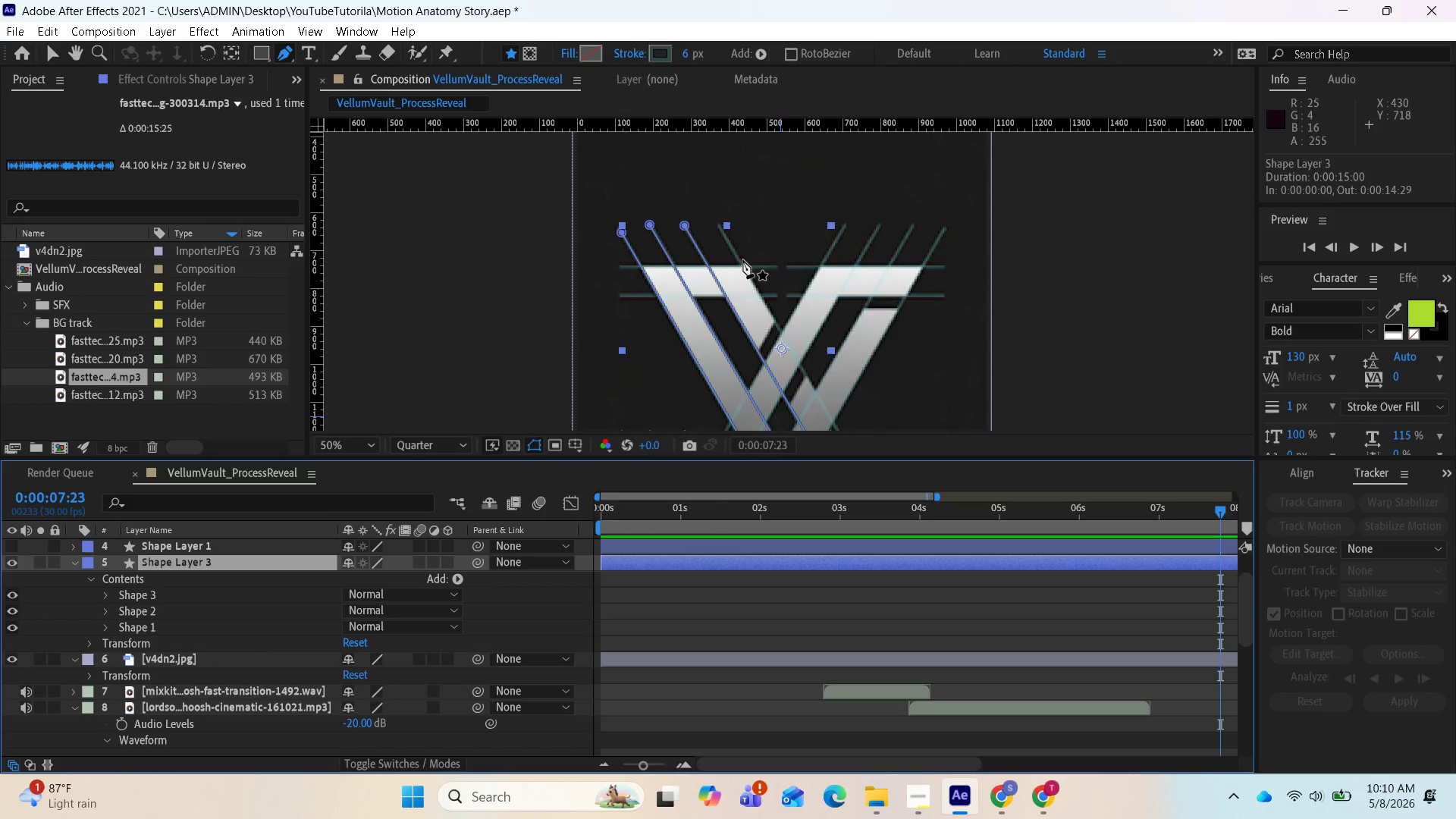 
left_click([726, 180])
 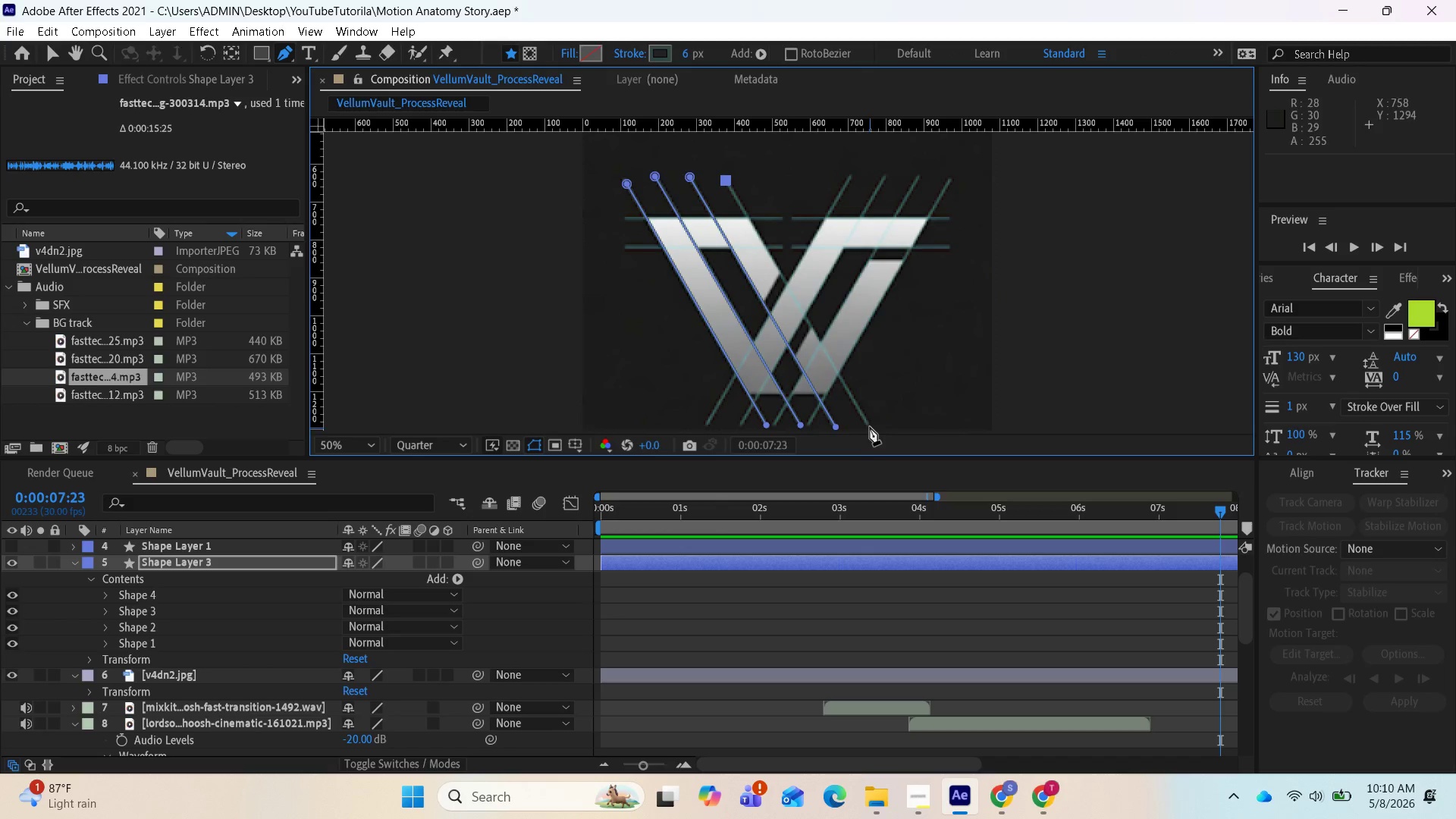 
wait(5.19)
 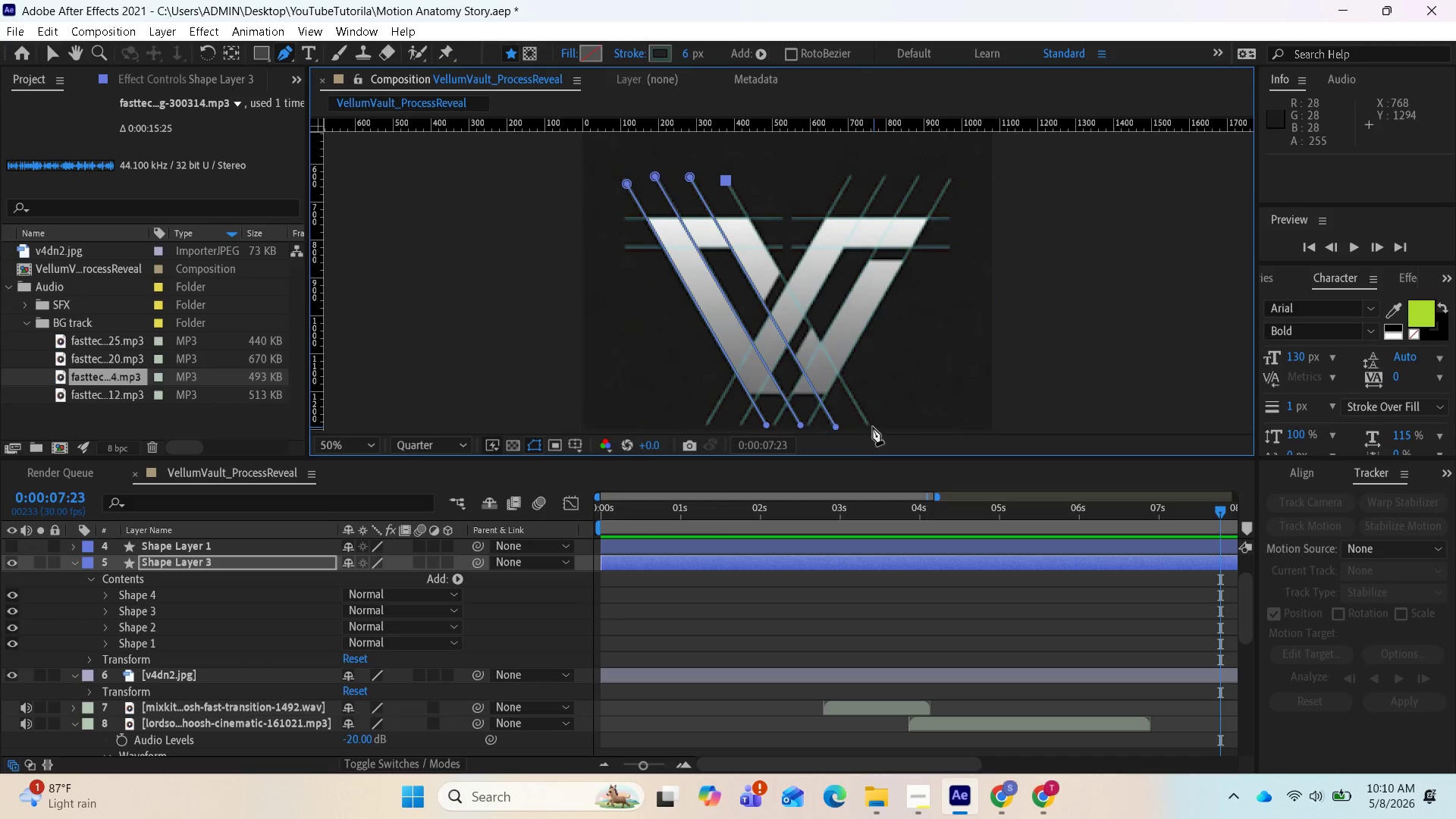 
left_click([867, 425])
 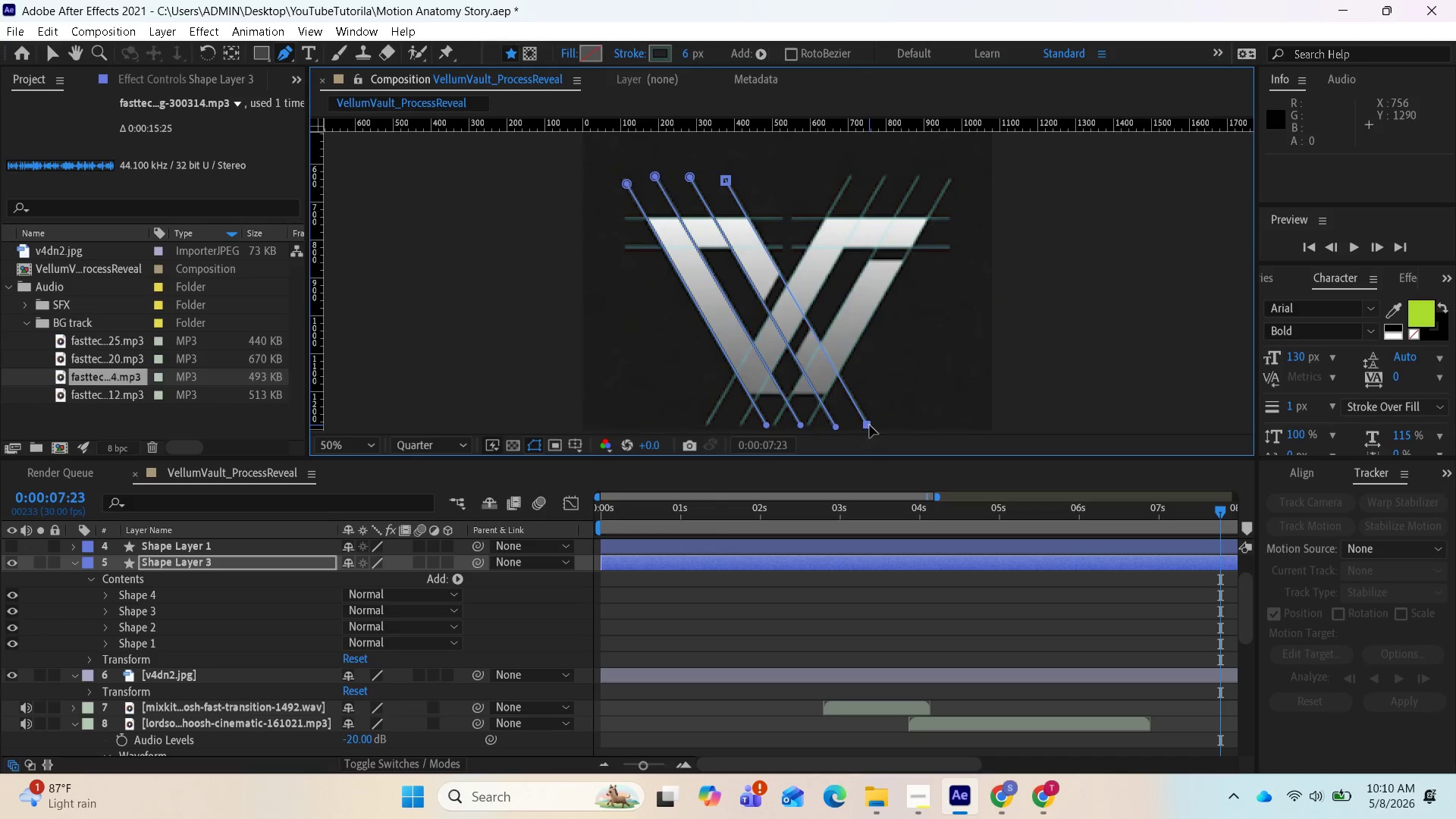 
left_click_drag(start_coordinate=[870, 425], to_coordinate=[870, 384])
 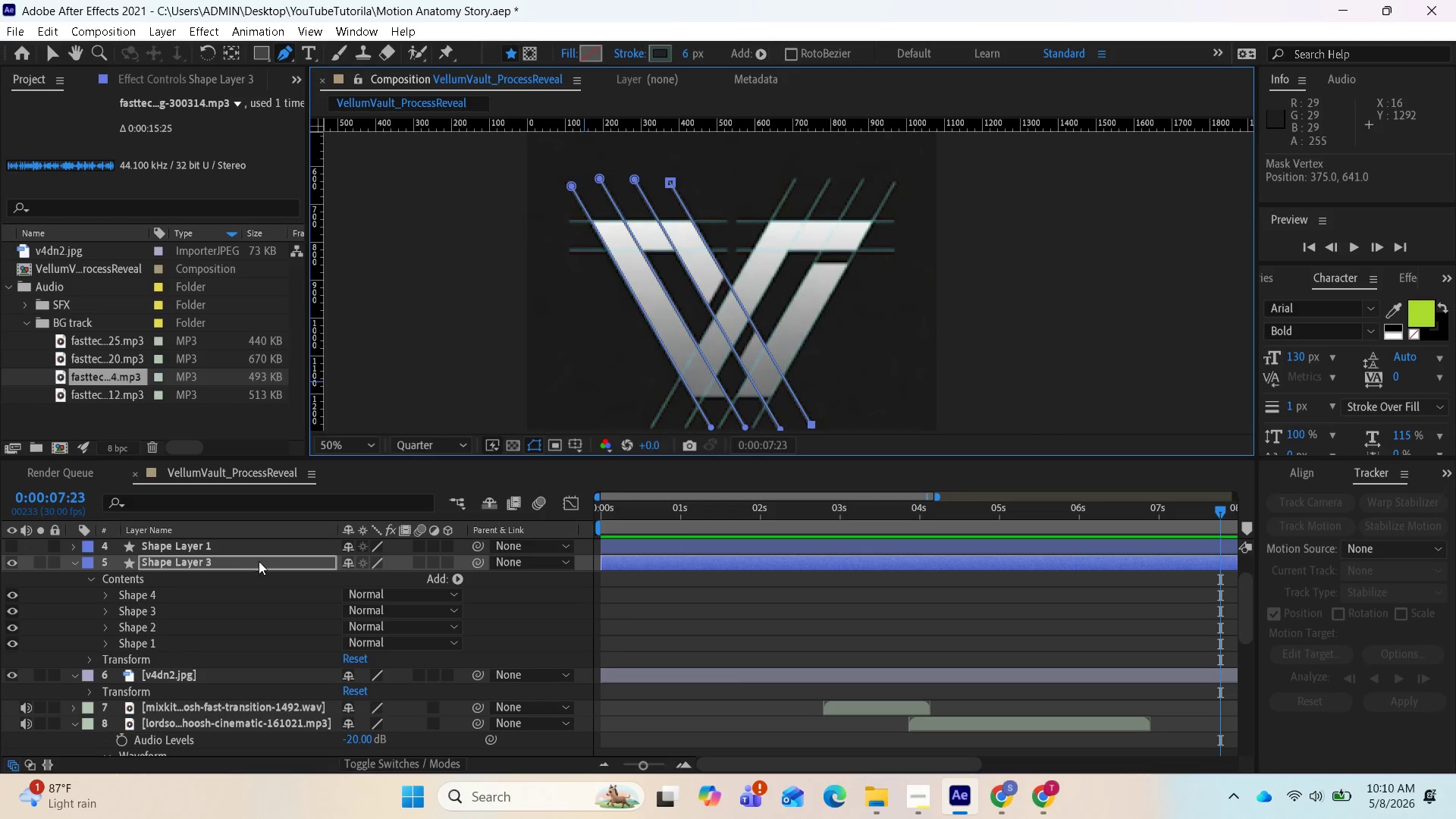 
wait(12.72)
 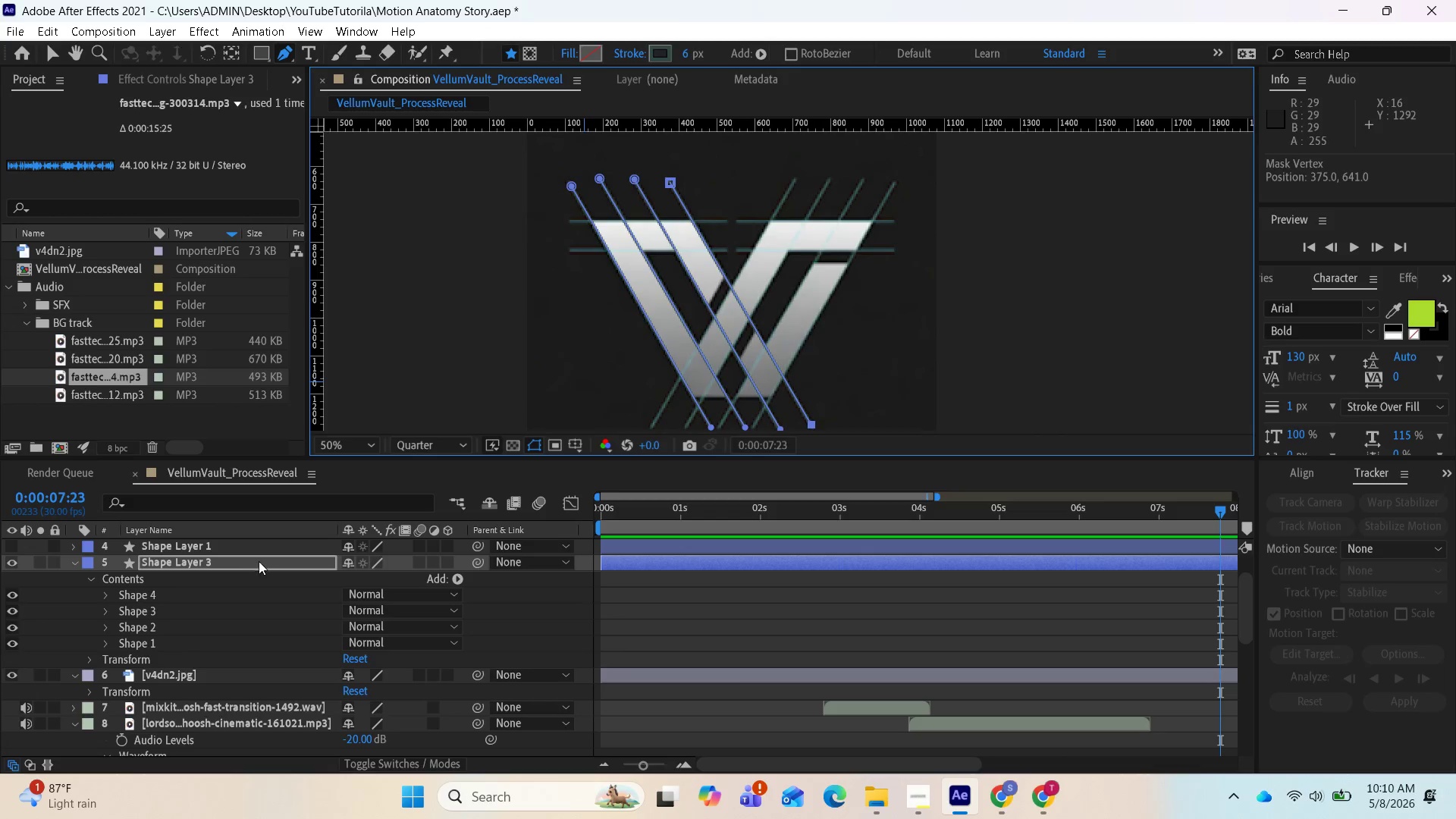 
left_click([795, 180])
 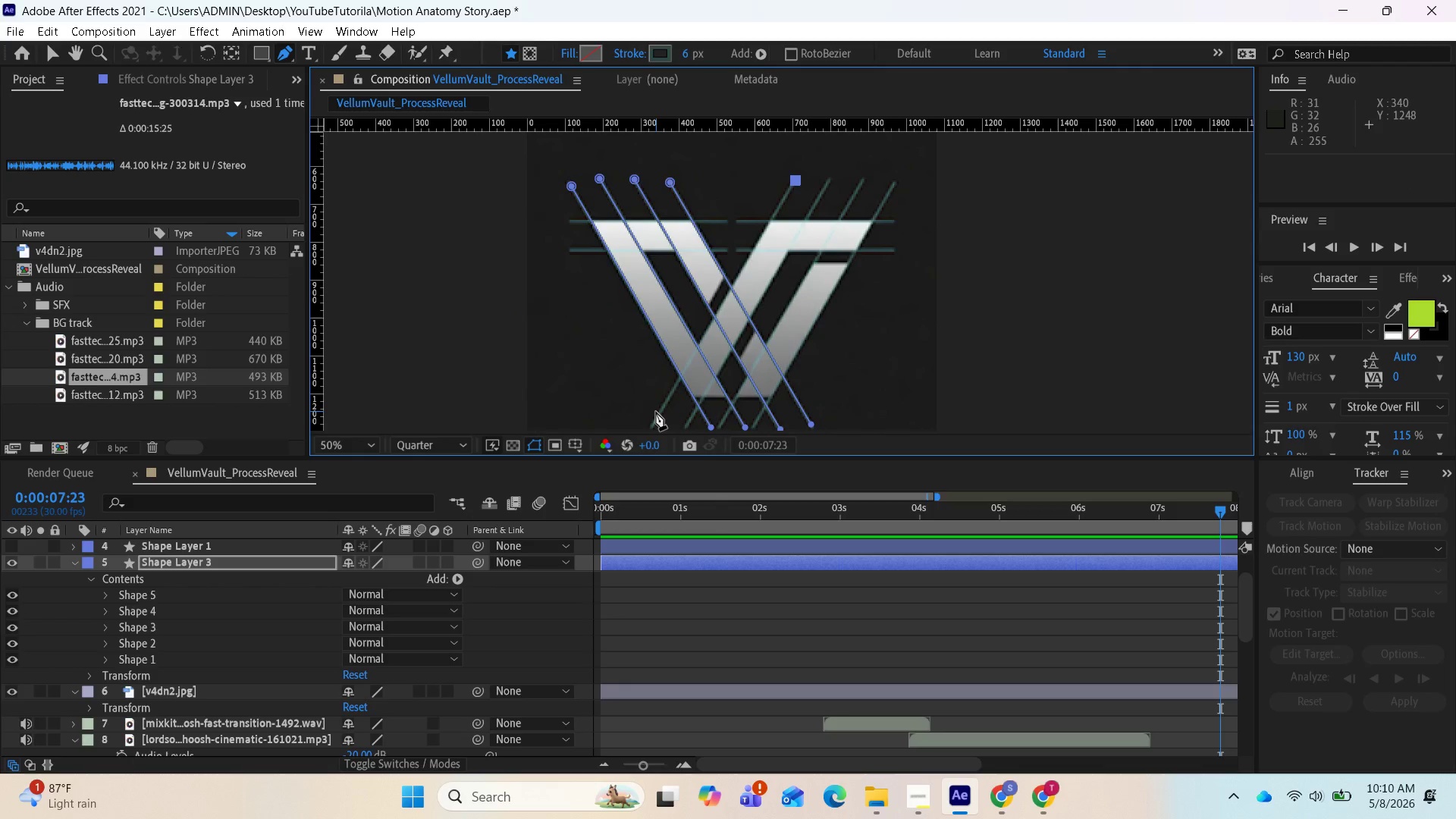 
scroll: coordinate [655, 412], scroll_direction: down, amount: 1.0
 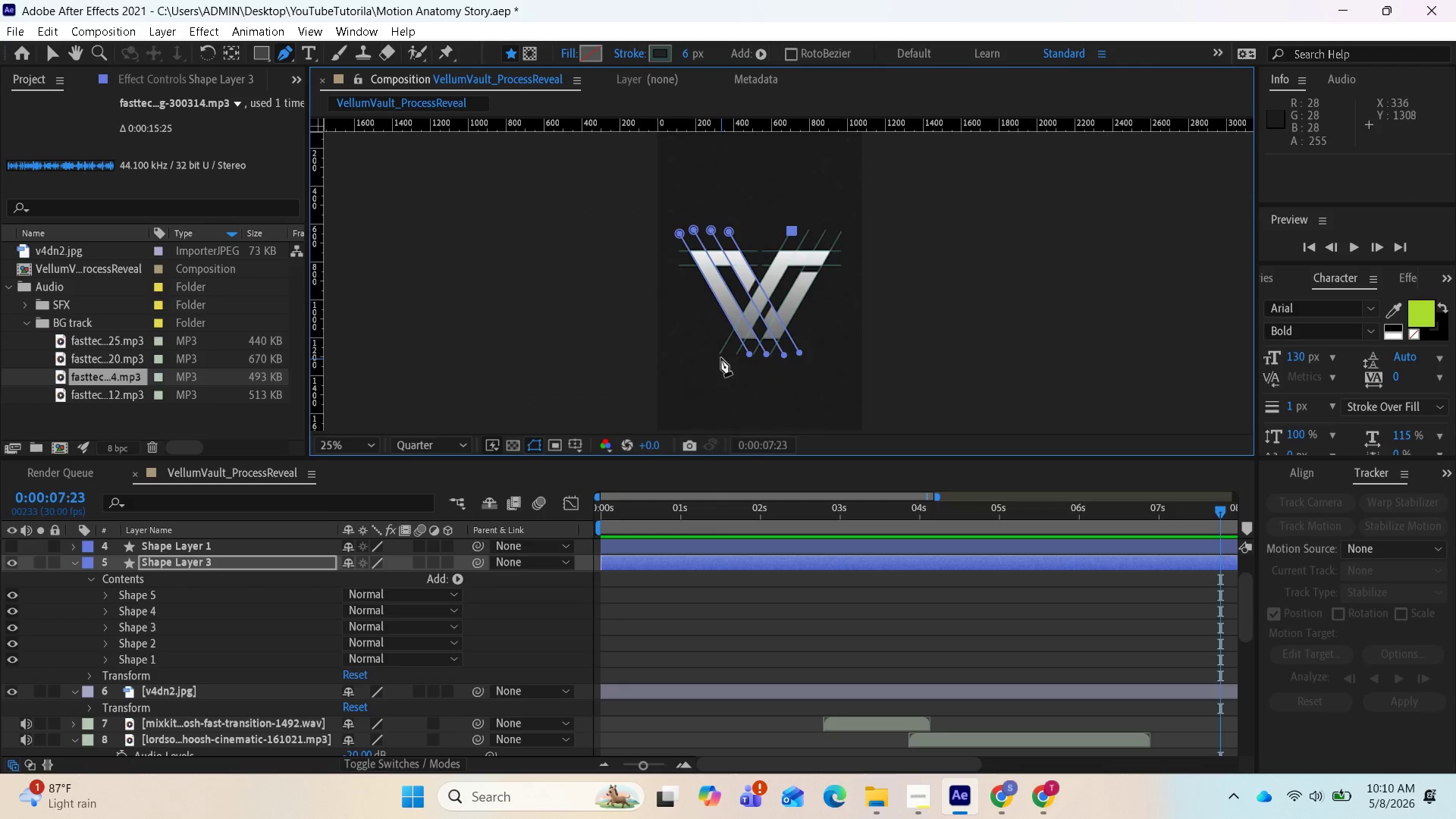 
scroll: coordinate [722, 357], scroll_direction: up, amount: 1.0
 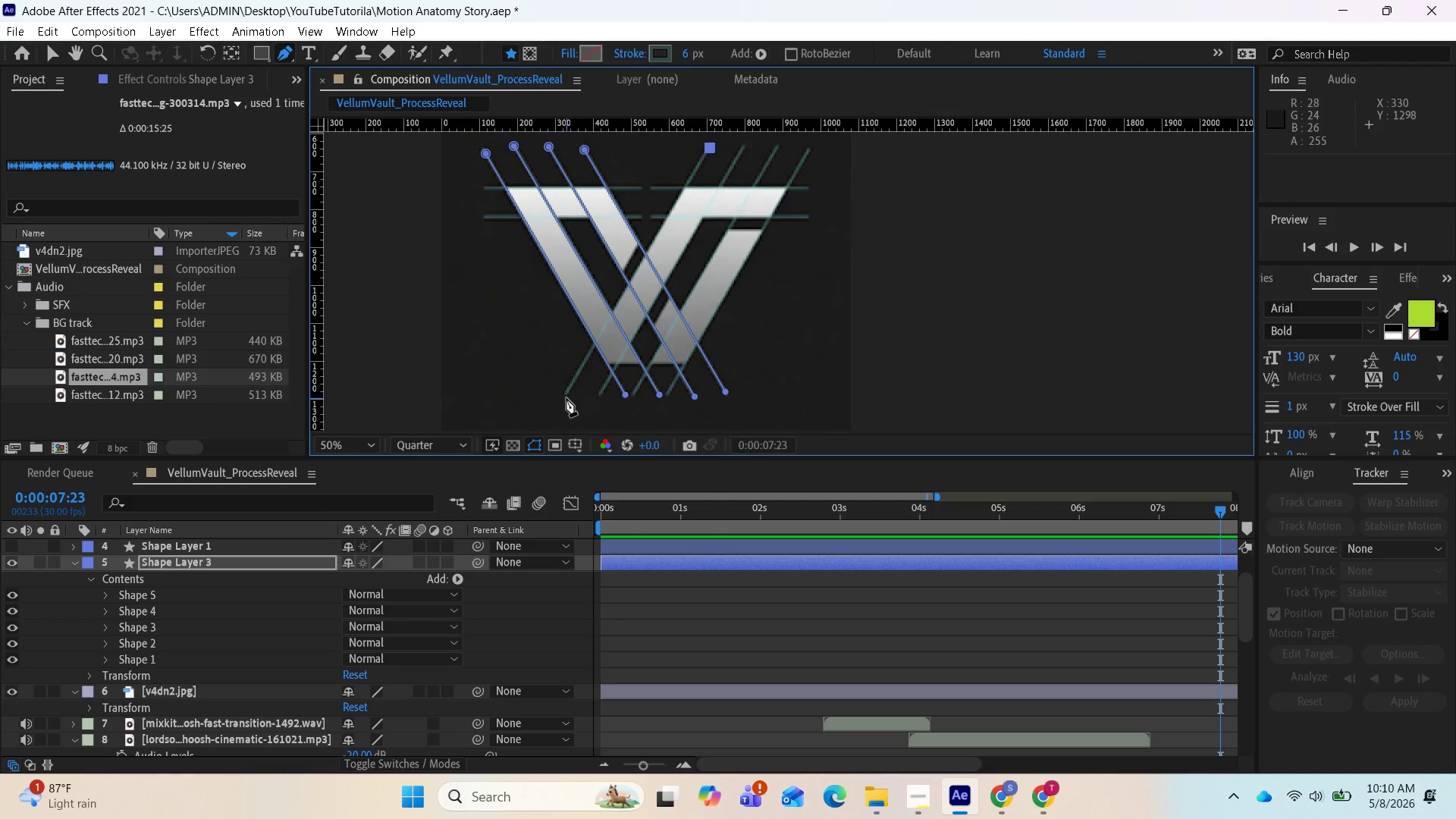 
wait(10.57)
 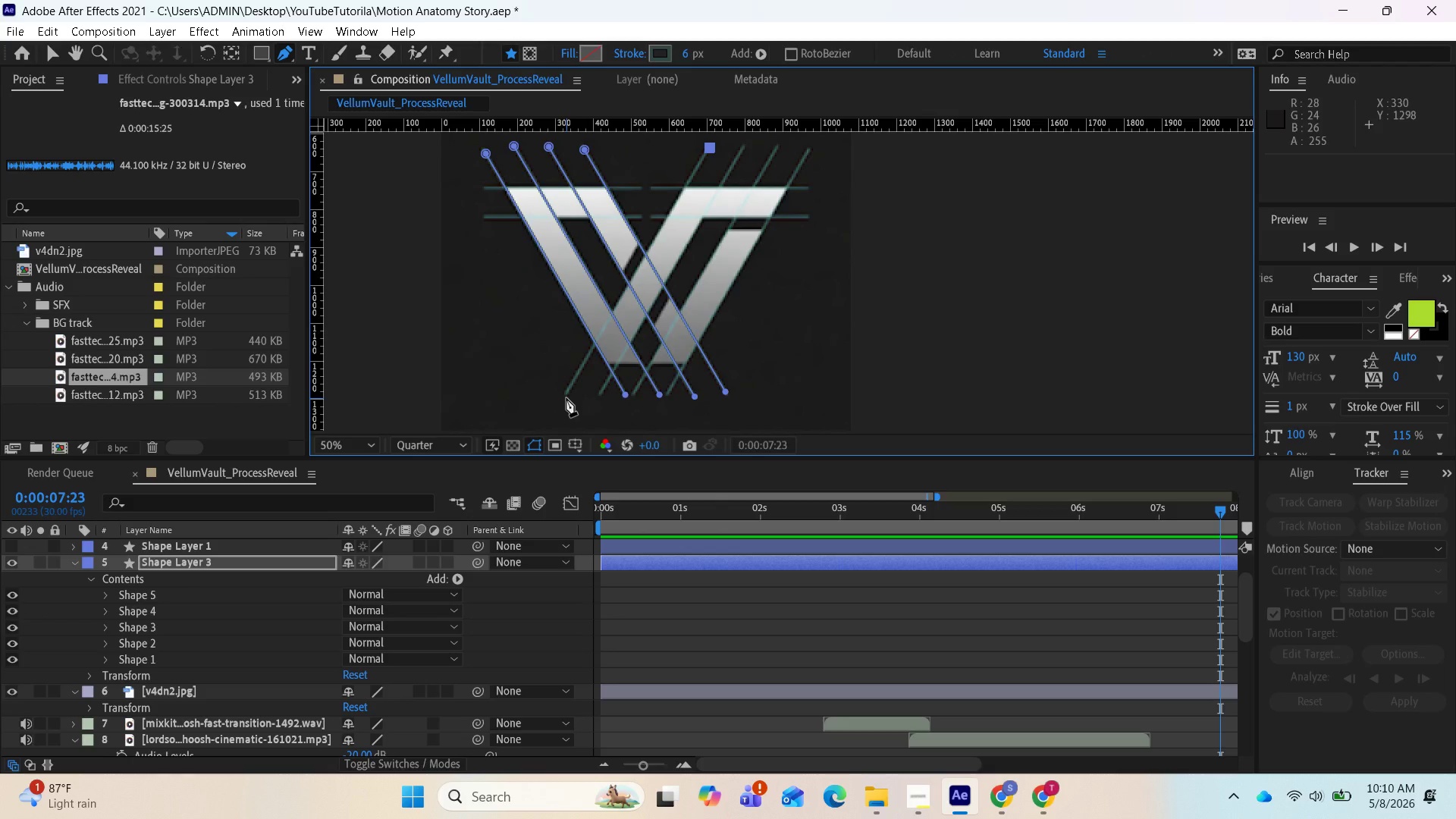 
left_click([566, 396])
 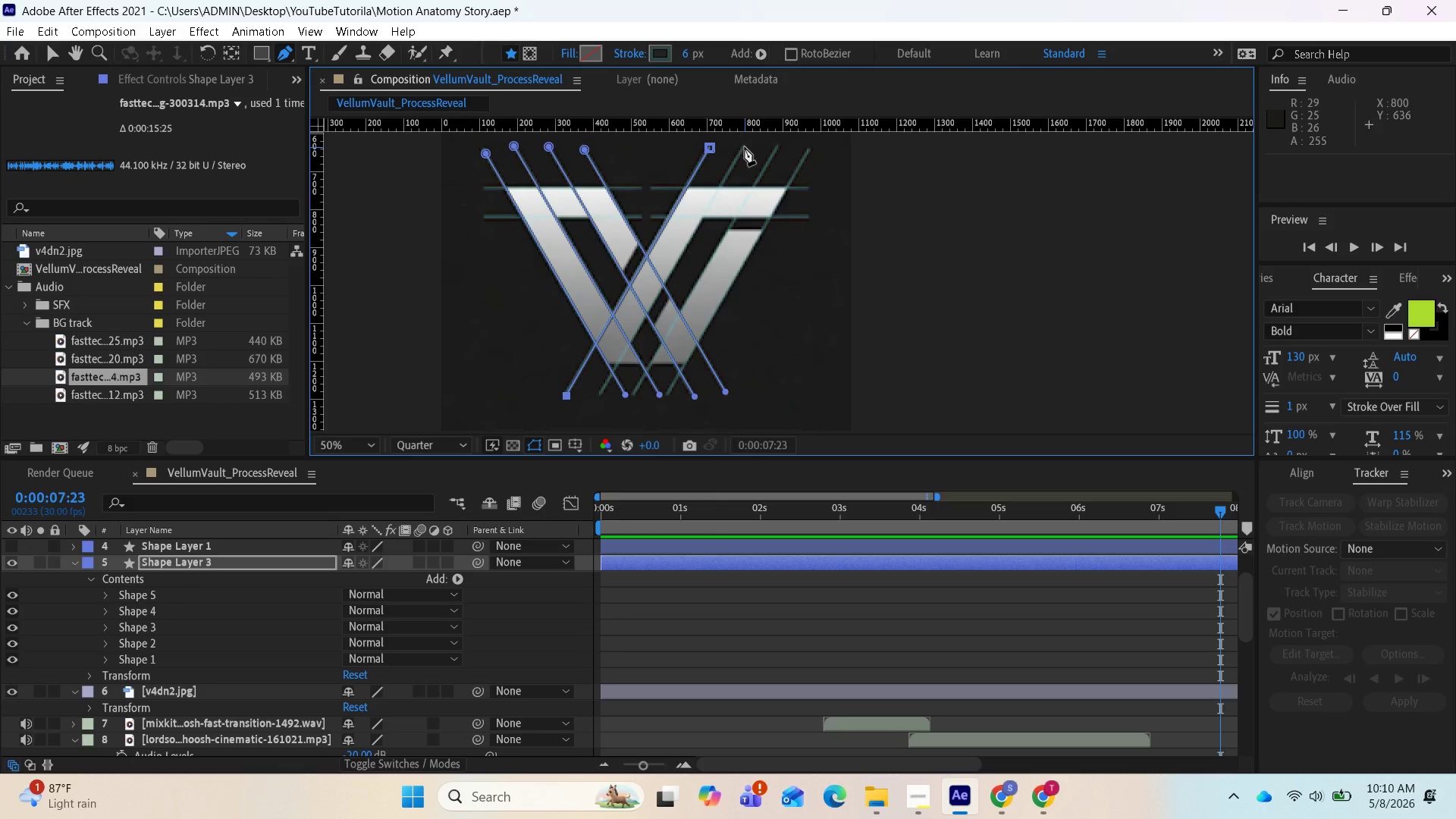 
left_click([745, 147])
 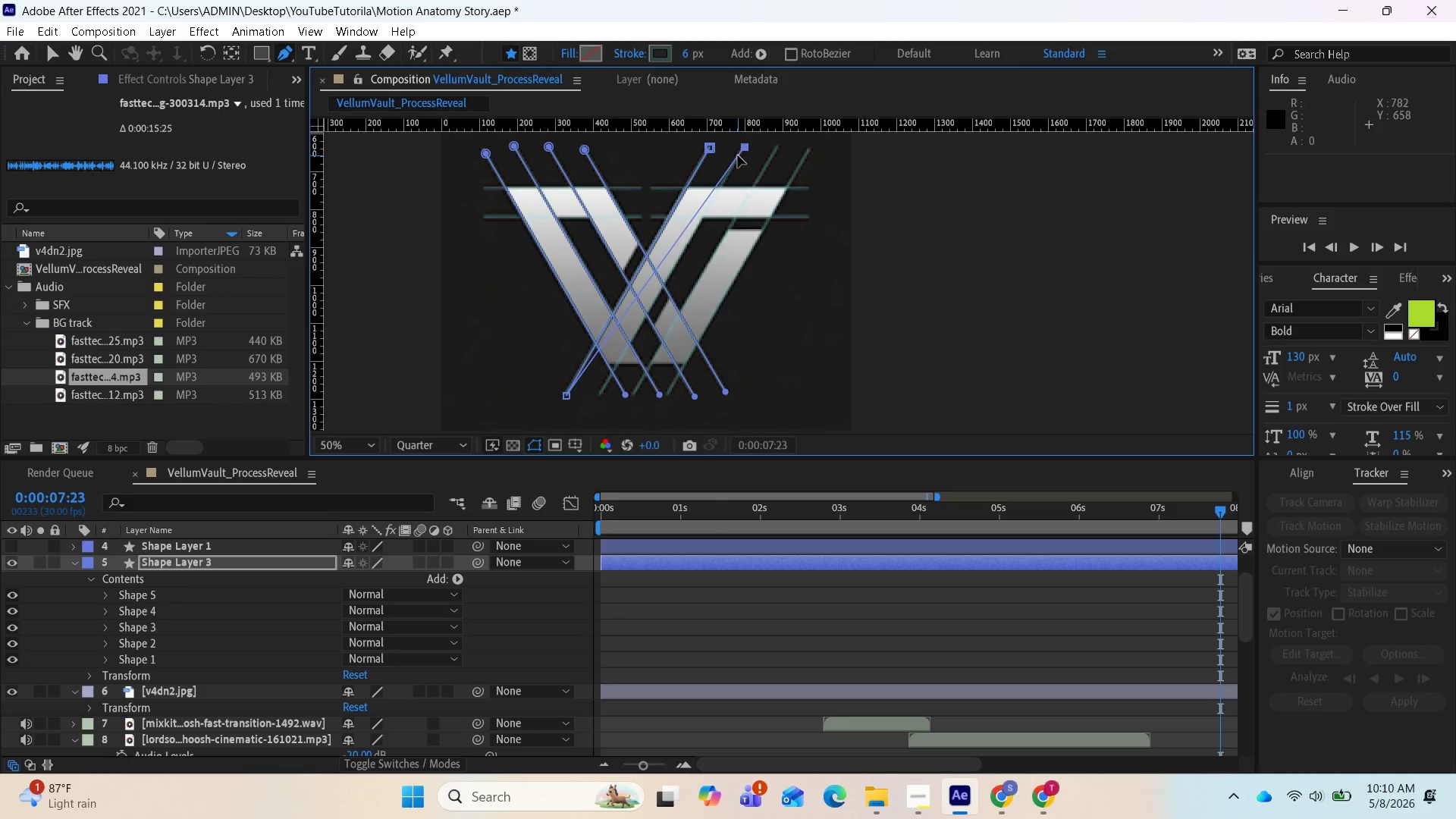 
key(Control+Z)
 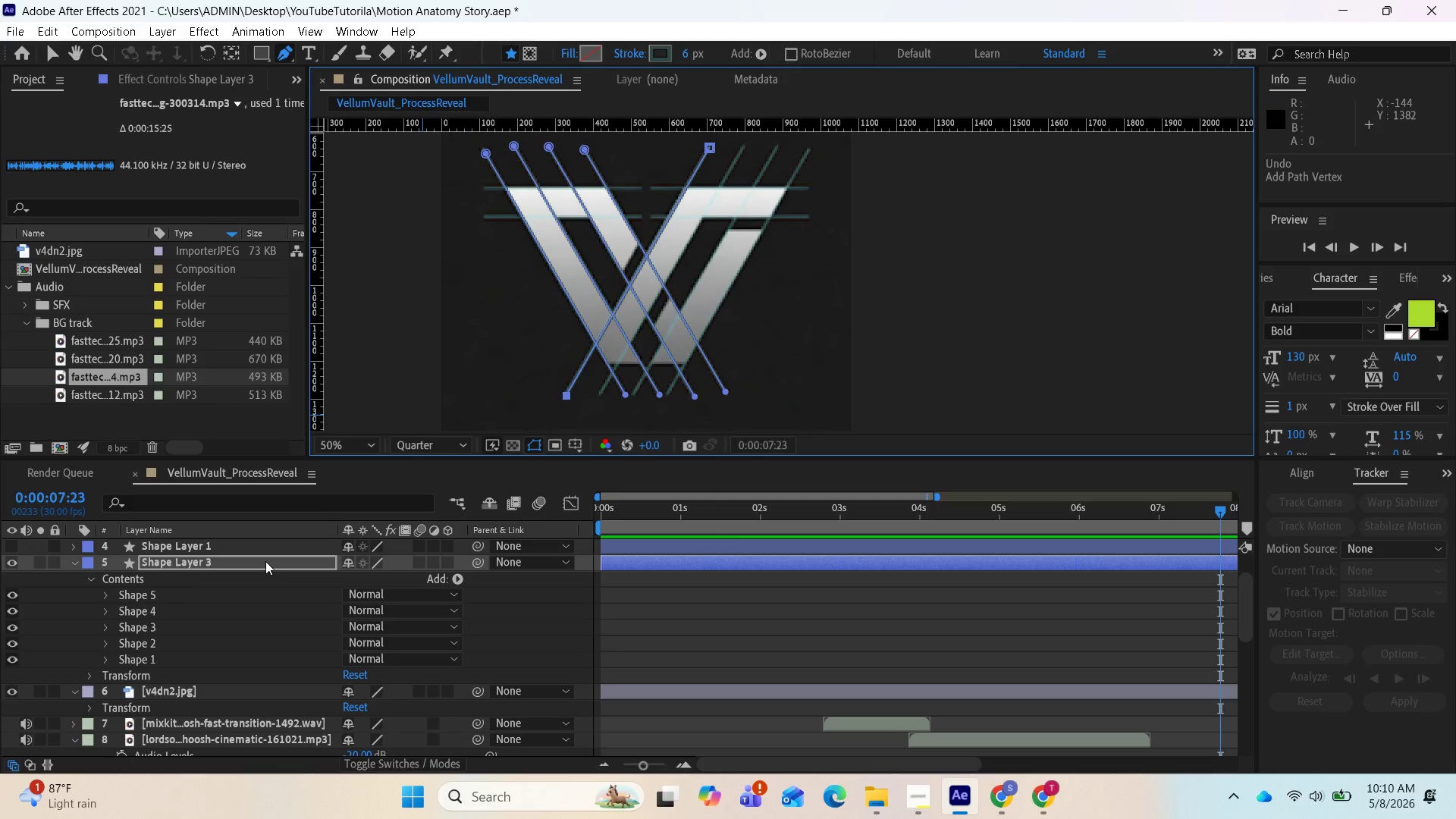 
left_click([265, 559])
 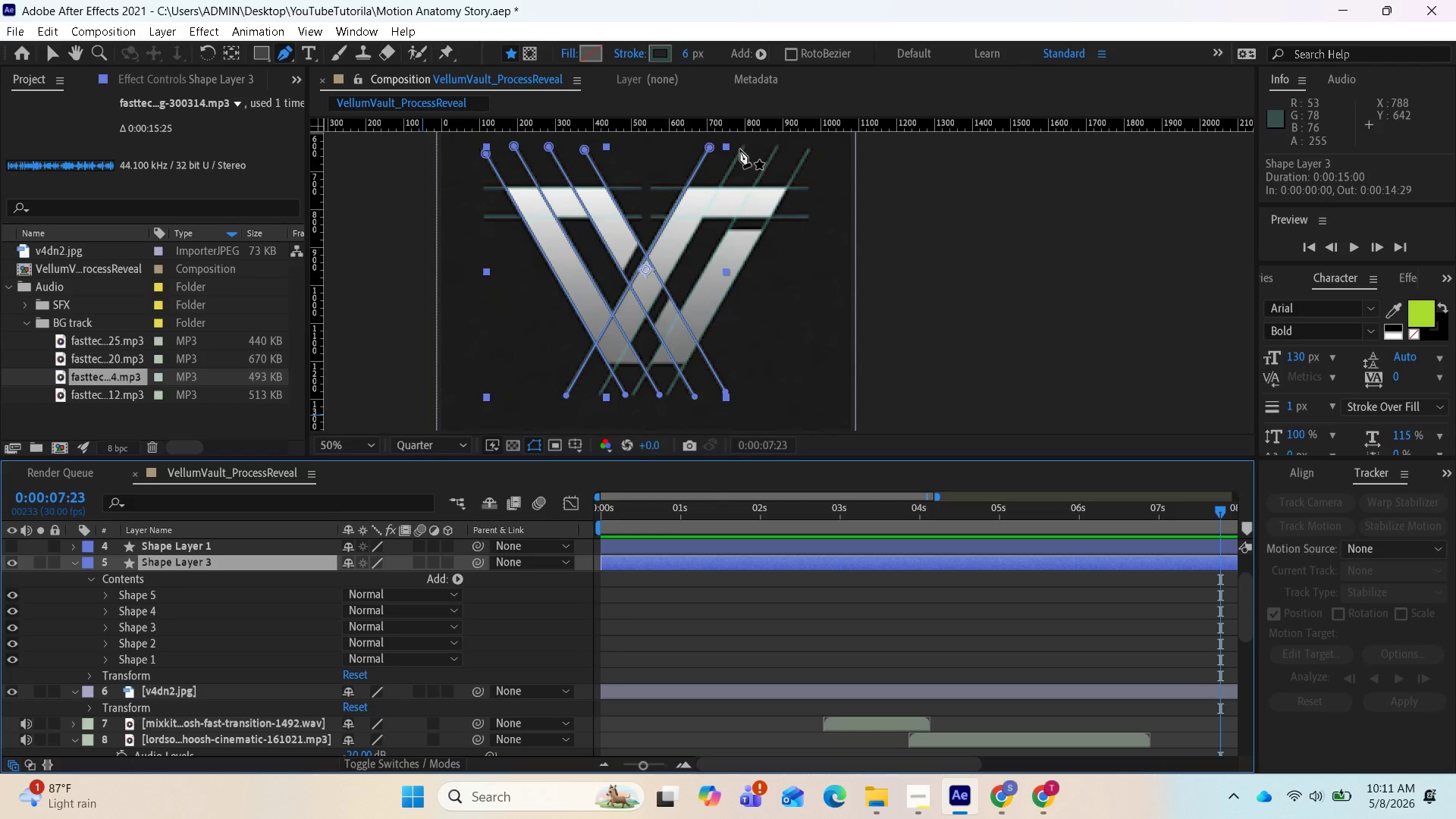 
wait(5.69)
 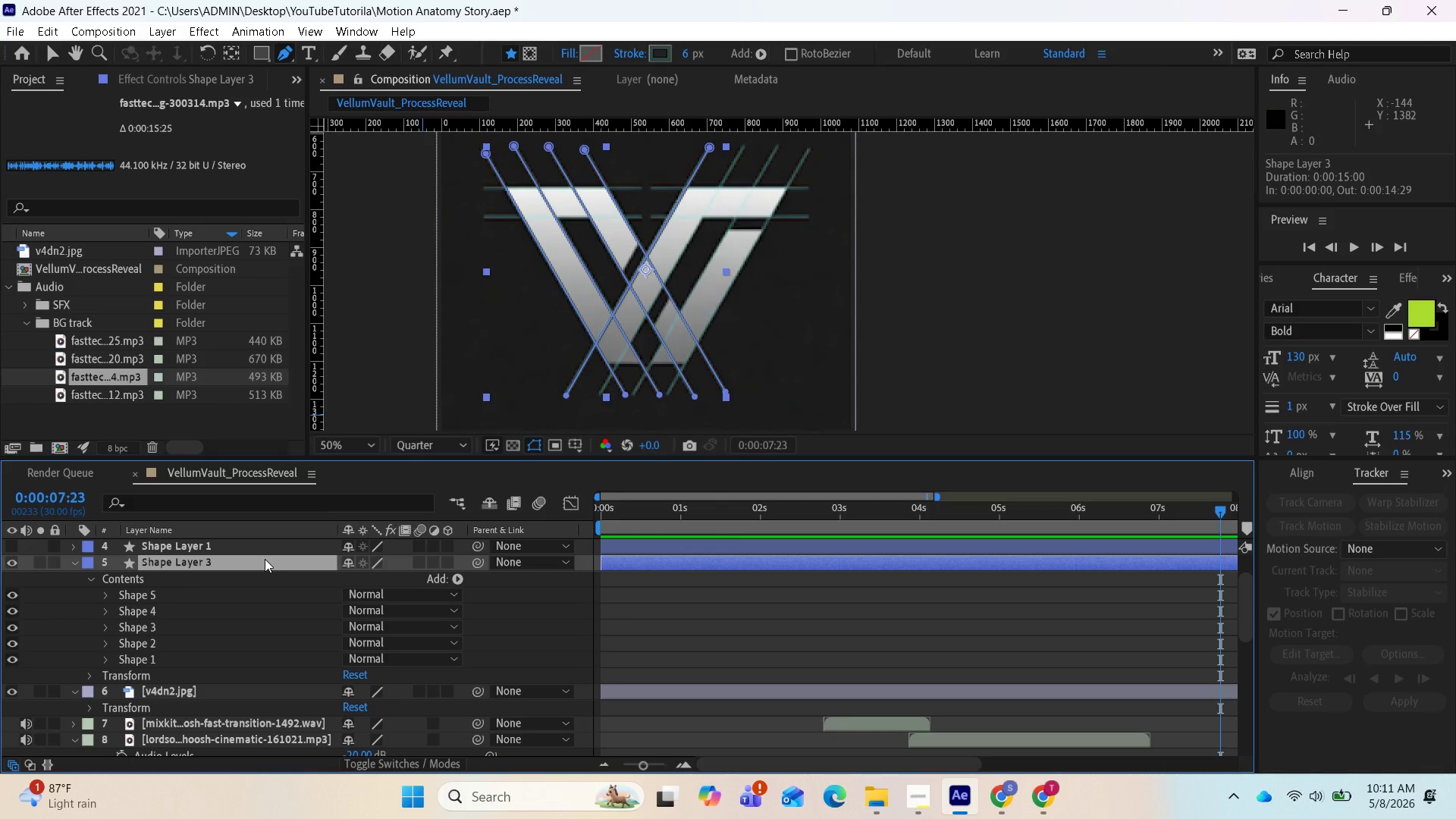 
left_click([746, 146])
 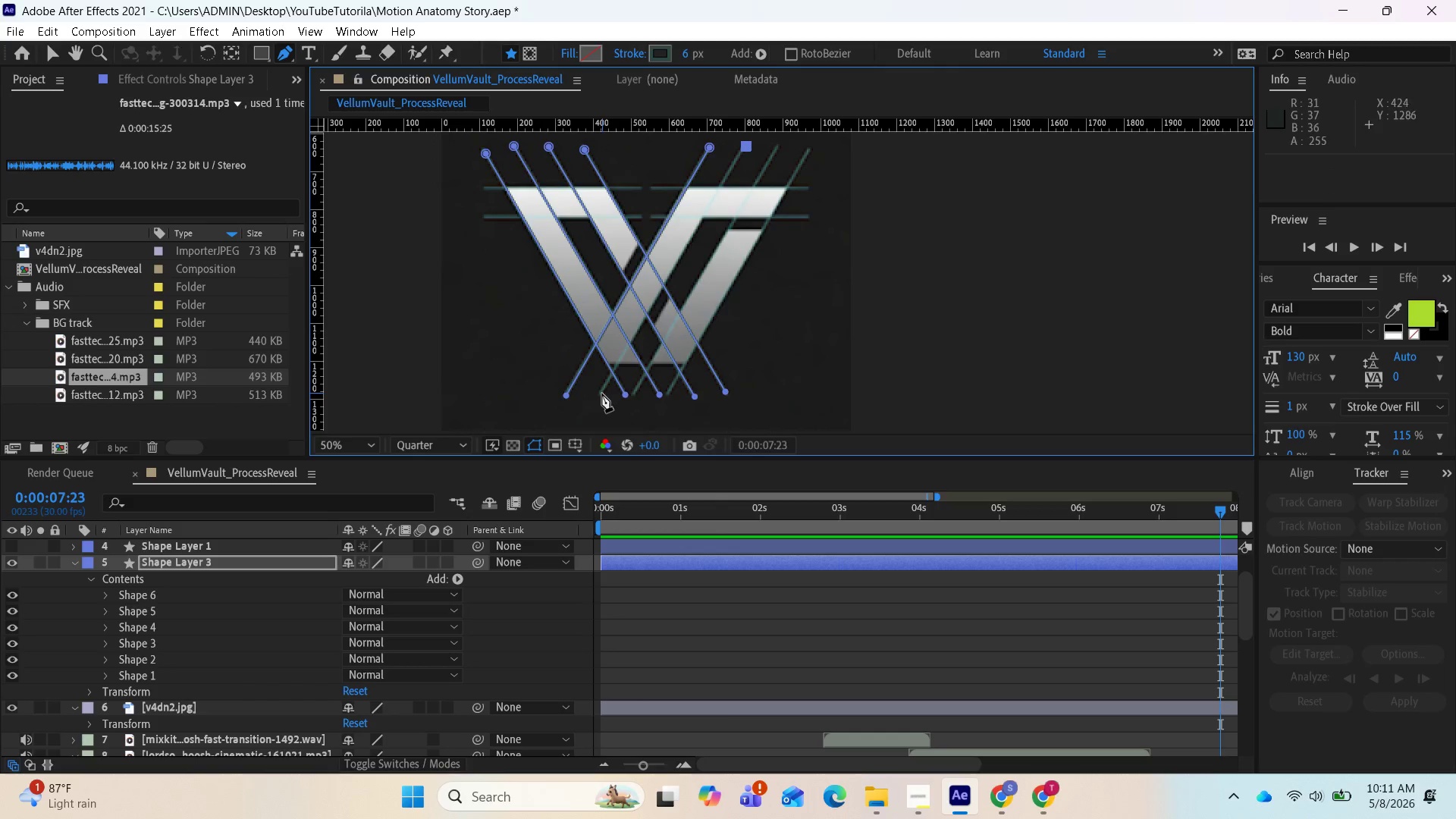 
left_click([601, 394])
 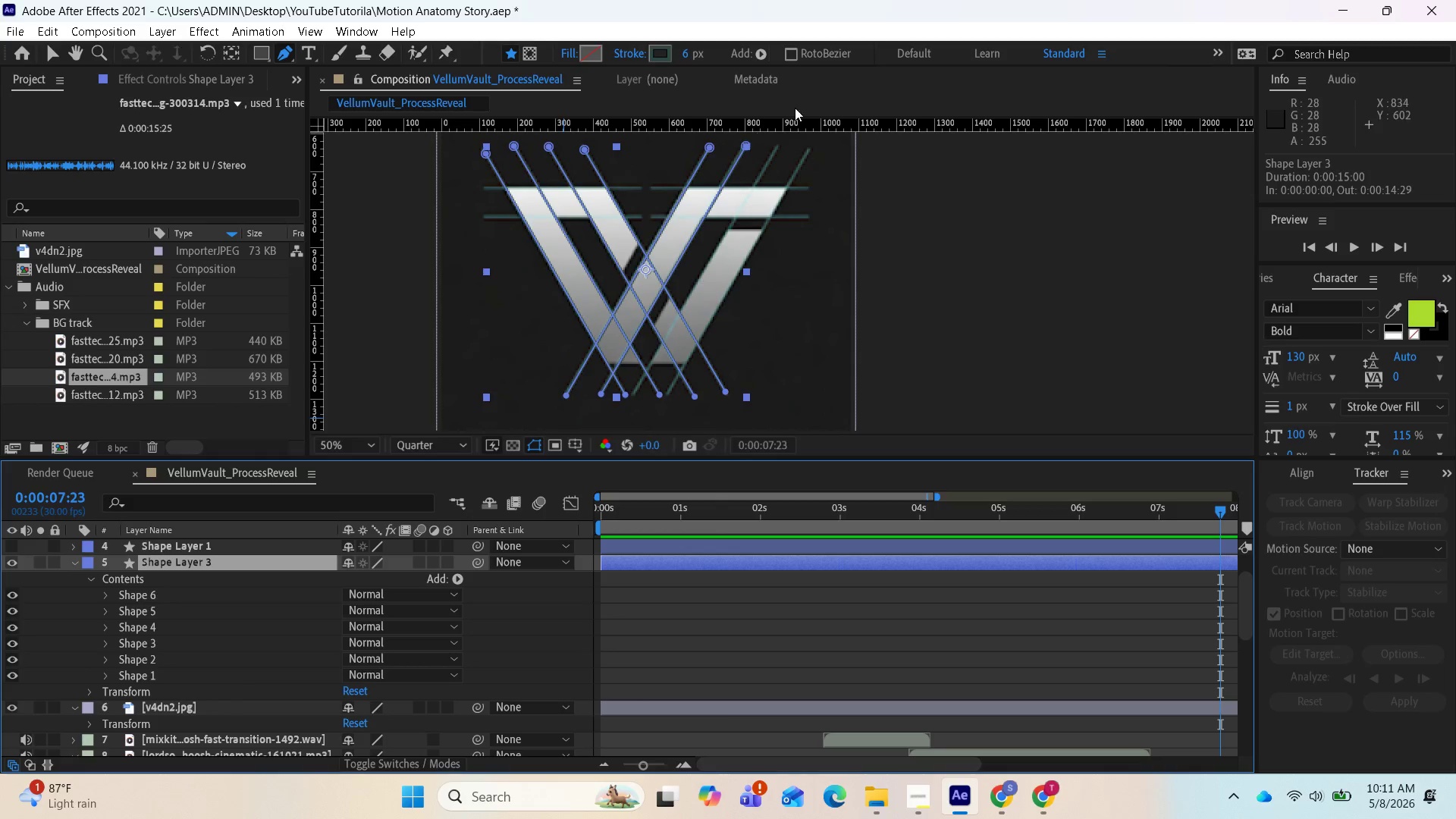 
wait(7.34)
 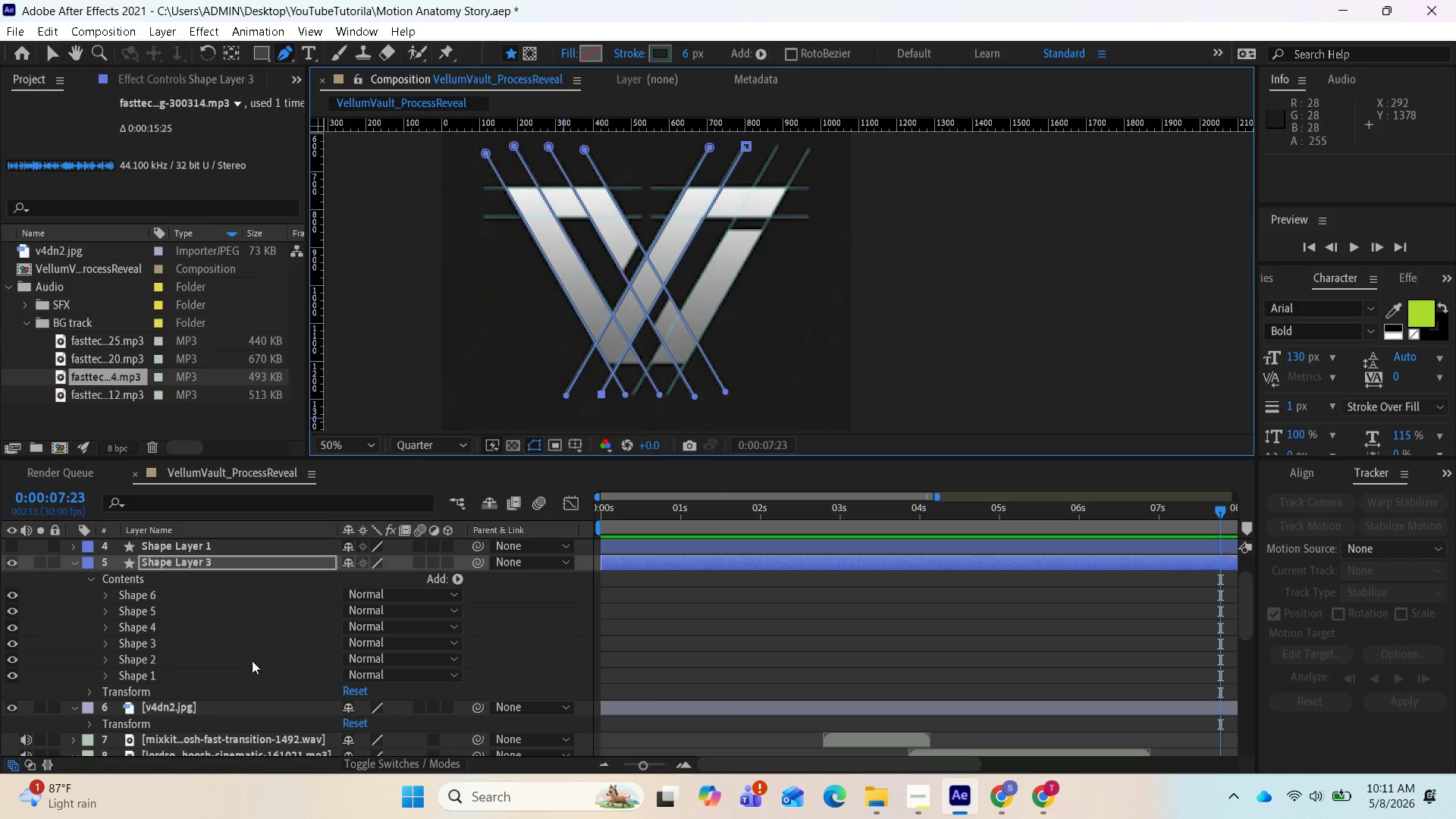 
left_click([778, 149])
 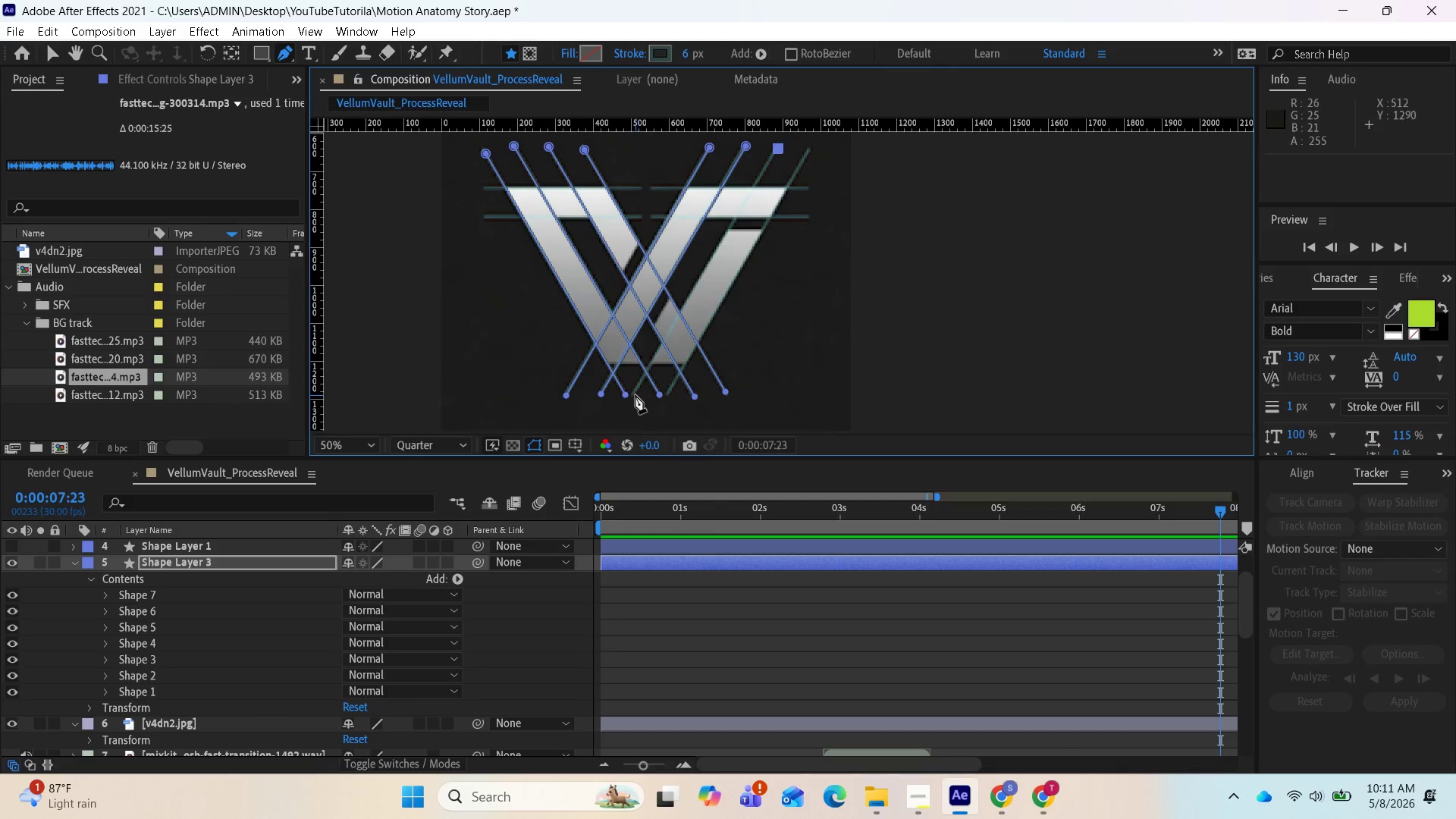 
left_click([635, 396])
 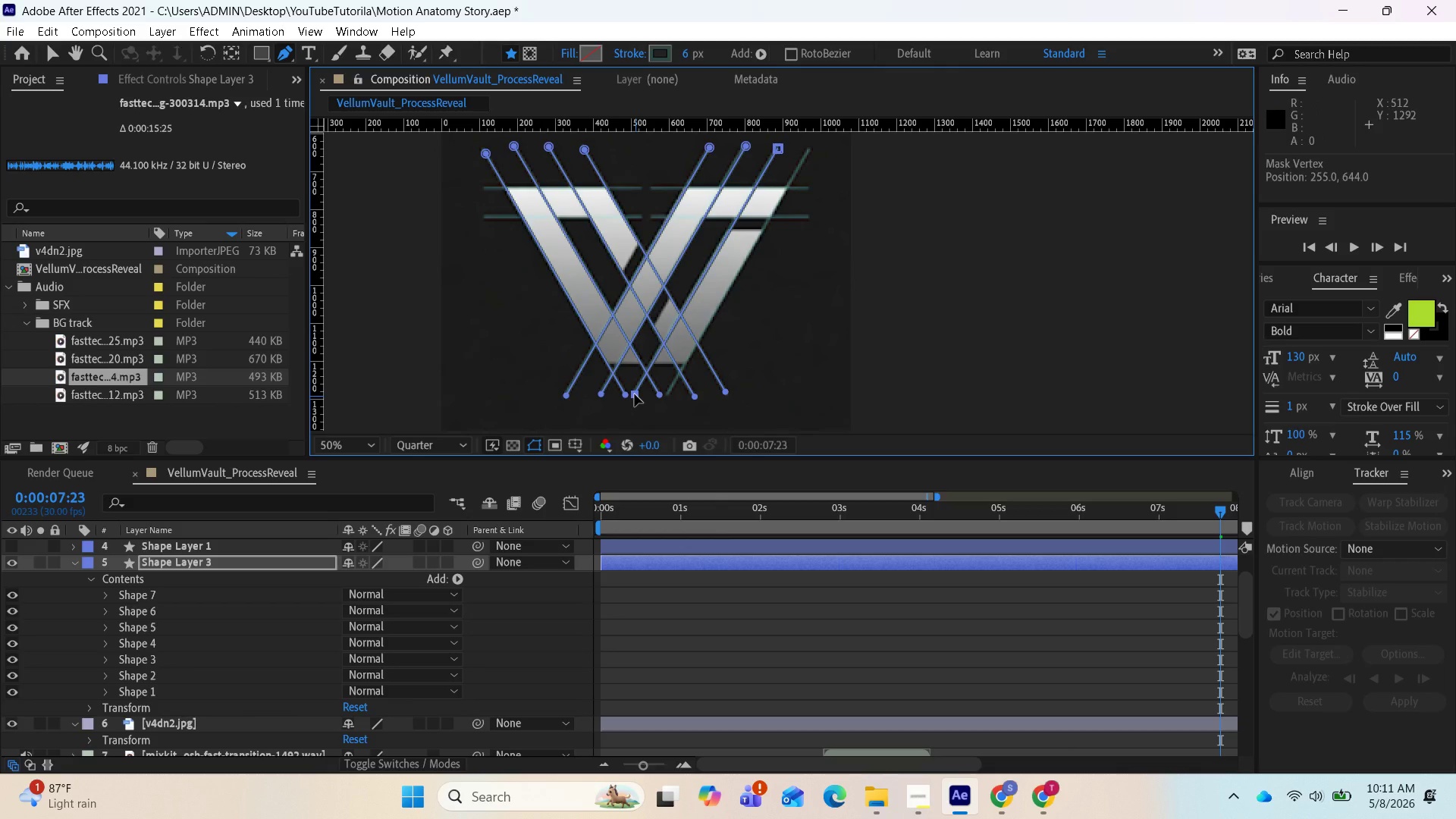 
wait(6.61)
 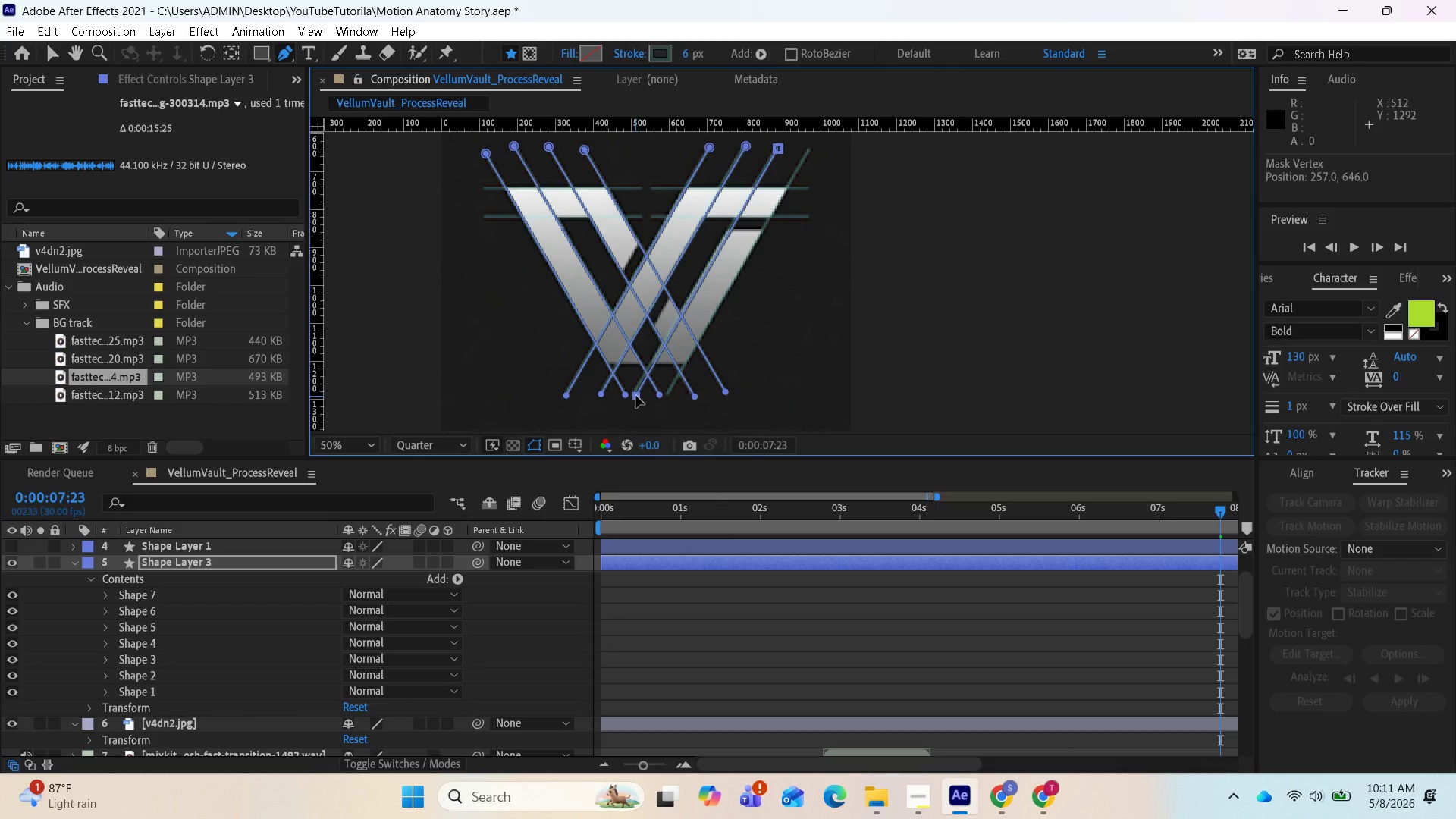 
left_click([273, 558])
 